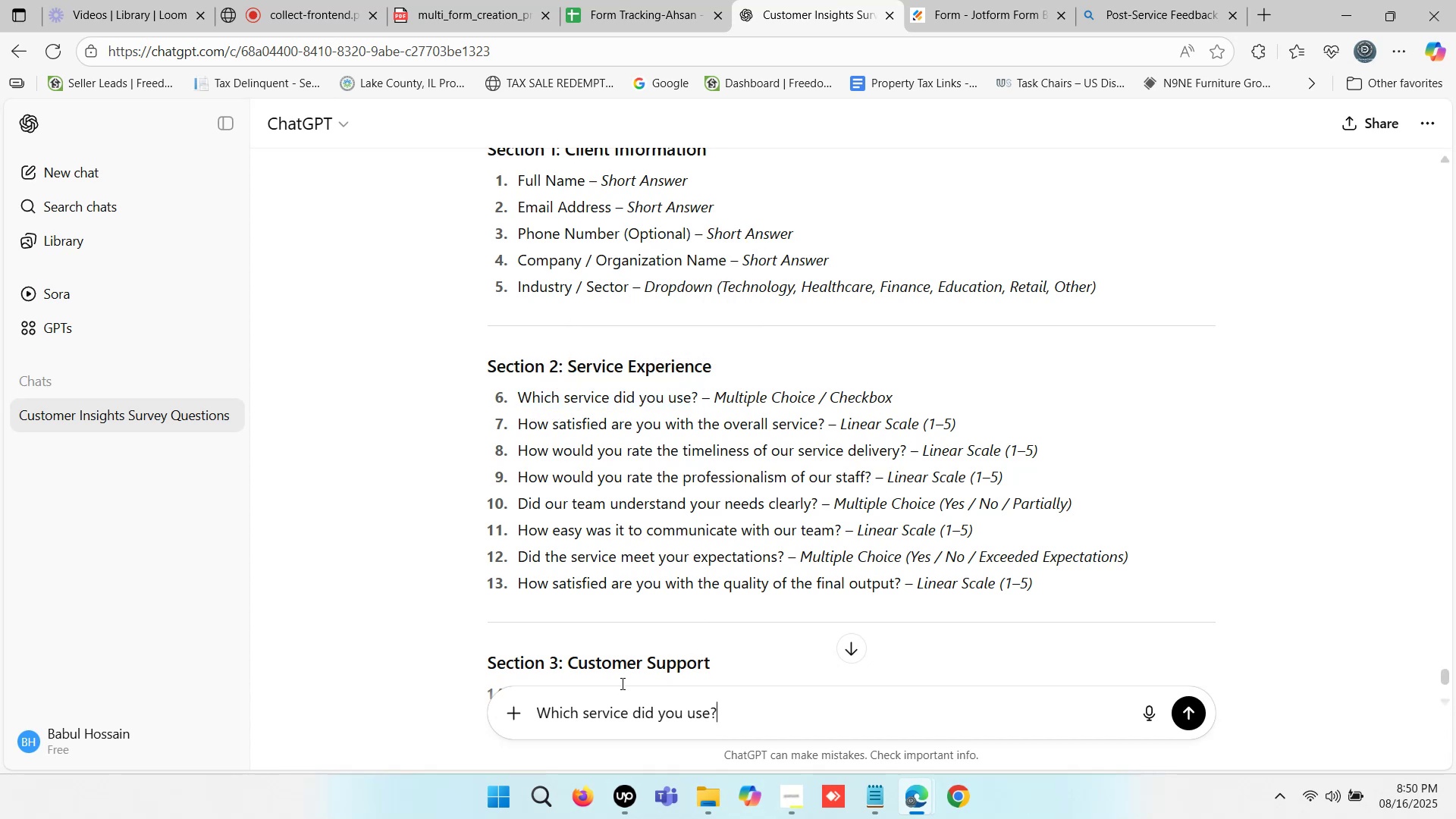 
key(Enter)
 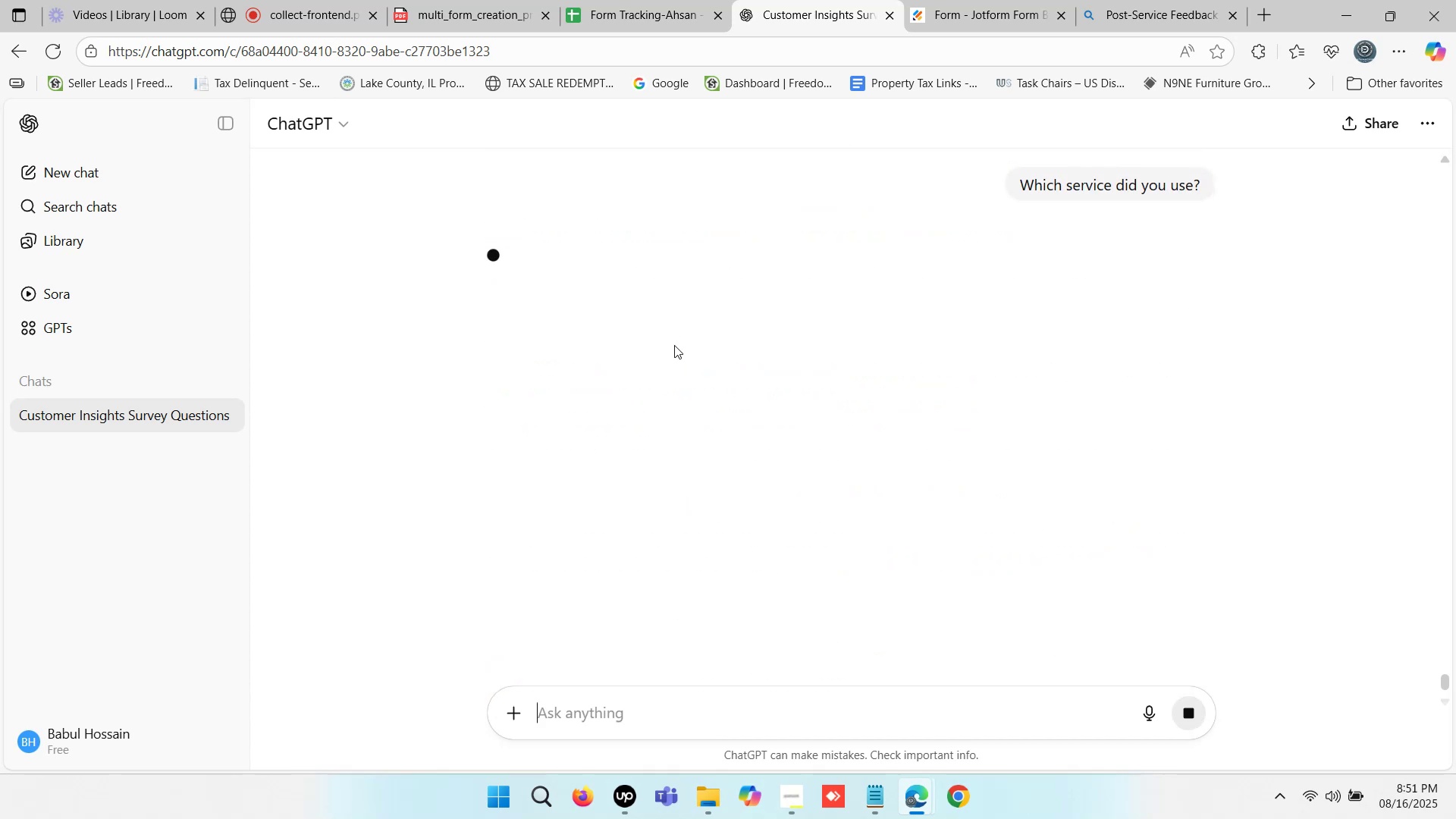 
wait(12.6)
 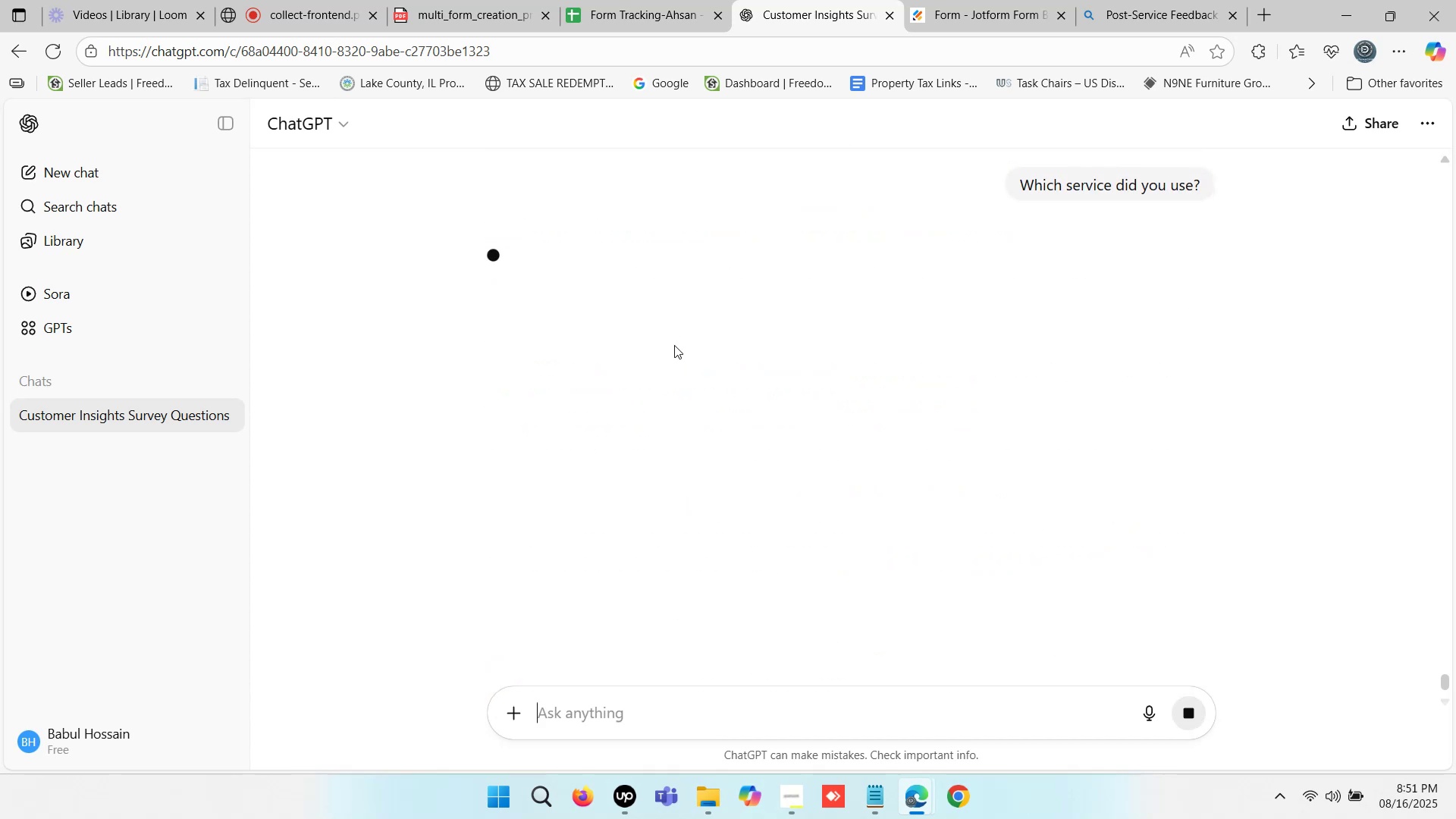 
left_click([977, 11])
 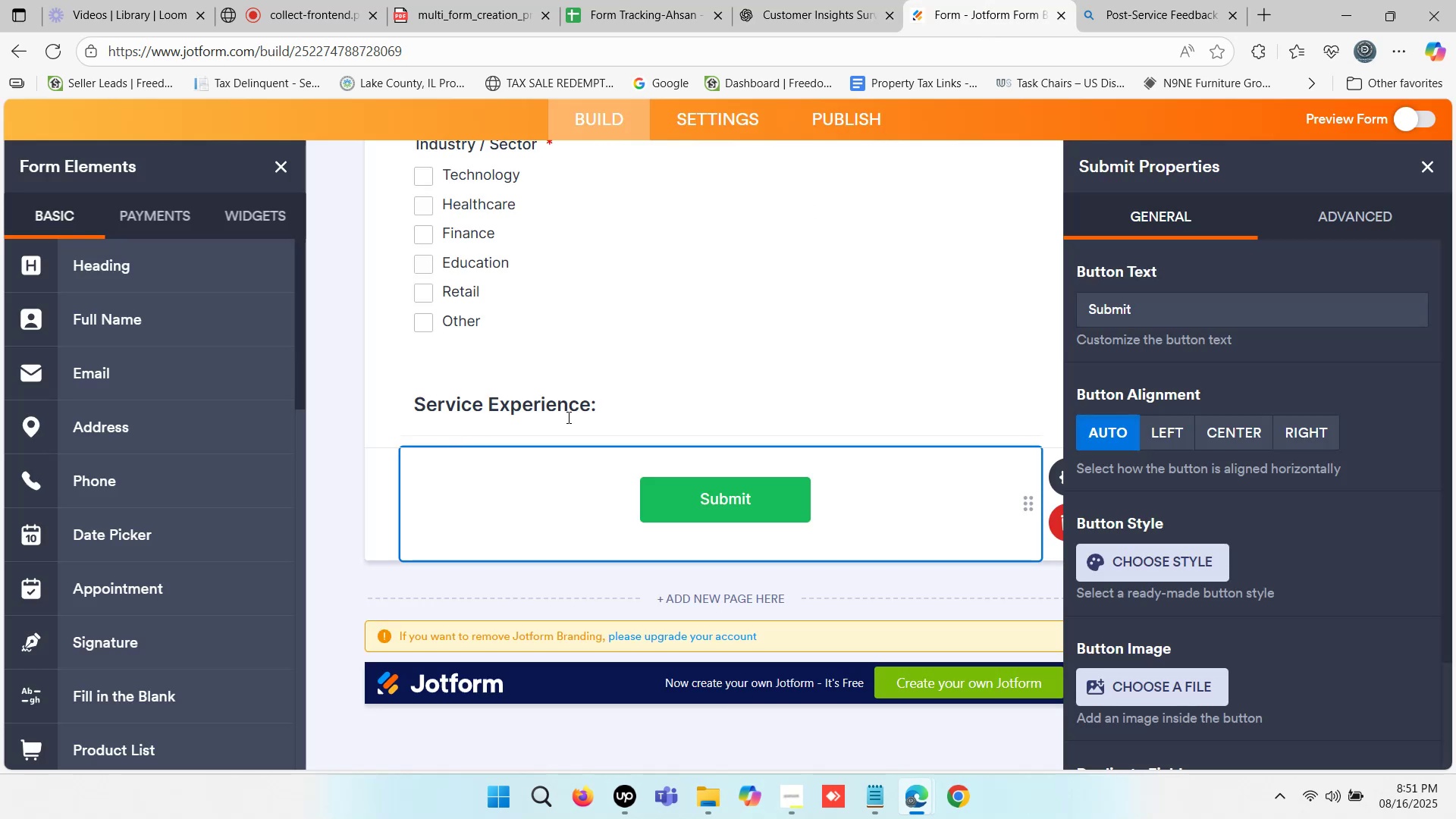 
scroll: coordinate [138, 583], scroll_direction: down, amount: 4.0
 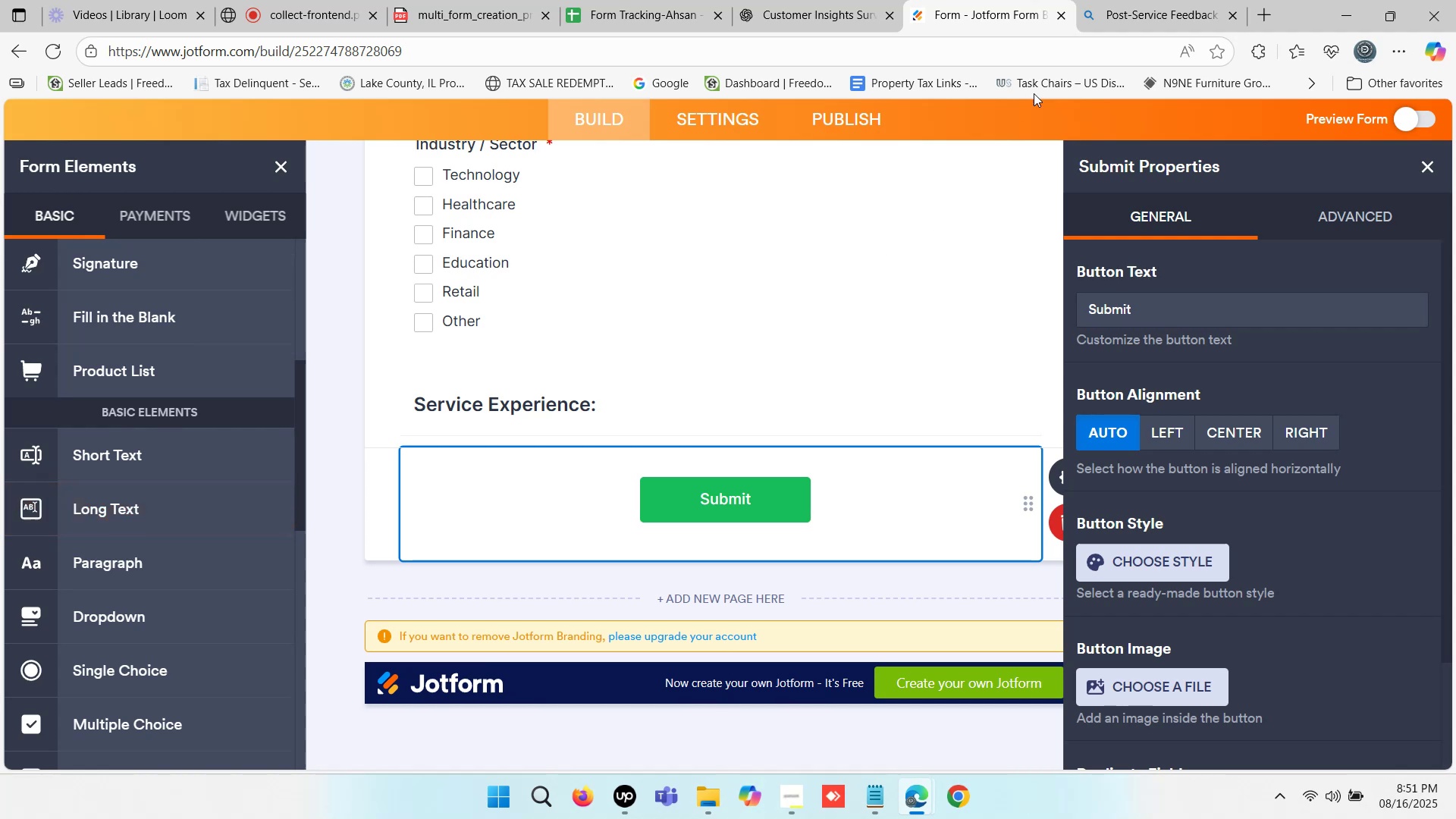 
wait(5.62)
 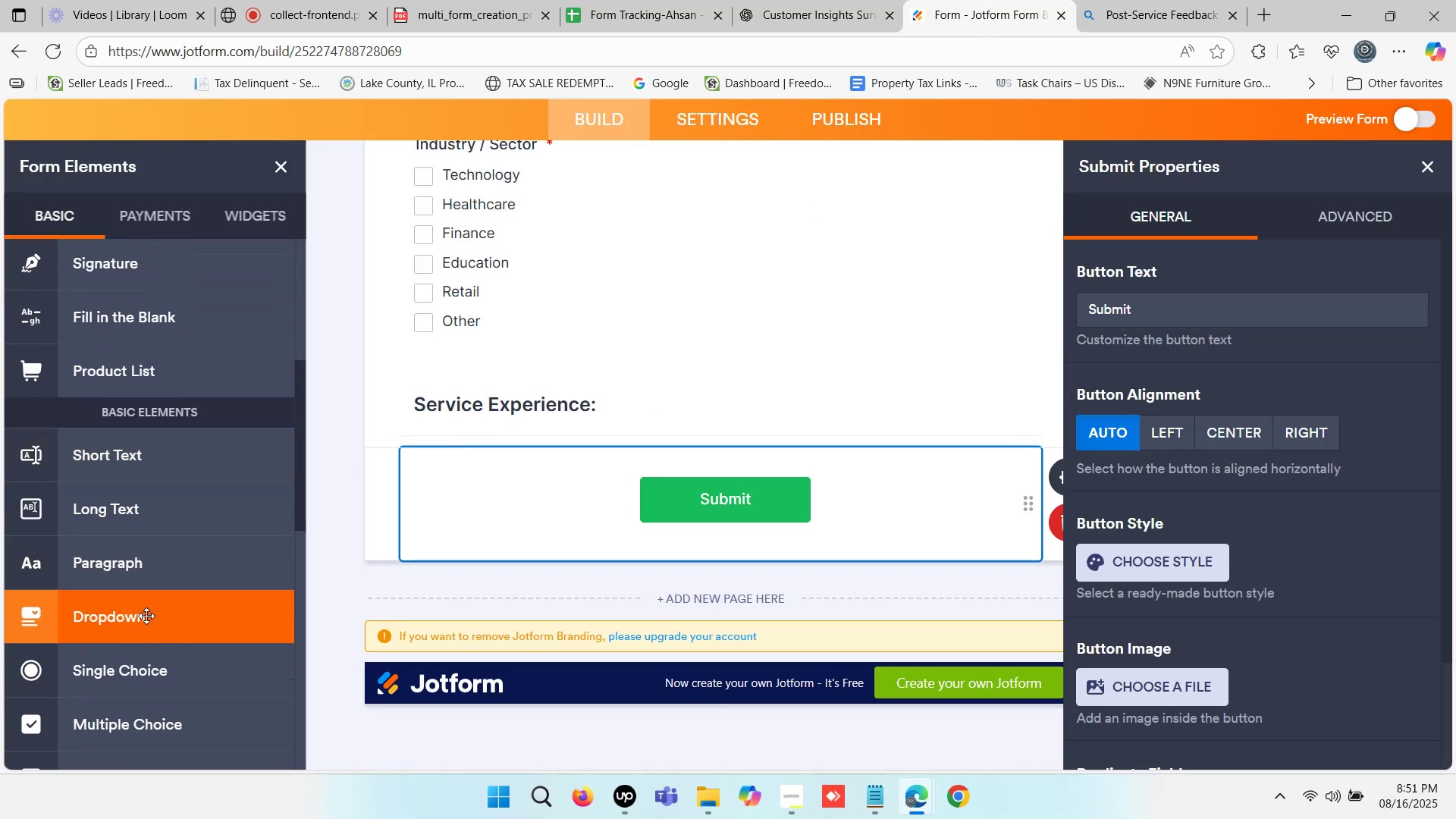 
left_click([155, 627])
 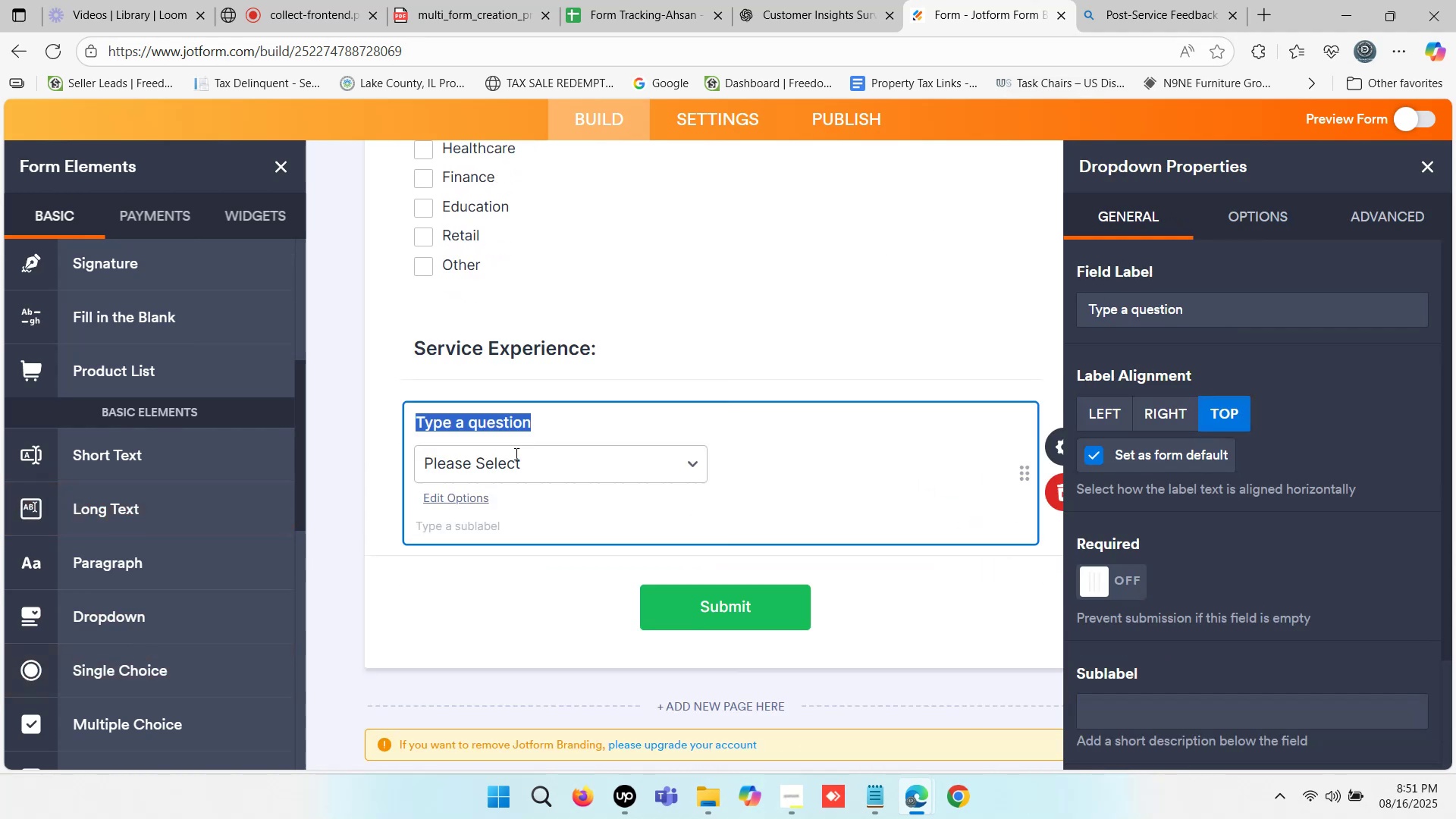 
key(Control+V)
 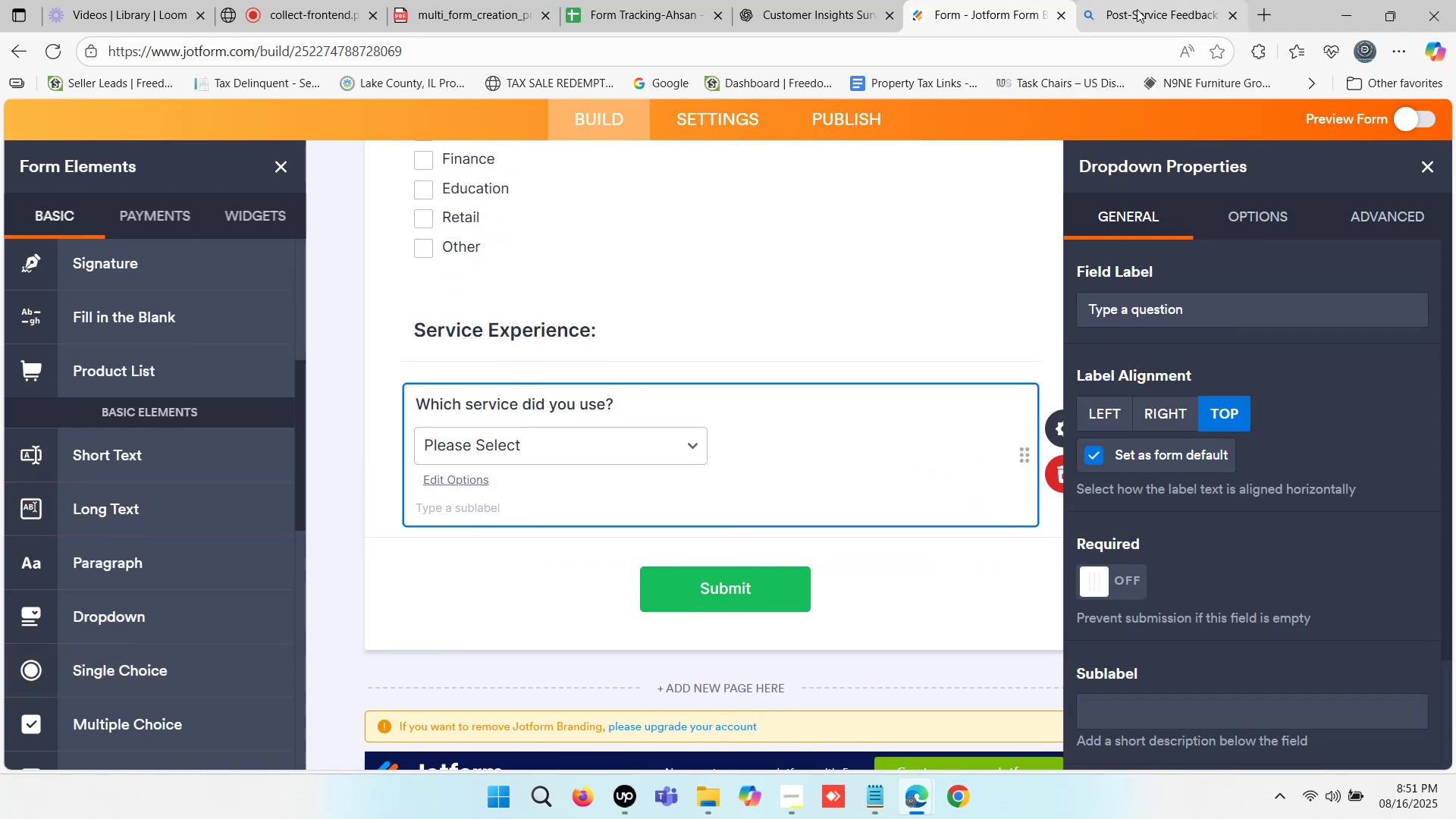 
left_click([811, 5])
 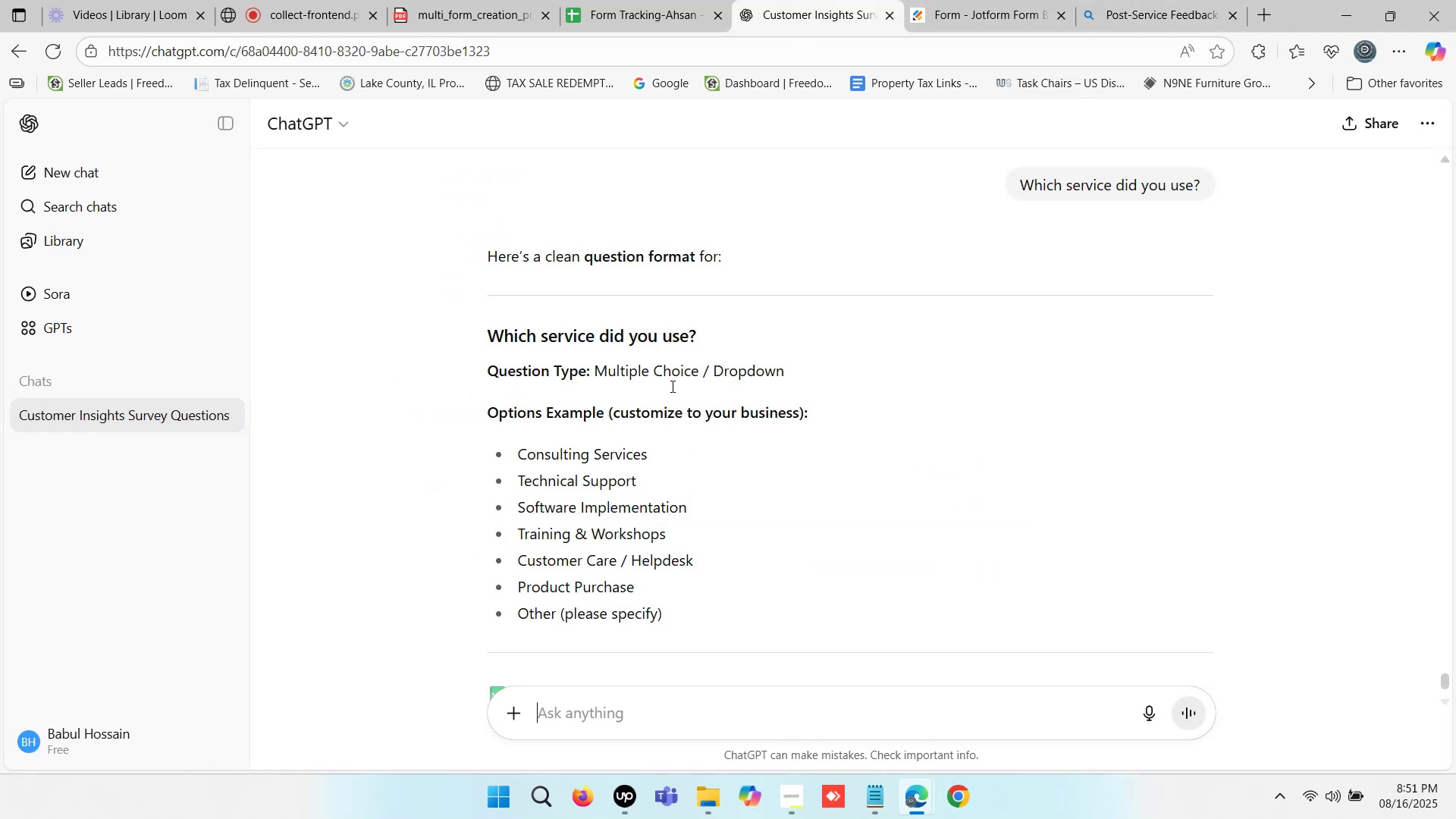 
scroll: coordinate [648, 426], scroll_direction: down, amount: 1.0
 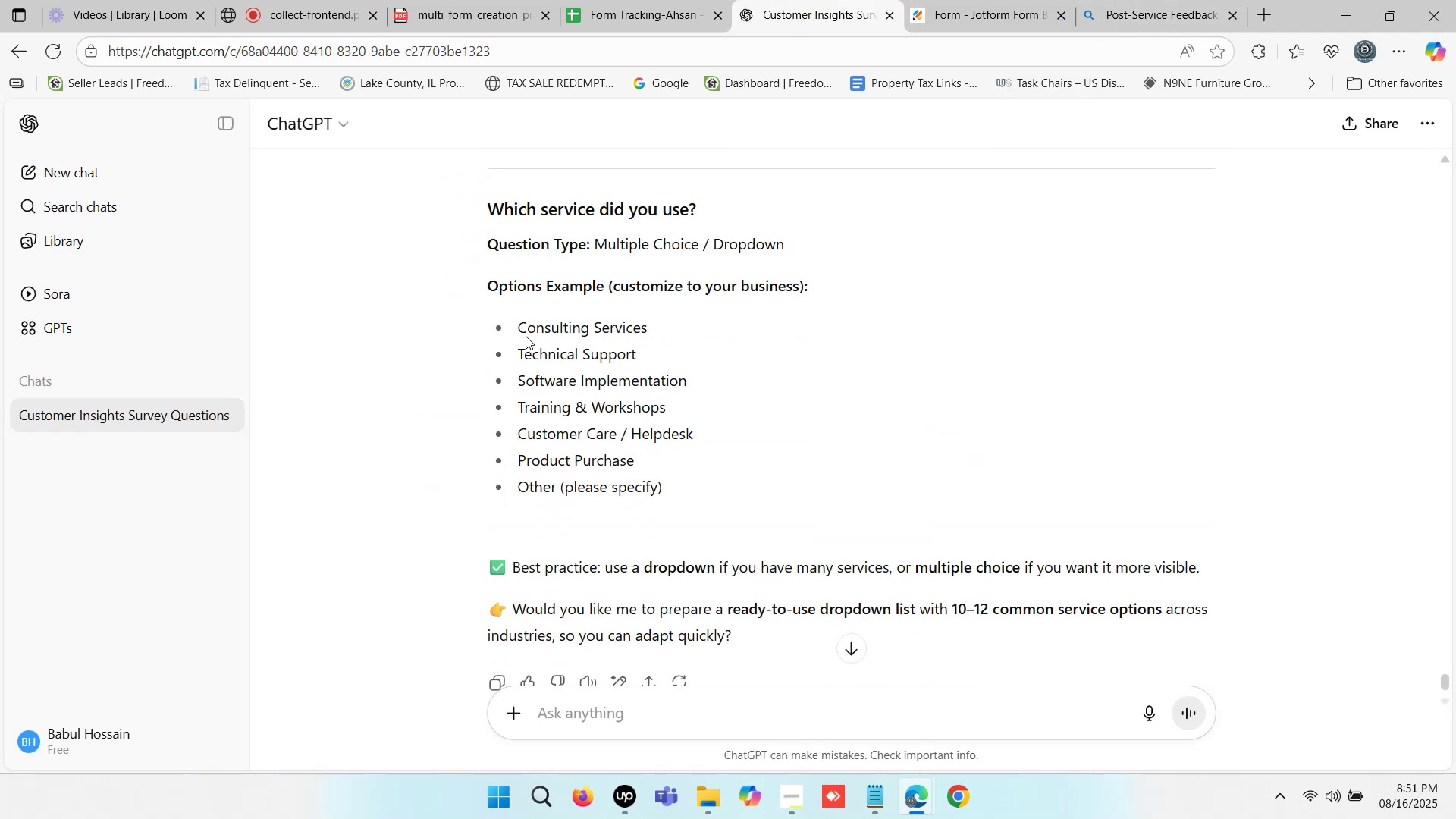 
left_click_drag(start_coordinate=[520, 327], to_coordinate=[645, 322])
 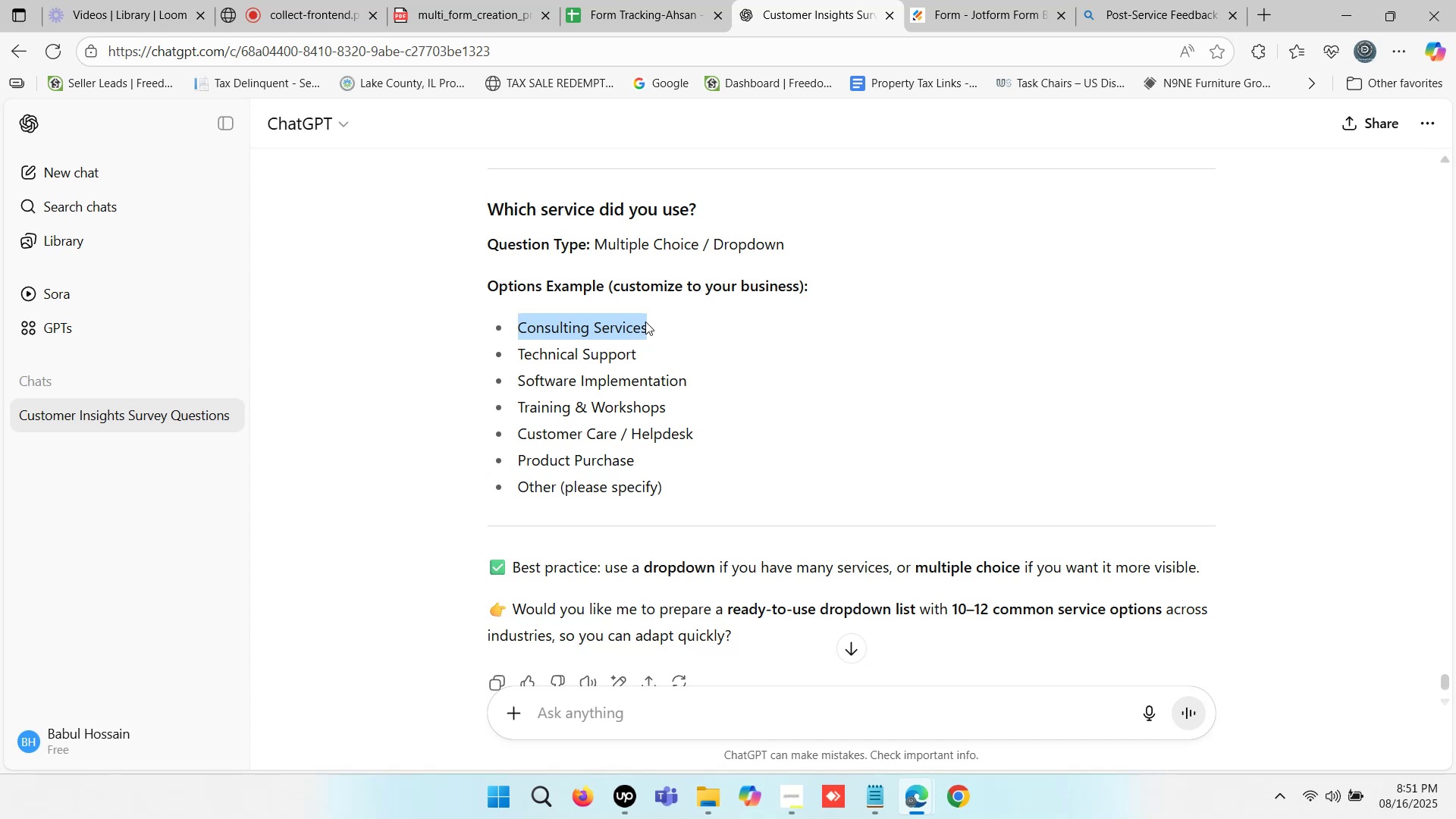 
key(Control+C)
 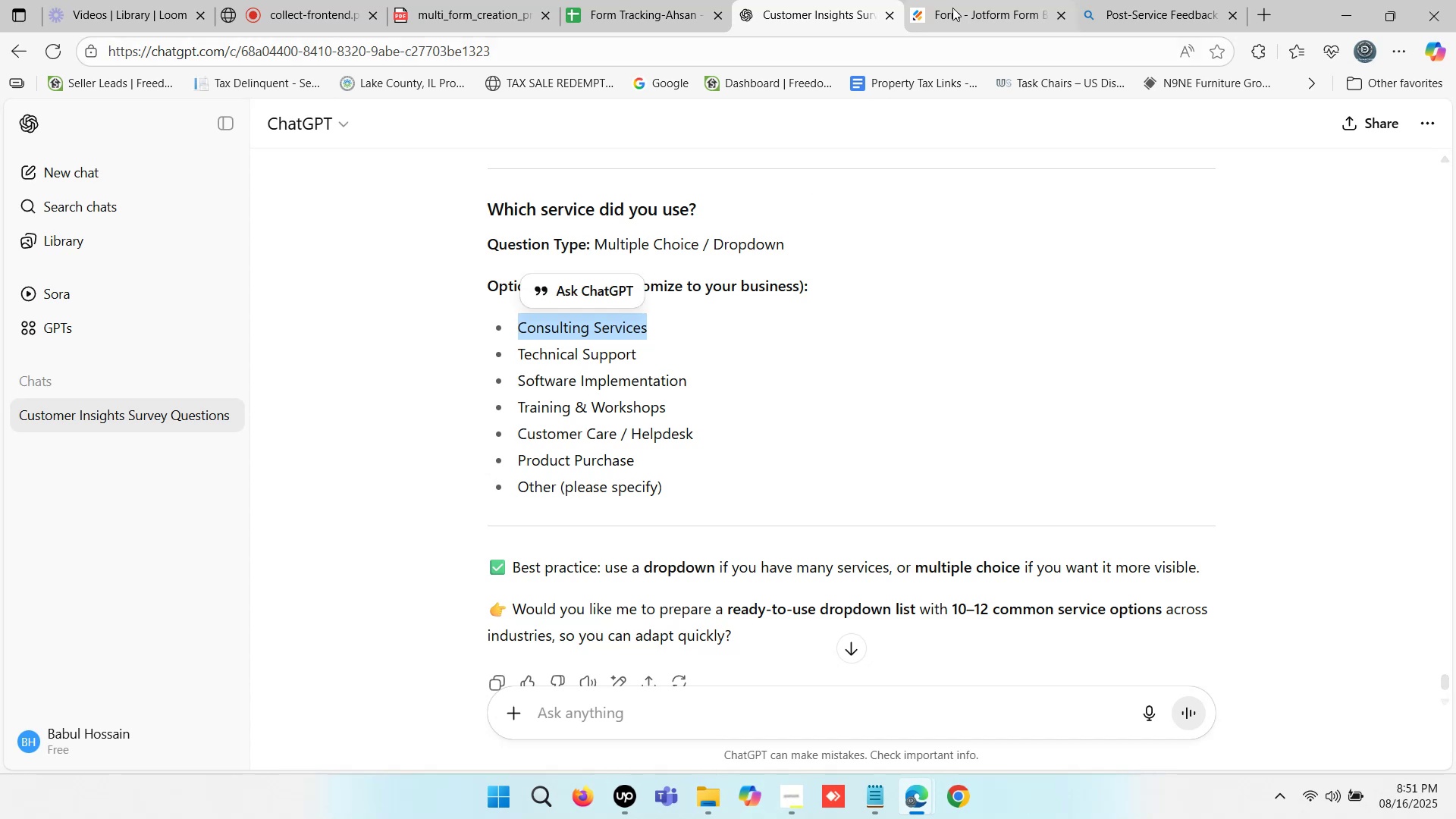 
left_click([960, 0])
 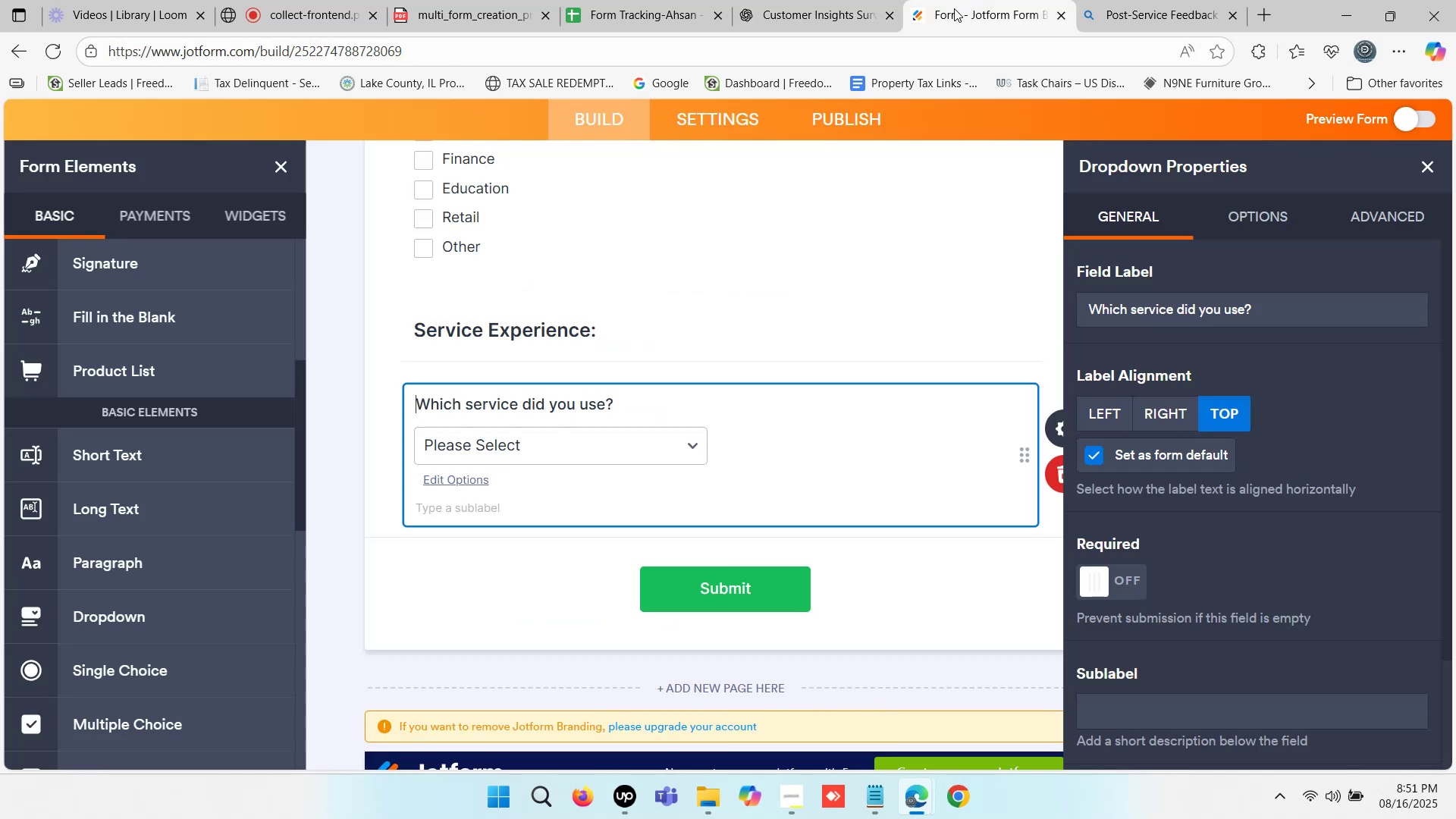 
left_click([516, 450])
 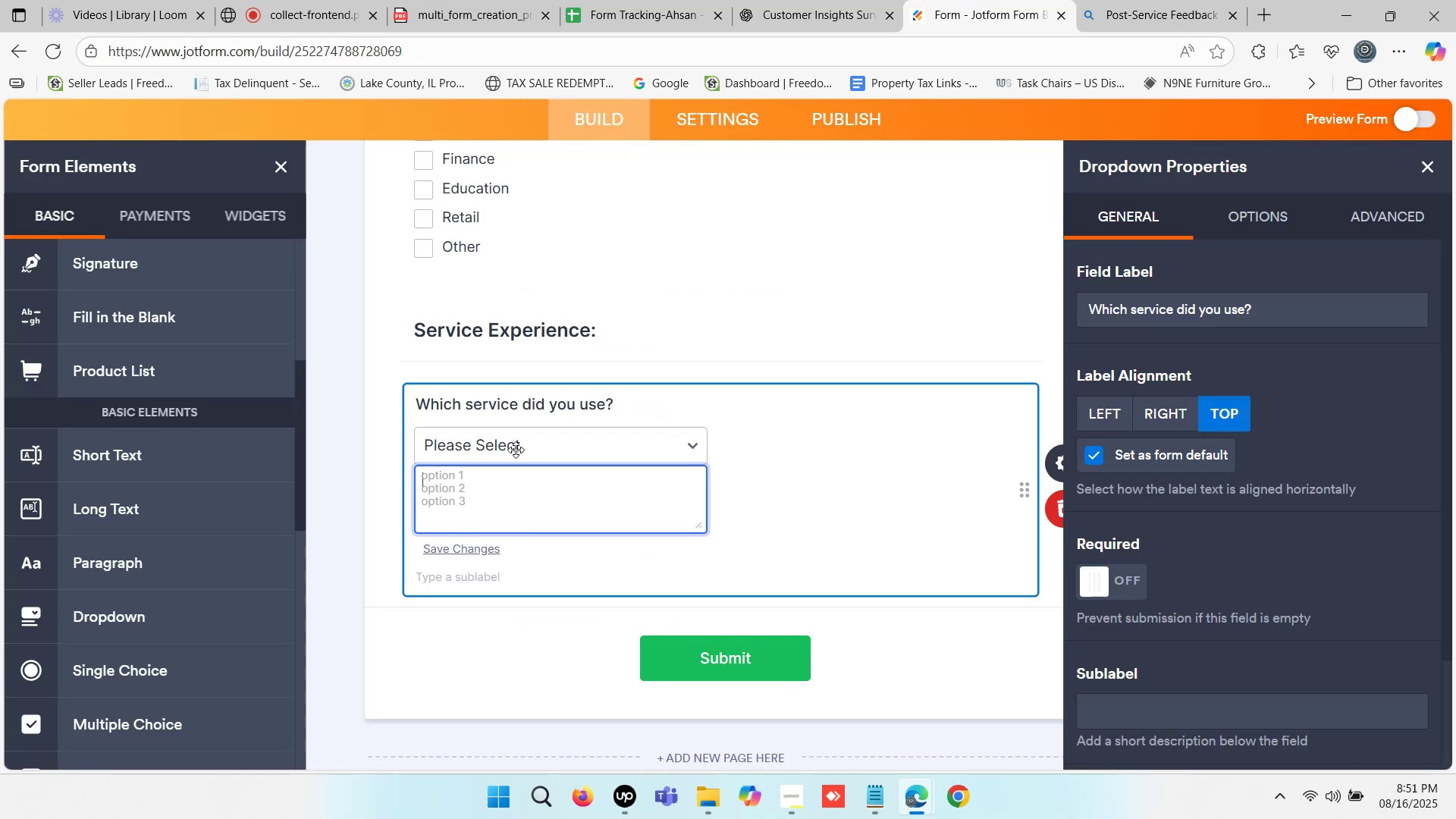 
key(Control+ControlLeft)
 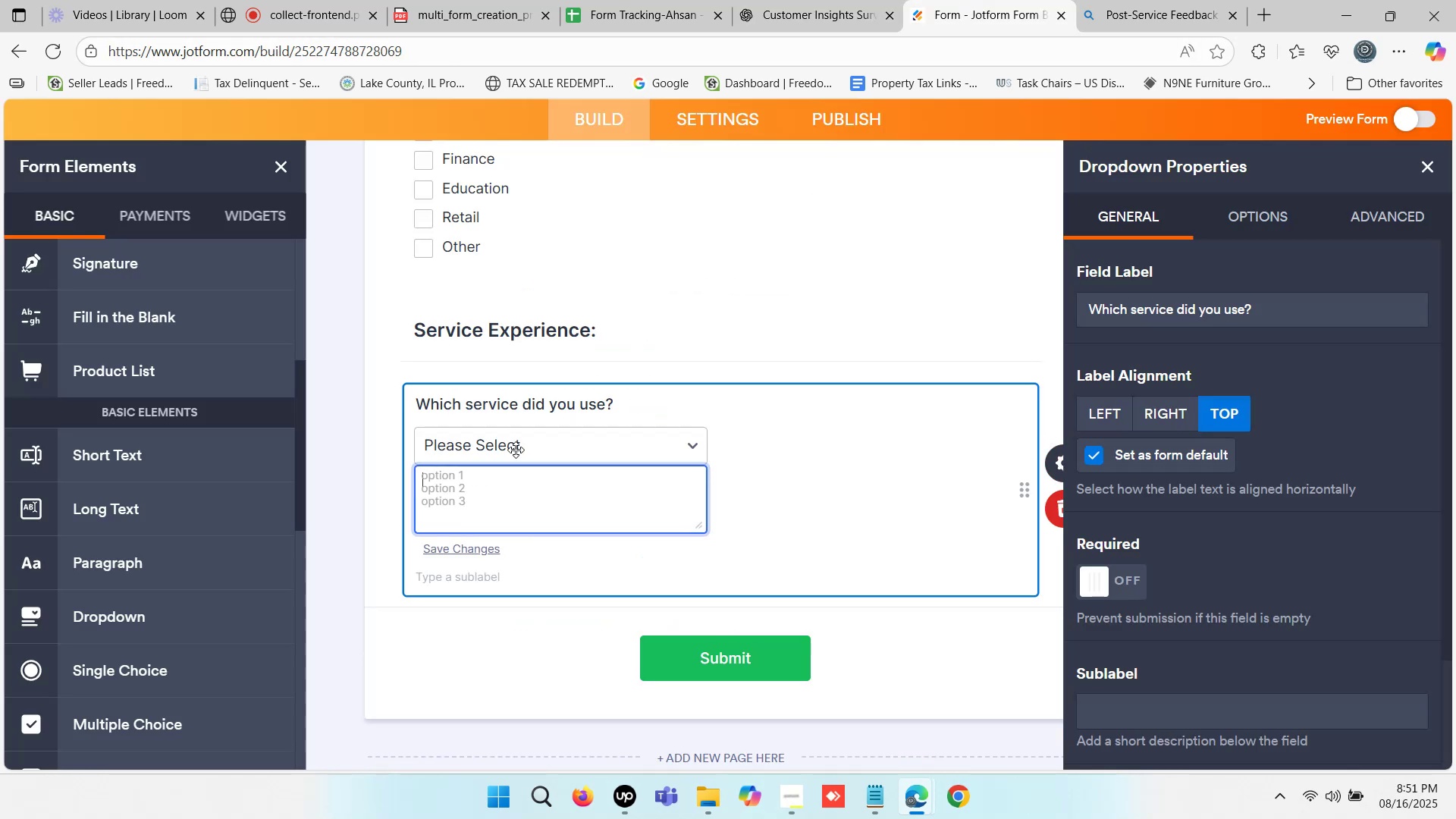 
key(Control+V)
 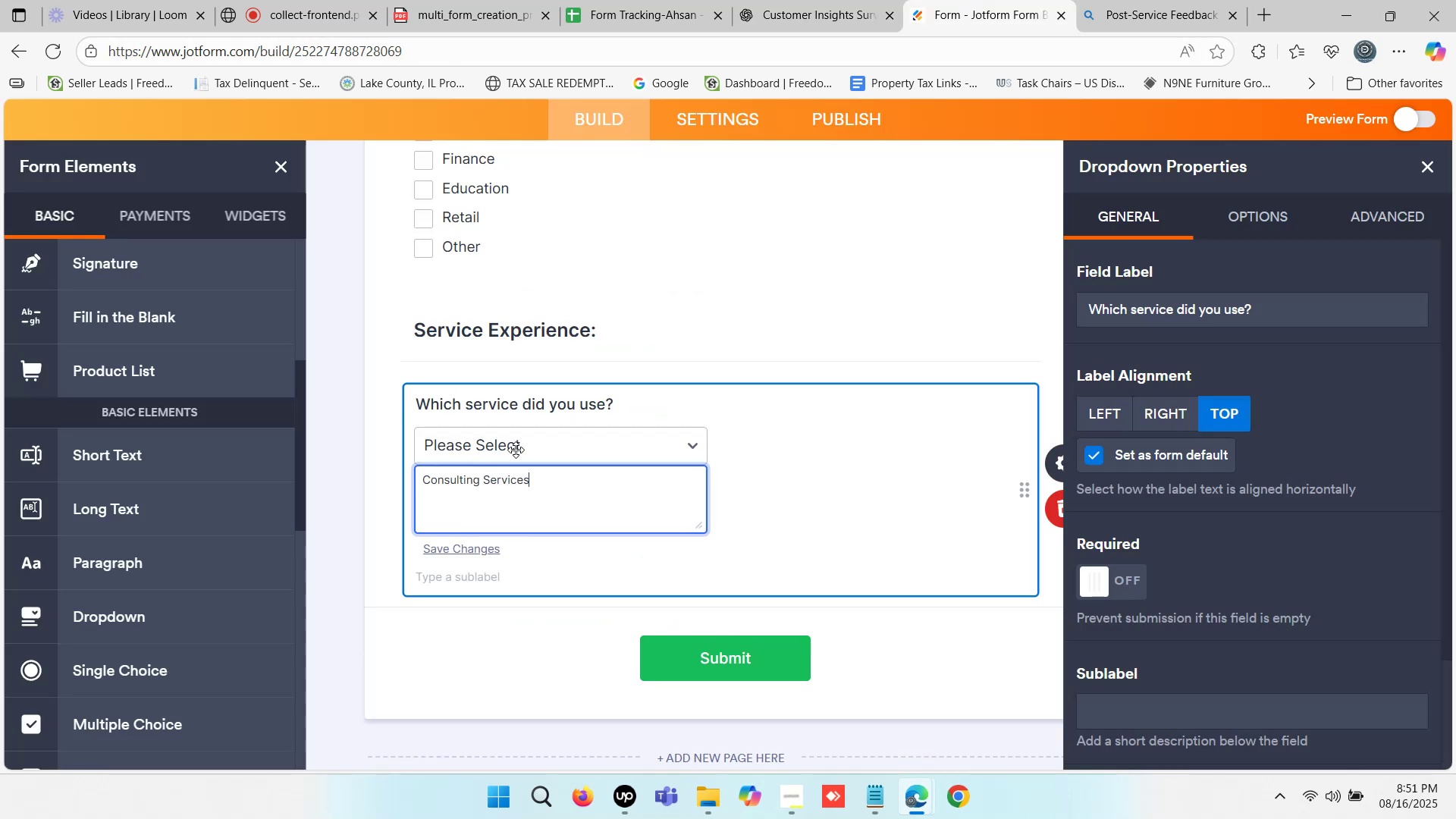 
key(Enter)
 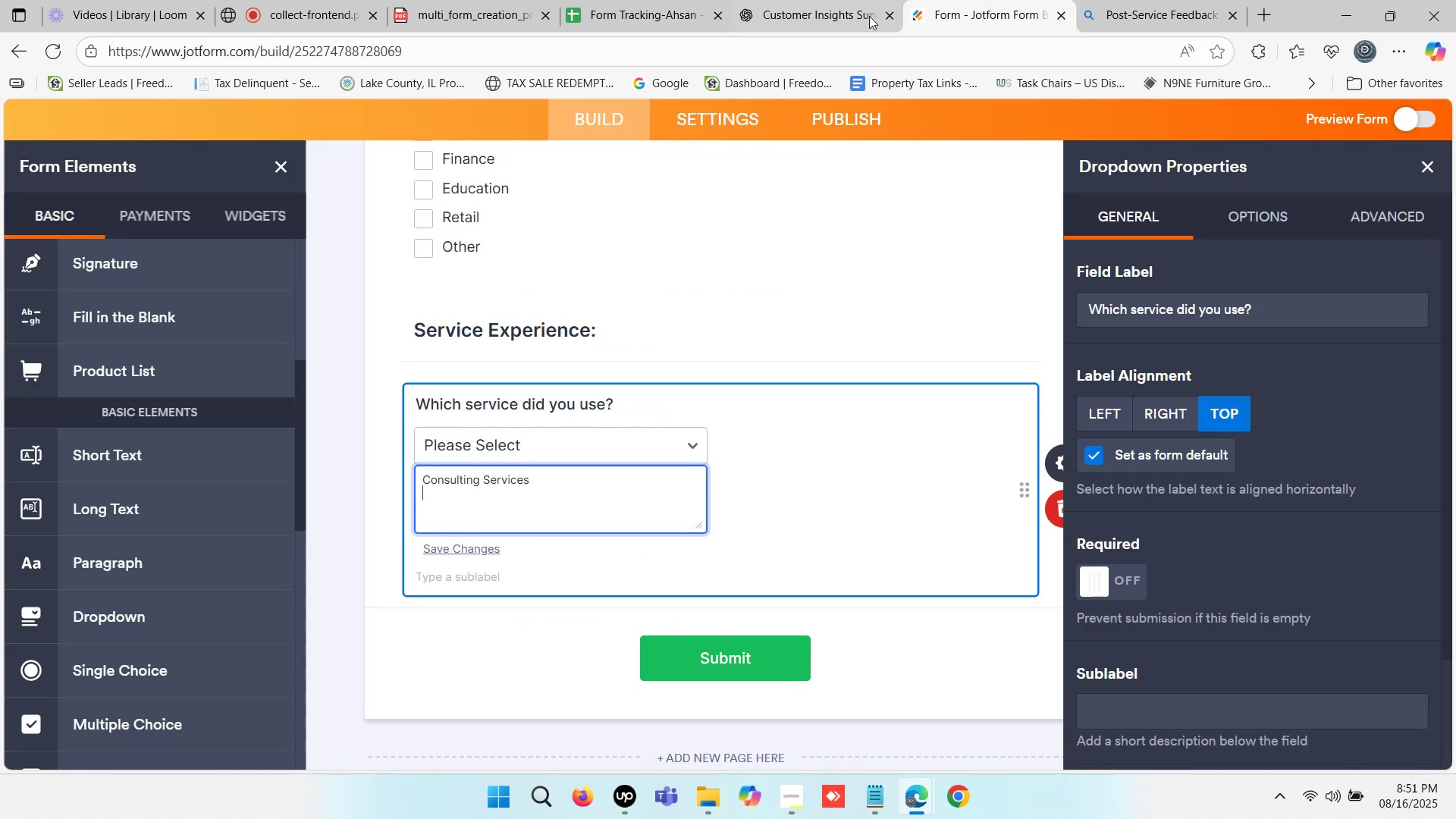 
left_click([850, 0])
 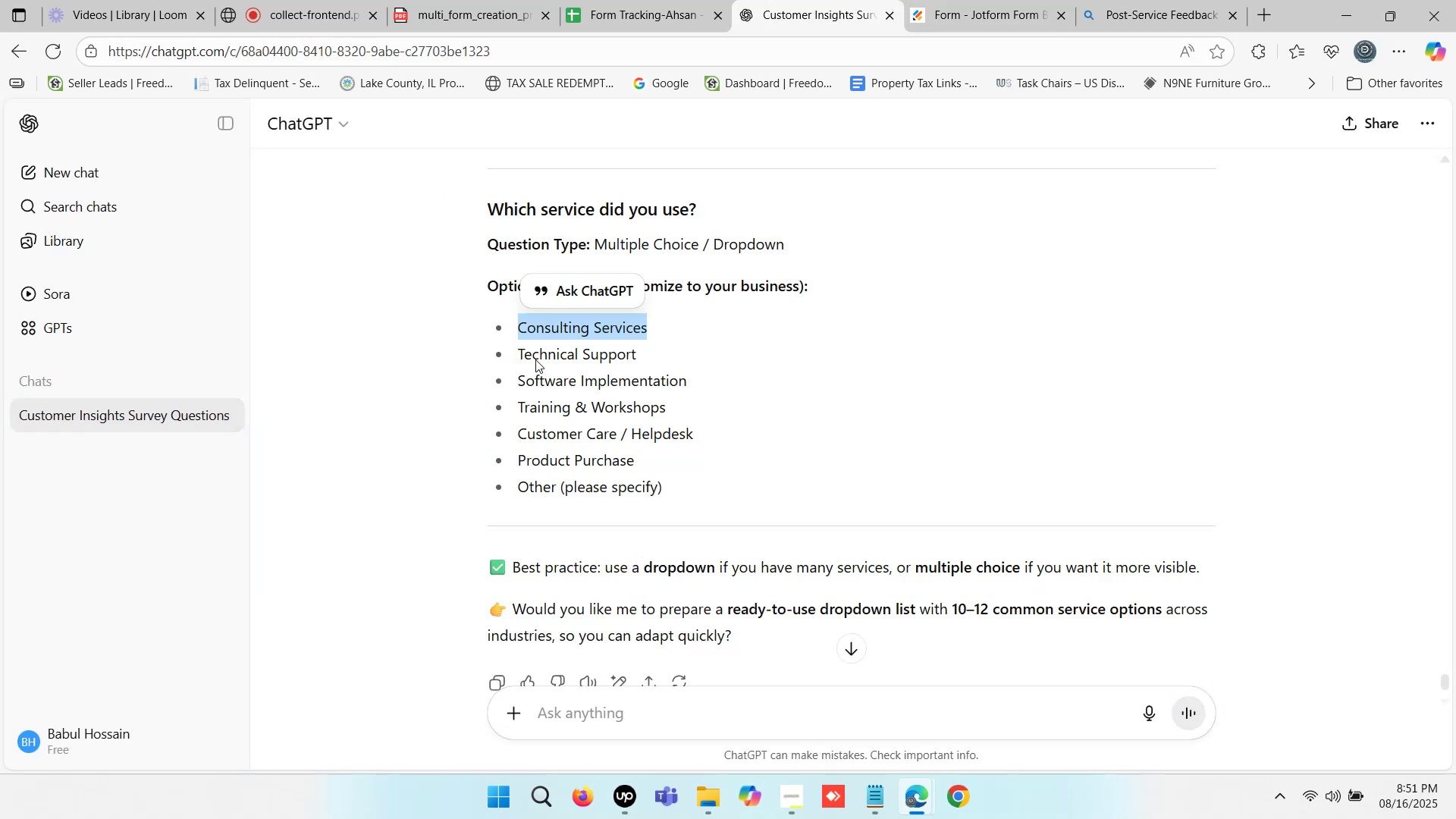 
left_click_drag(start_coordinate=[517, 353], to_coordinate=[635, 354])
 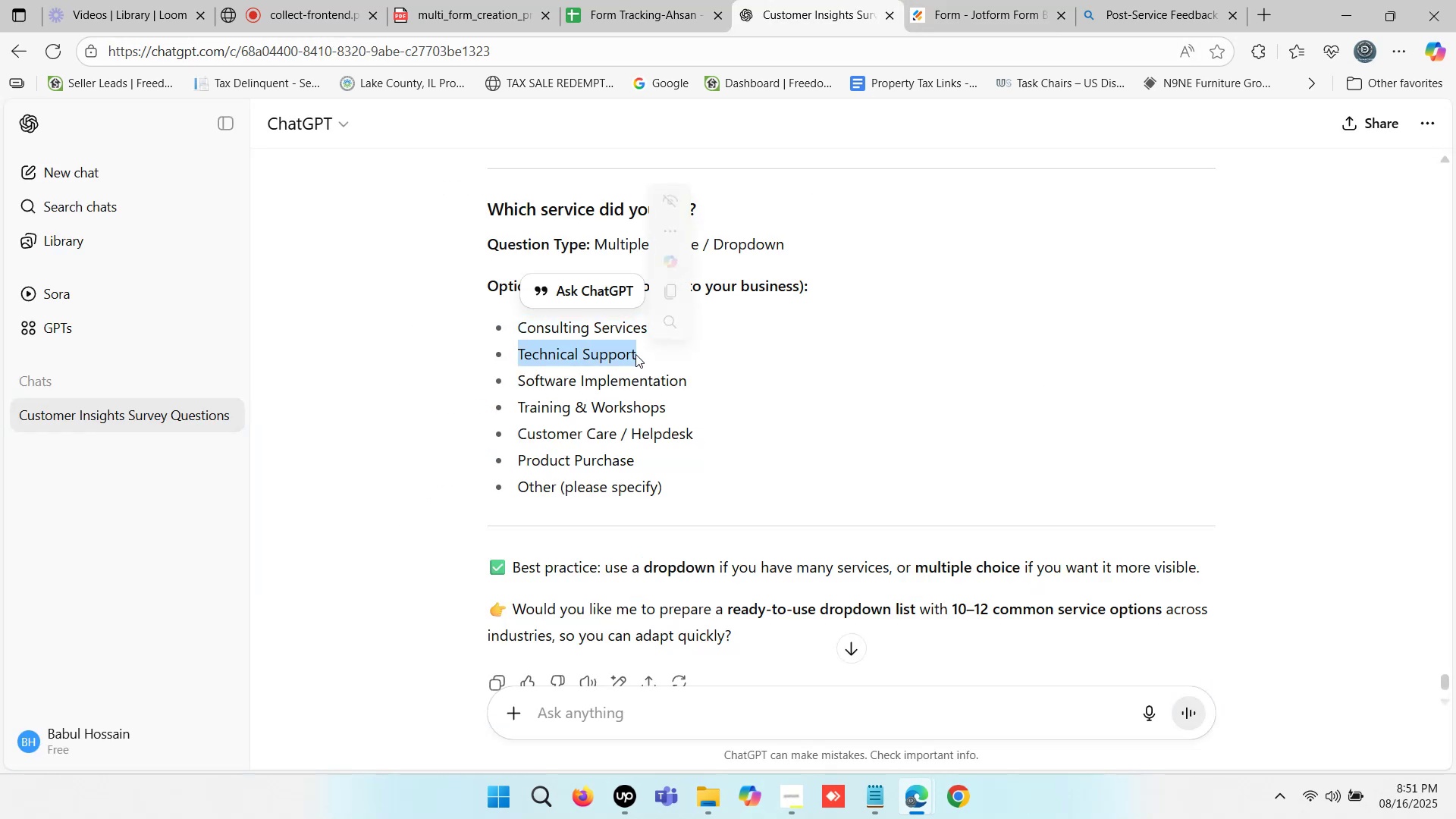 
key(Control+C)
 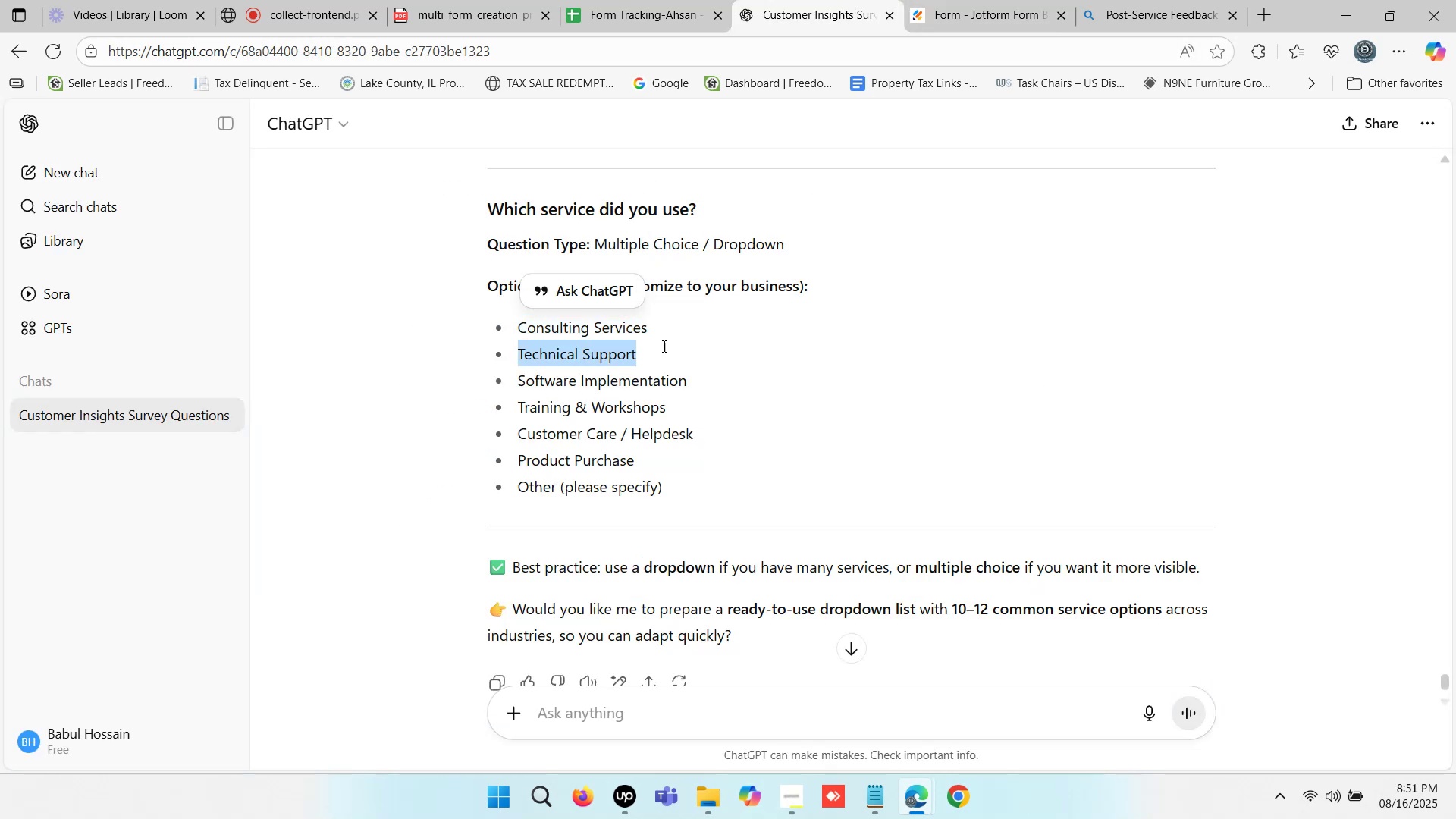 
key(Control+C)
 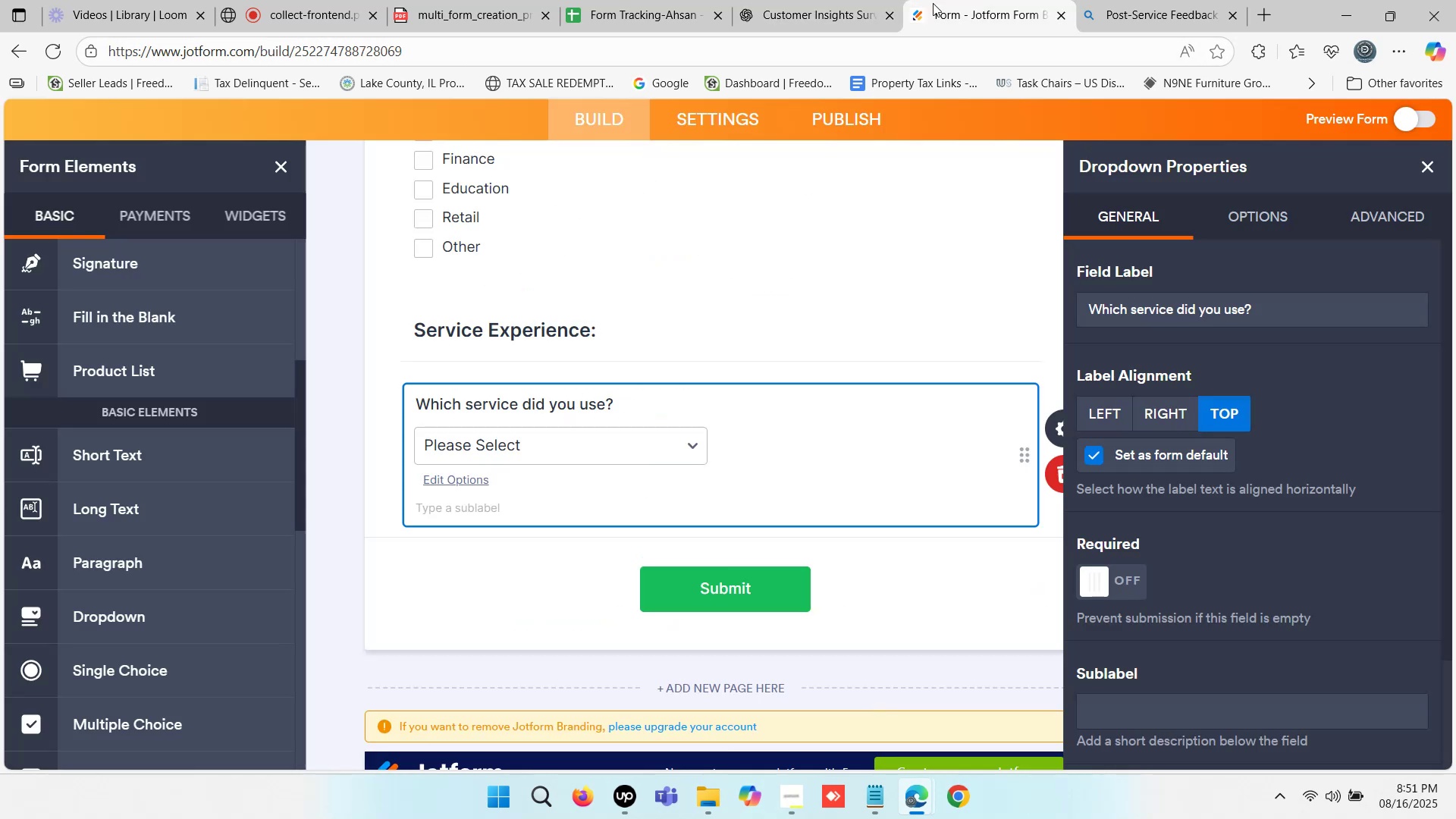 
key(Control+ControlLeft)
 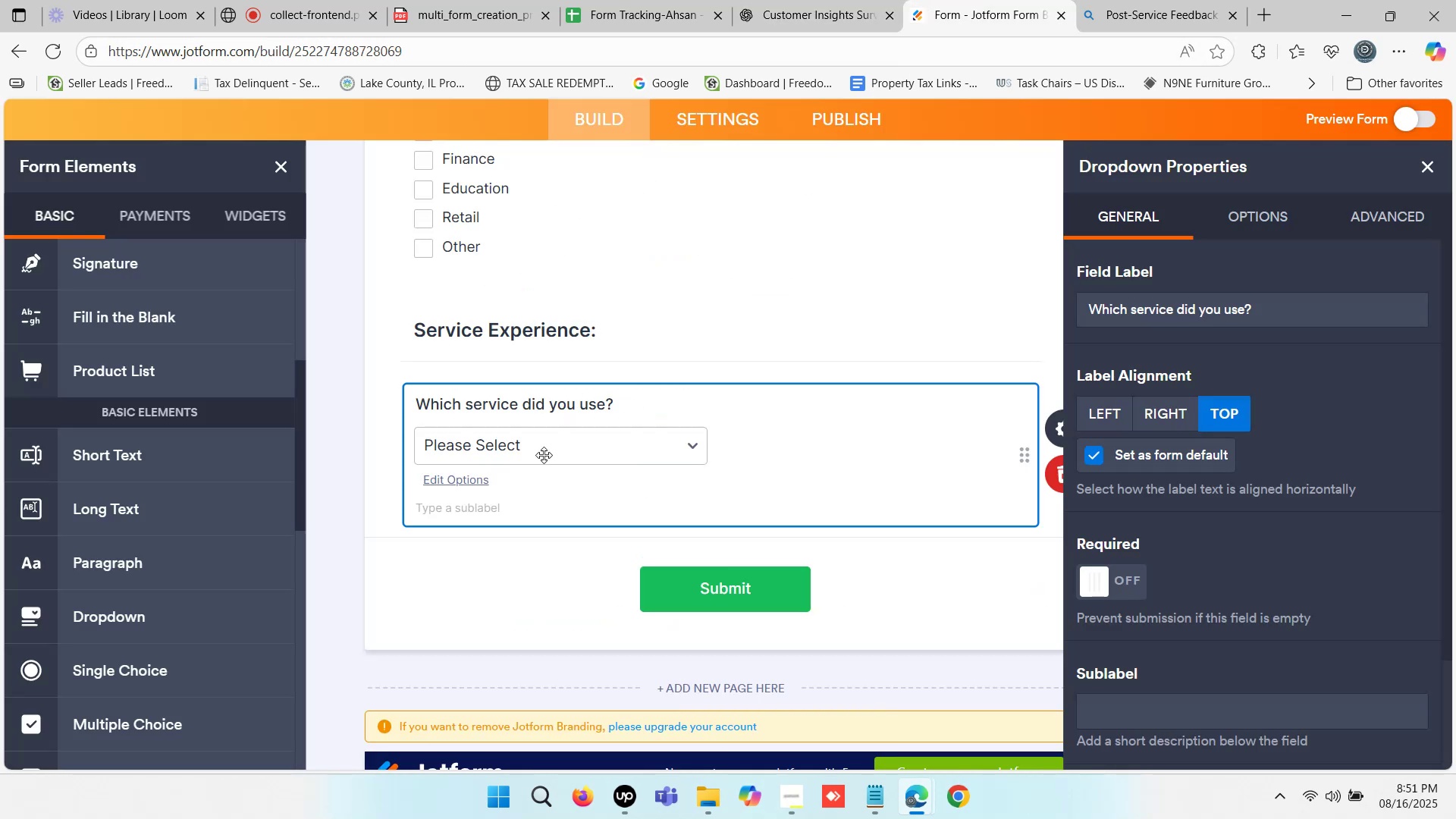 
left_click([536, 454])
 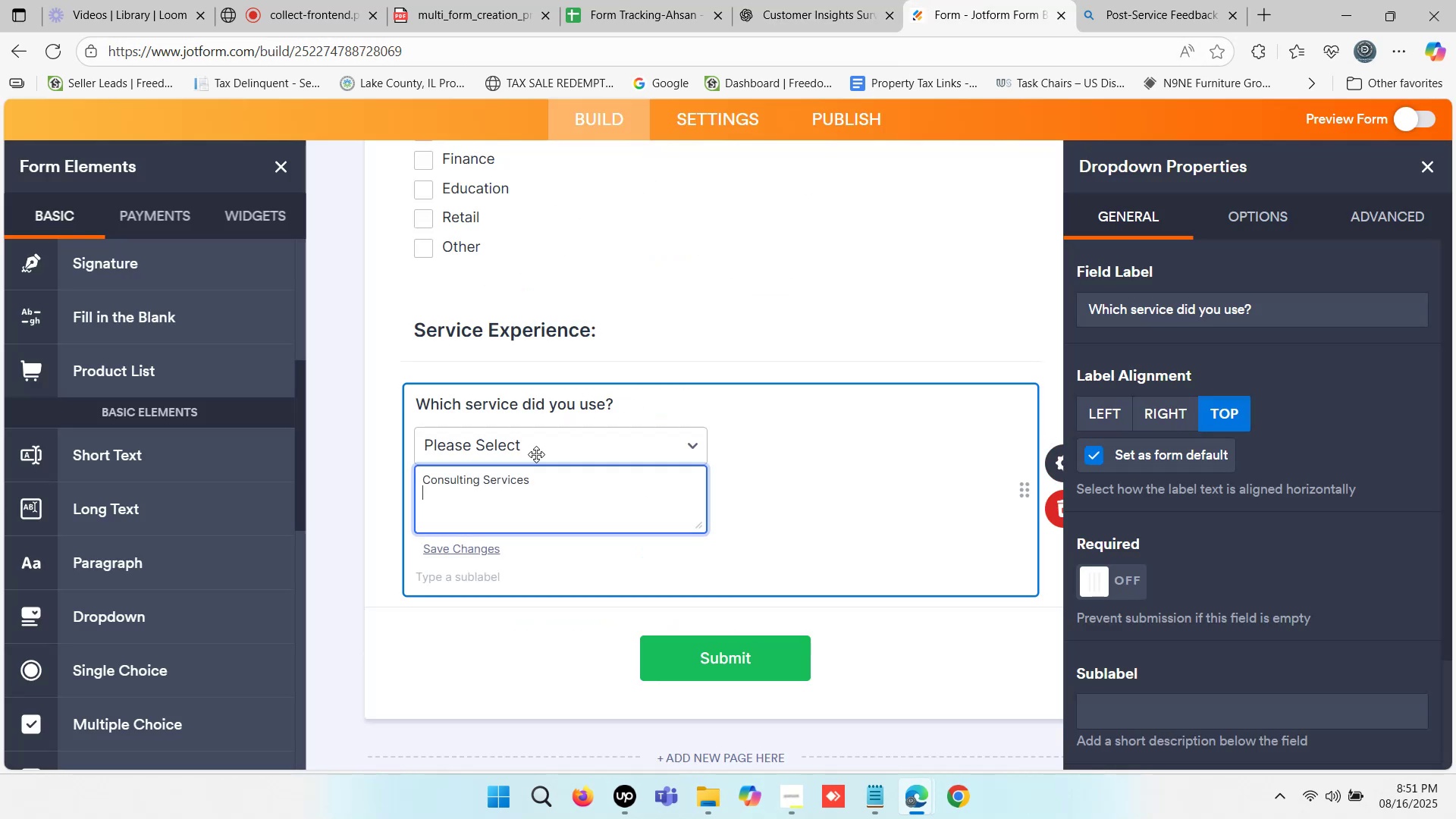 
key(Control+ControlLeft)
 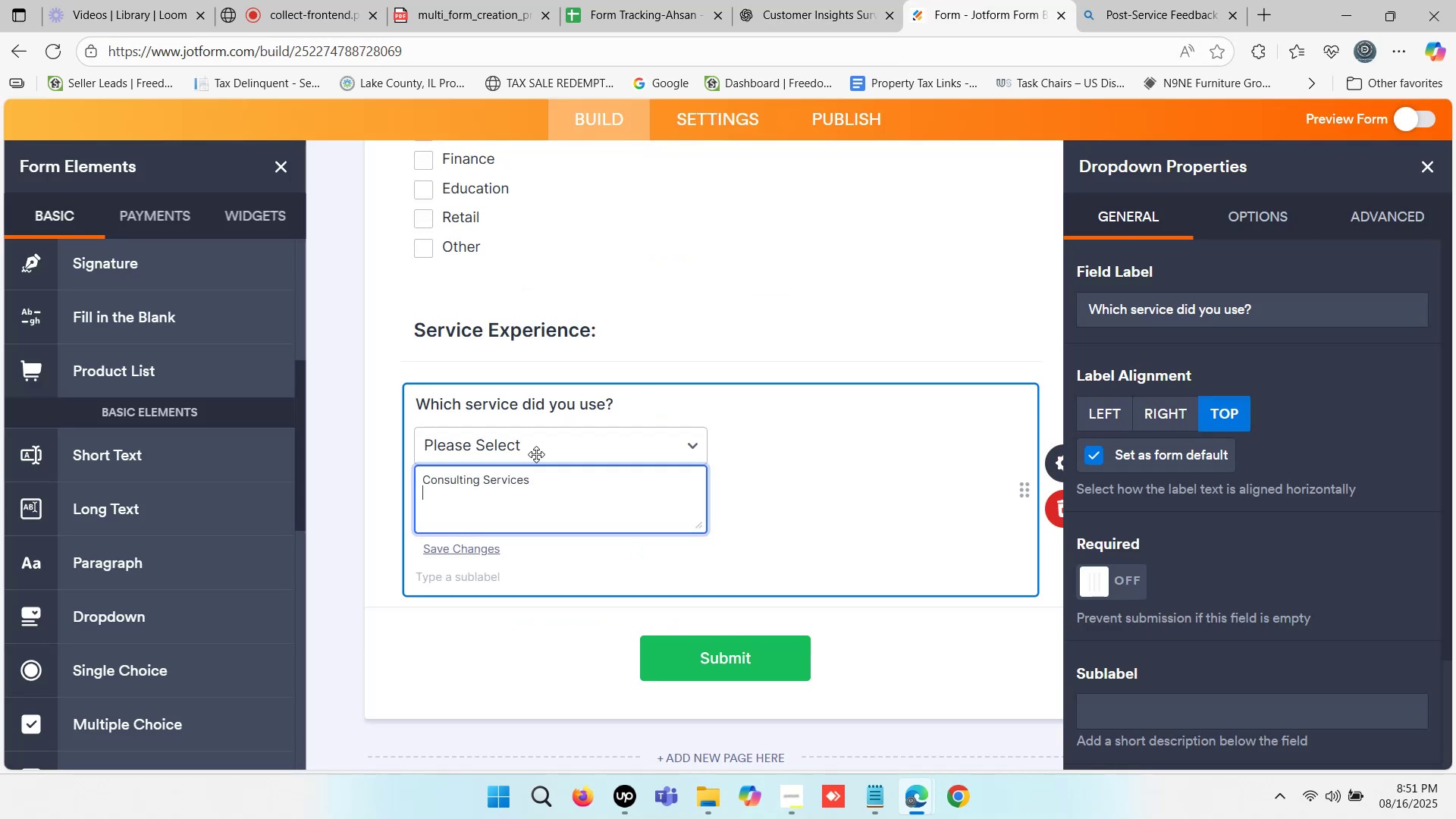 
key(Control+V)
 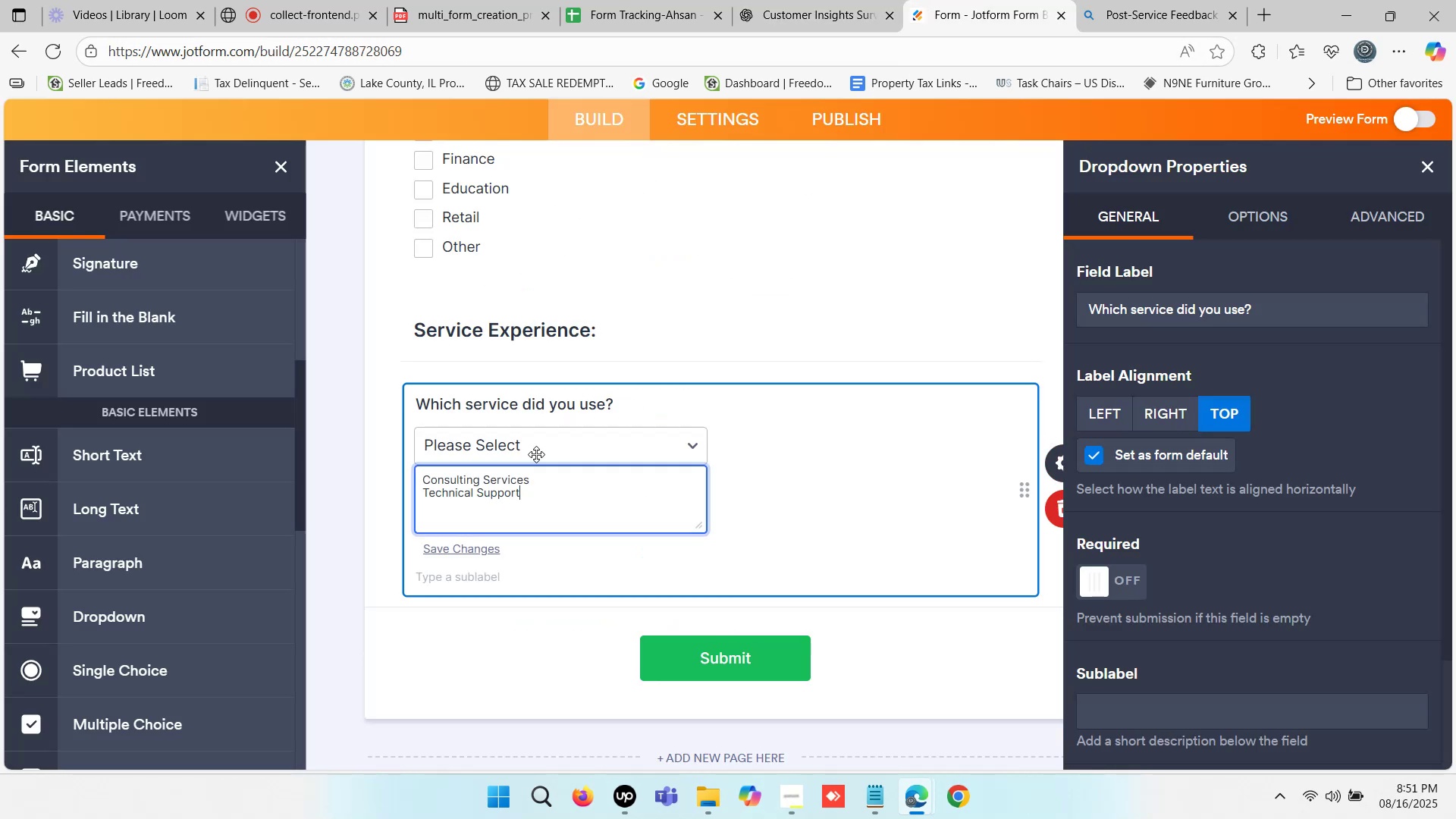 
key(Enter)
 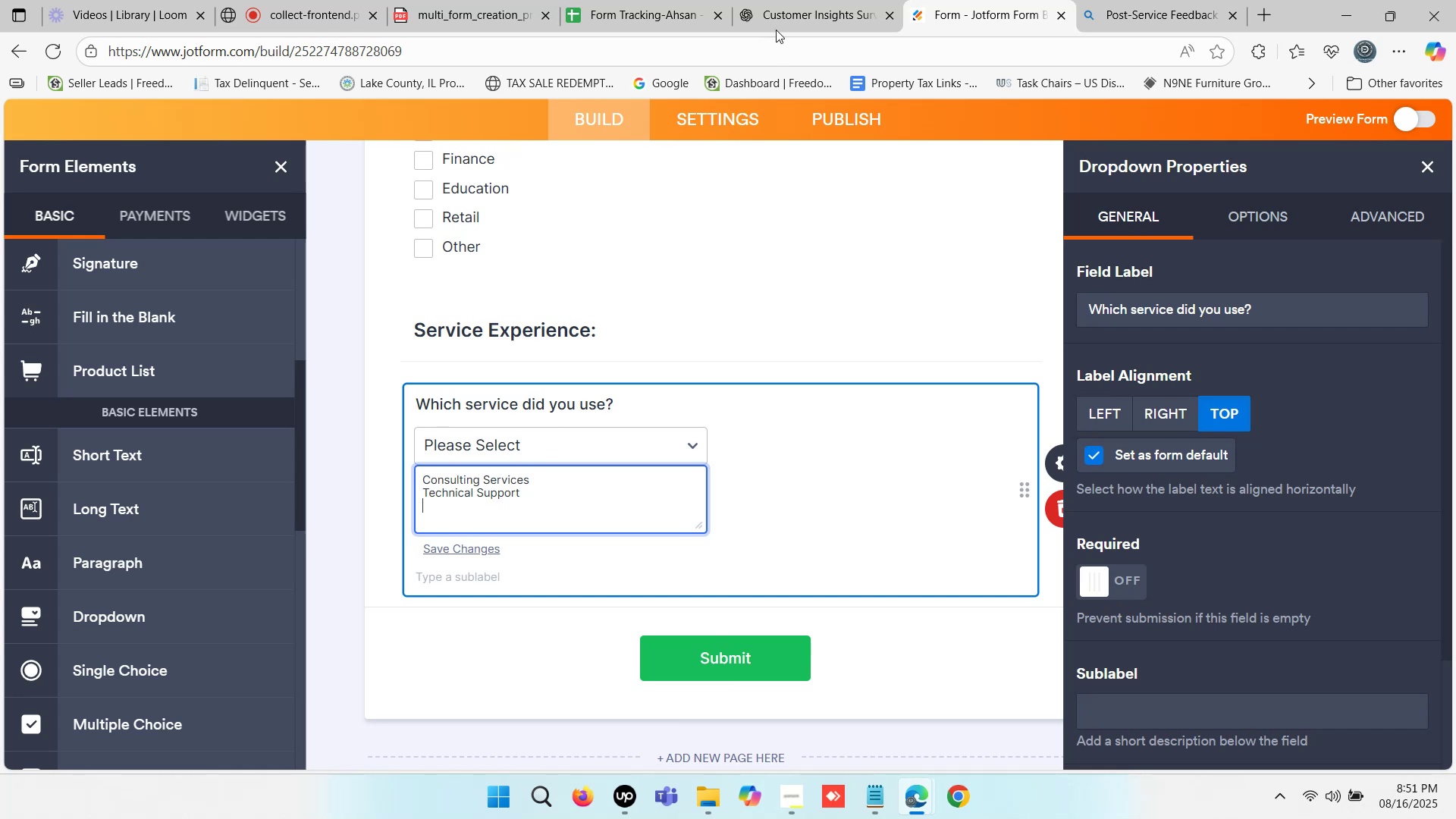 
left_click([783, 11])
 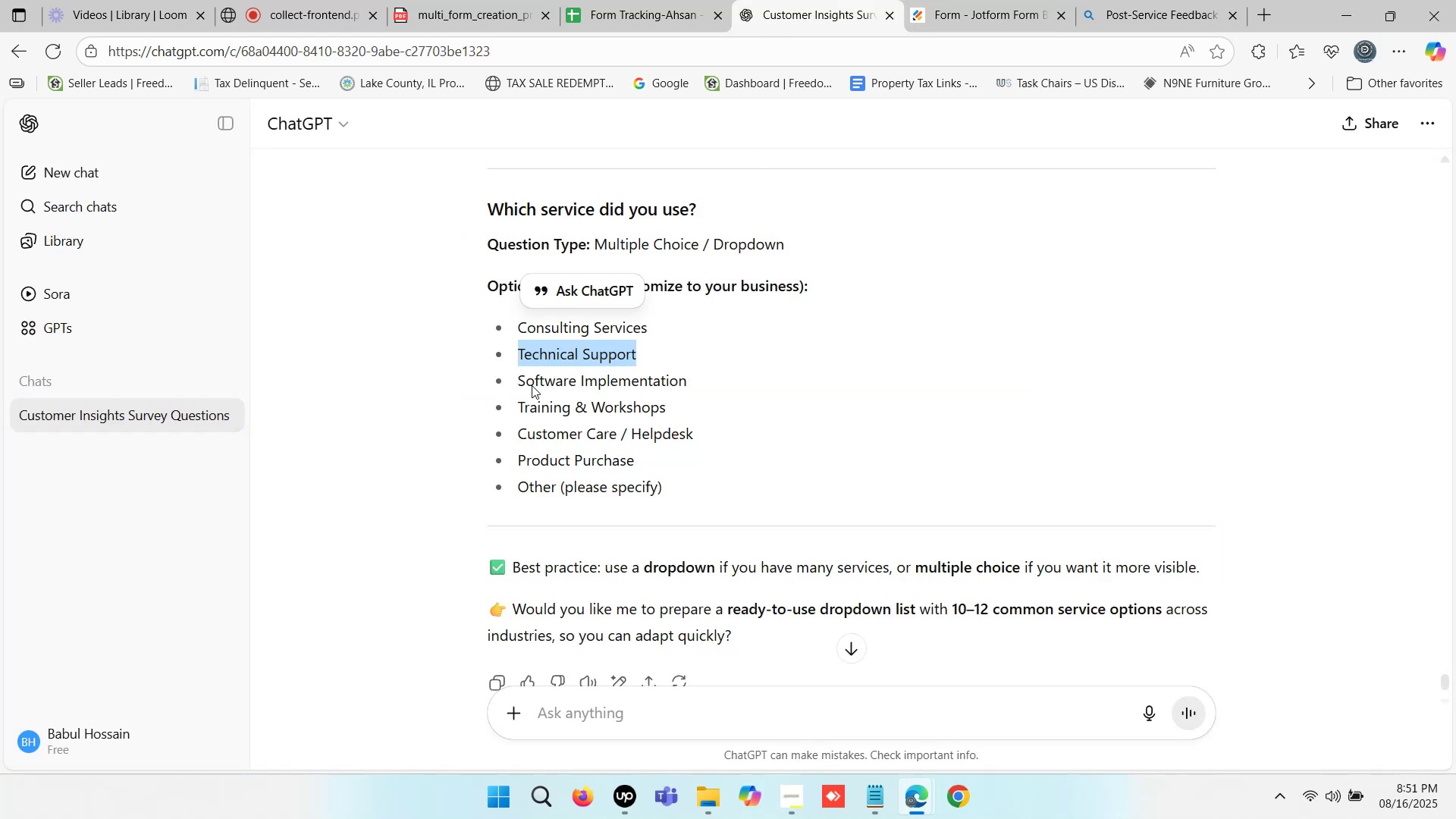 
left_click_drag(start_coordinate=[519, 381], to_coordinate=[704, 382])
 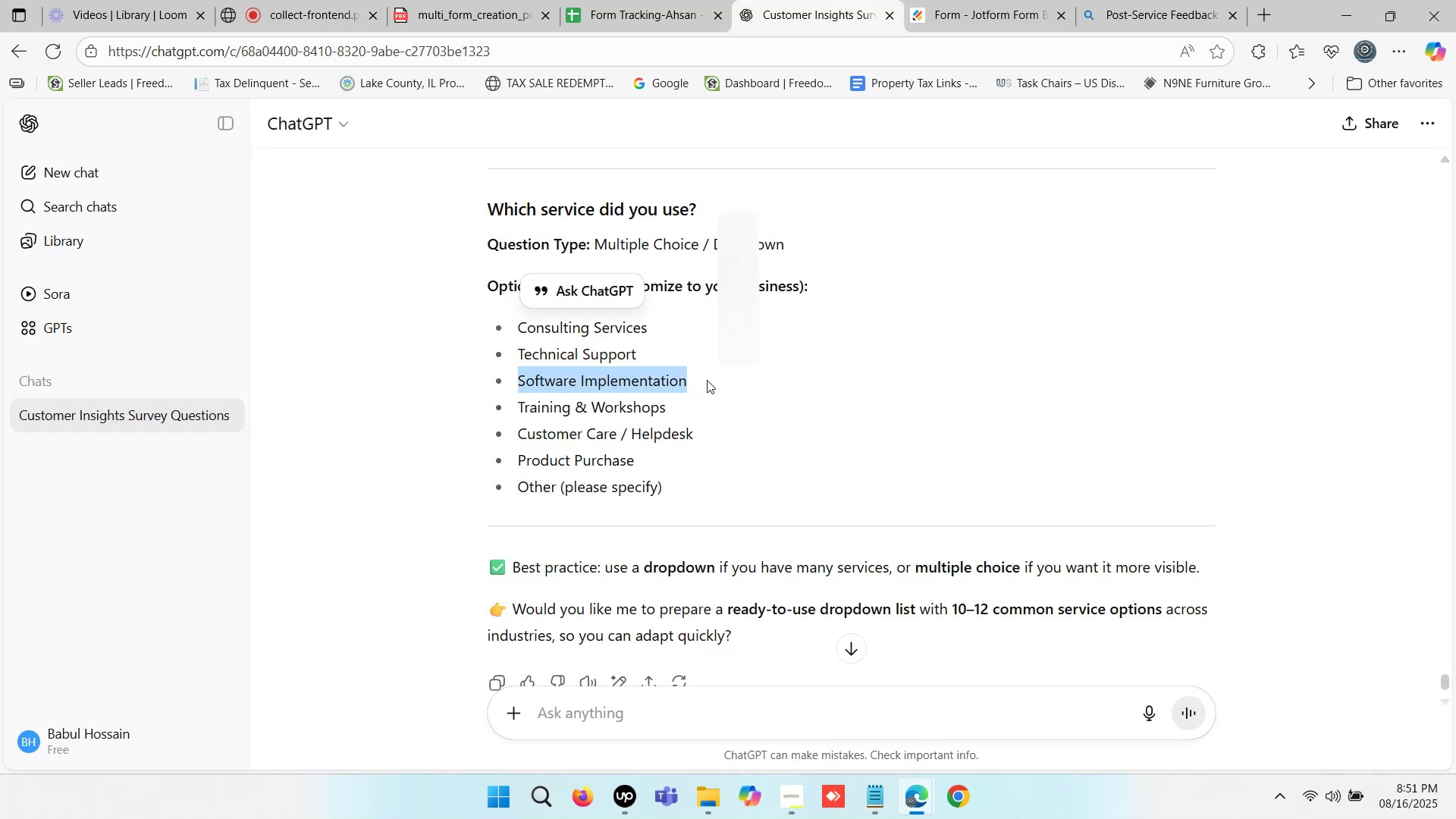 
key(Control+C)
 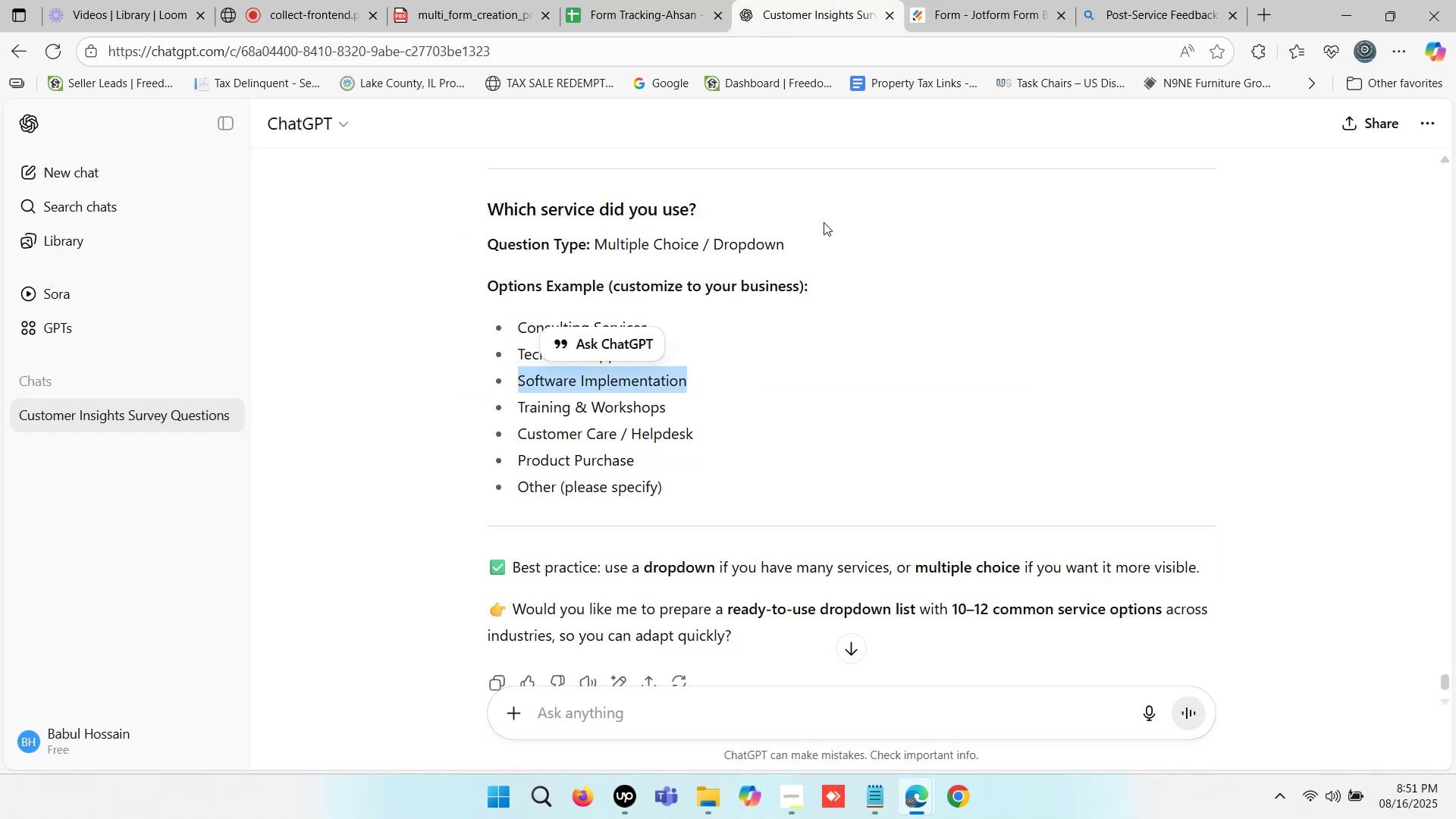 
key(Control+C)
 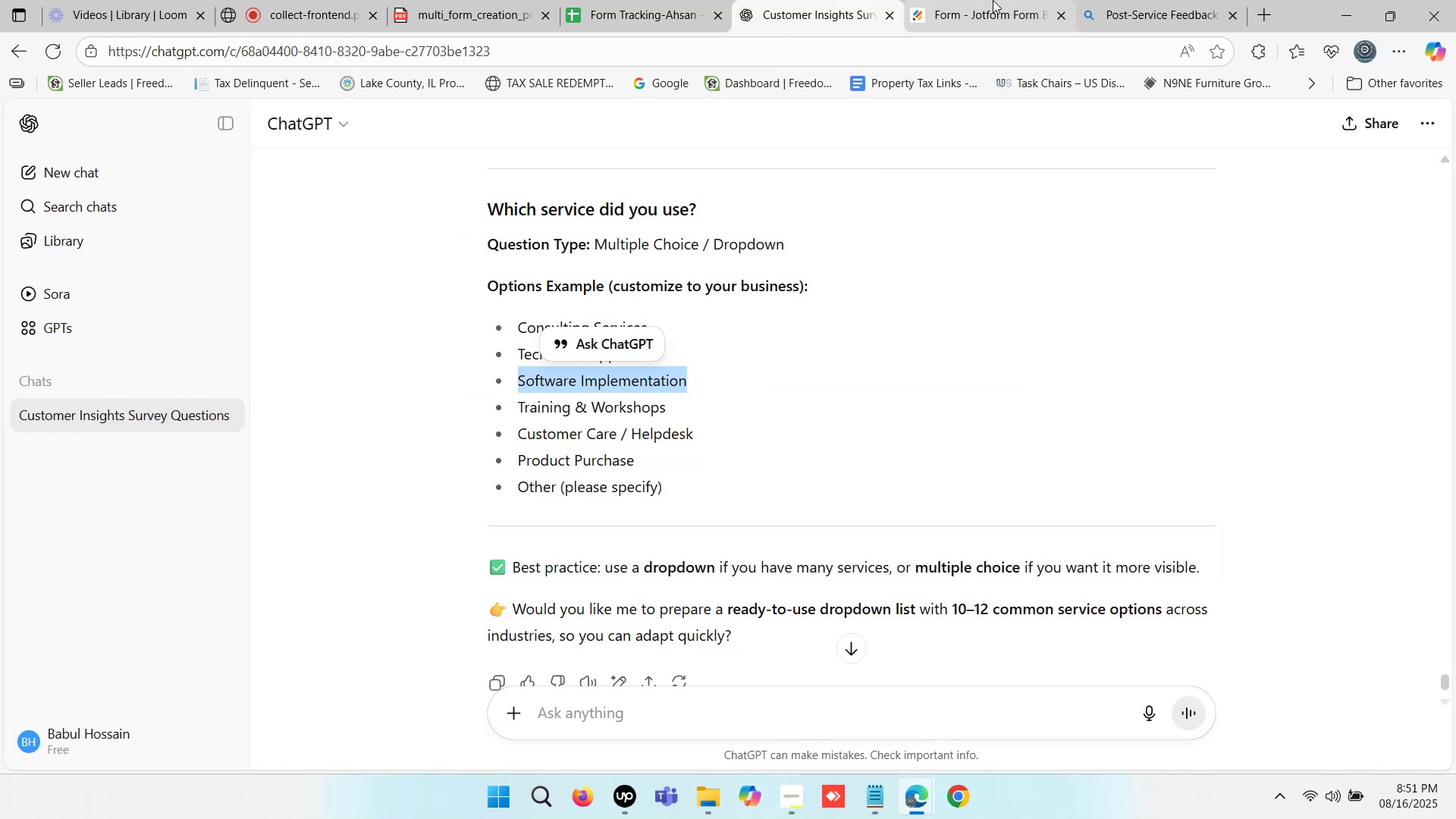 
left_click([999, 0])
 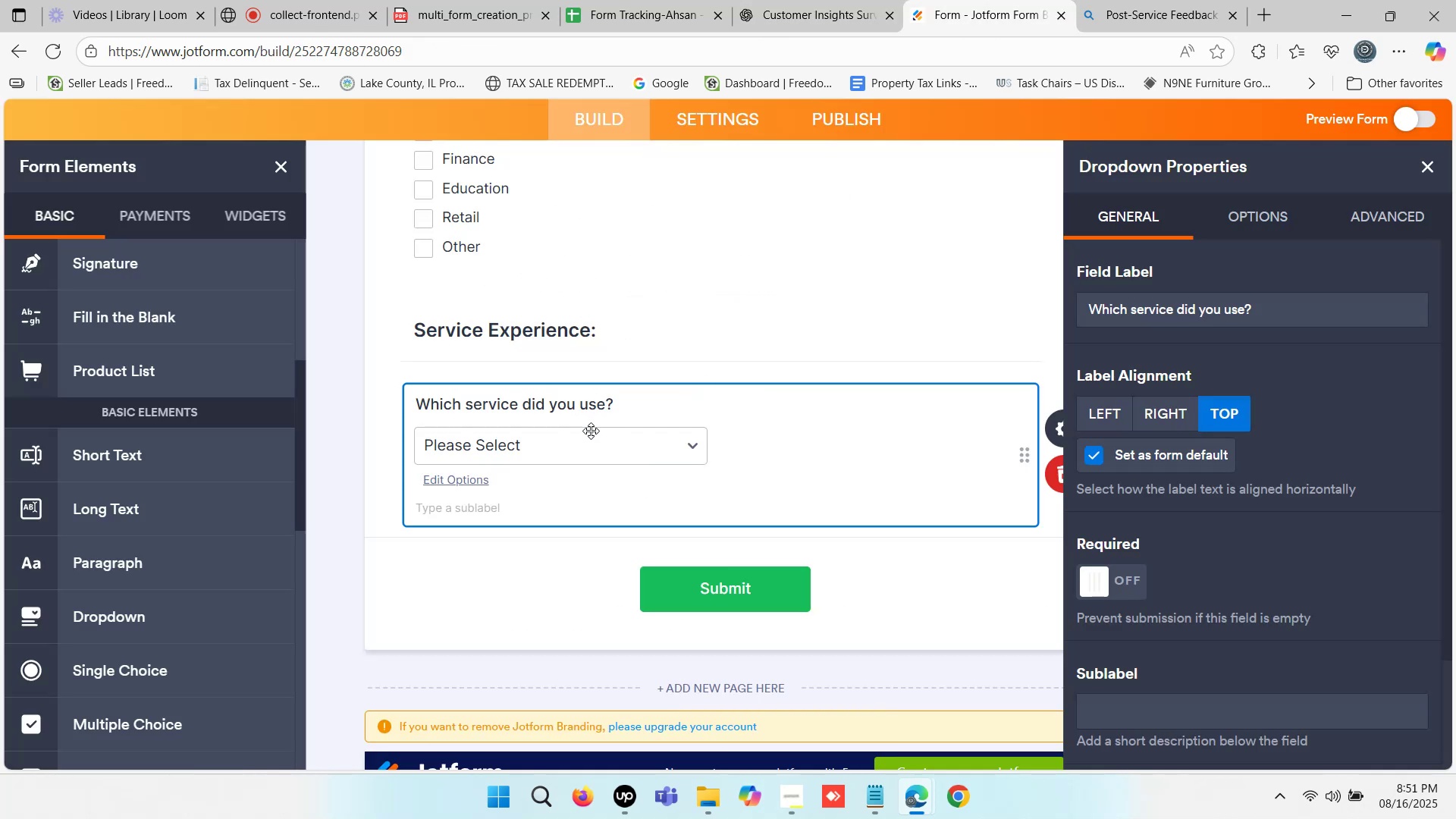 
left_click([578, 440])
 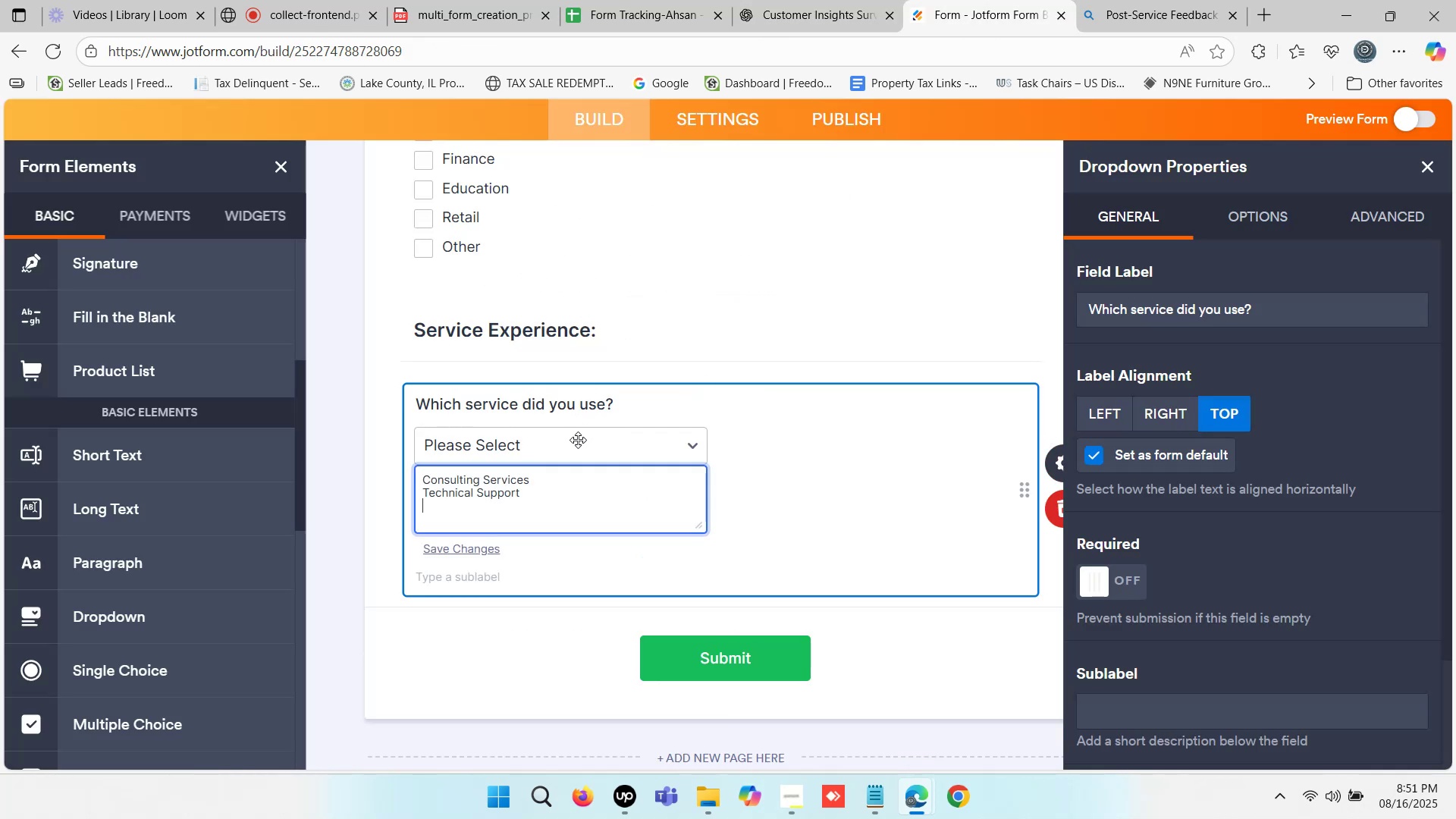 
key(Control+ControlLeft)
 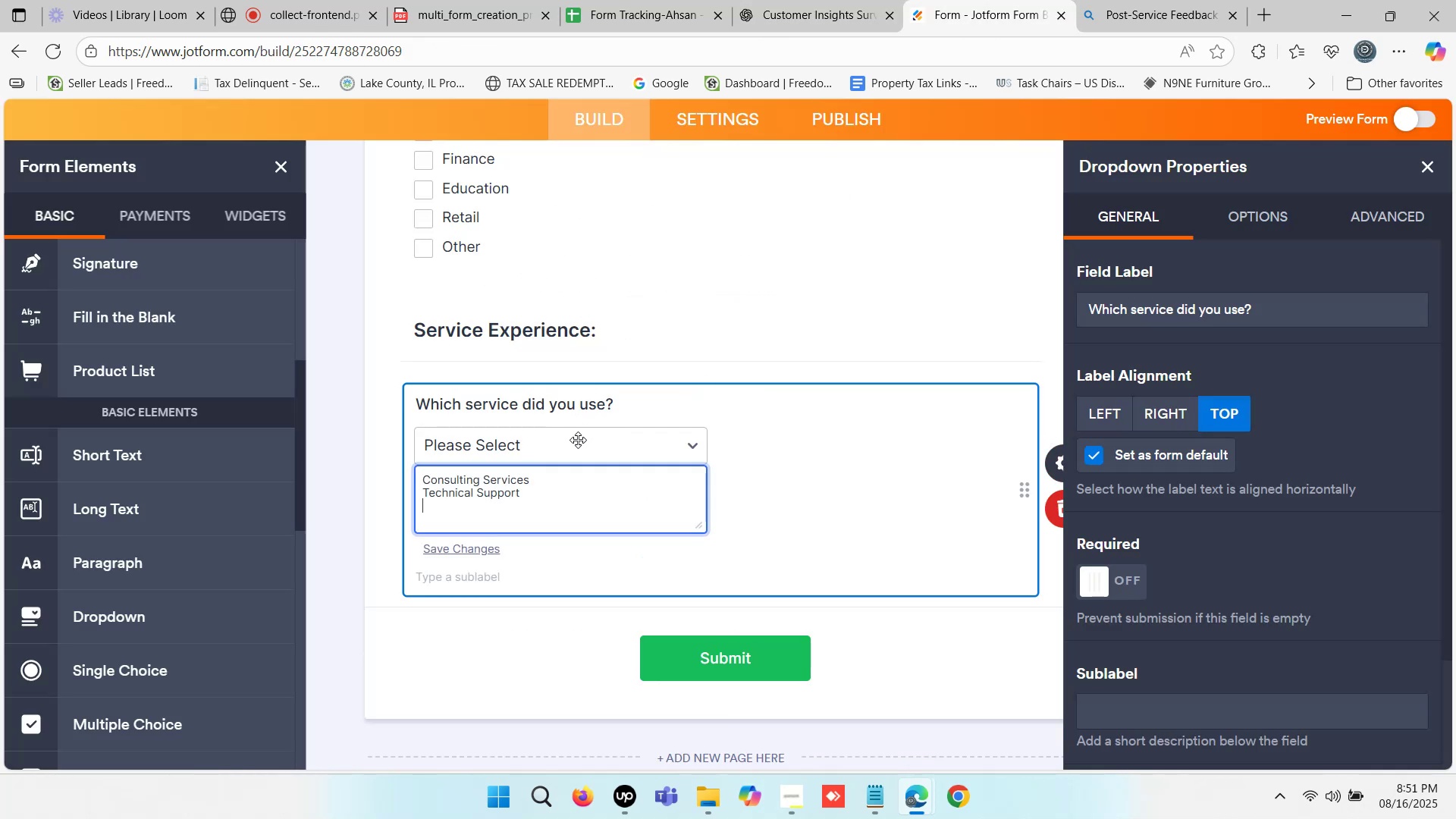 
key(Control+V)
 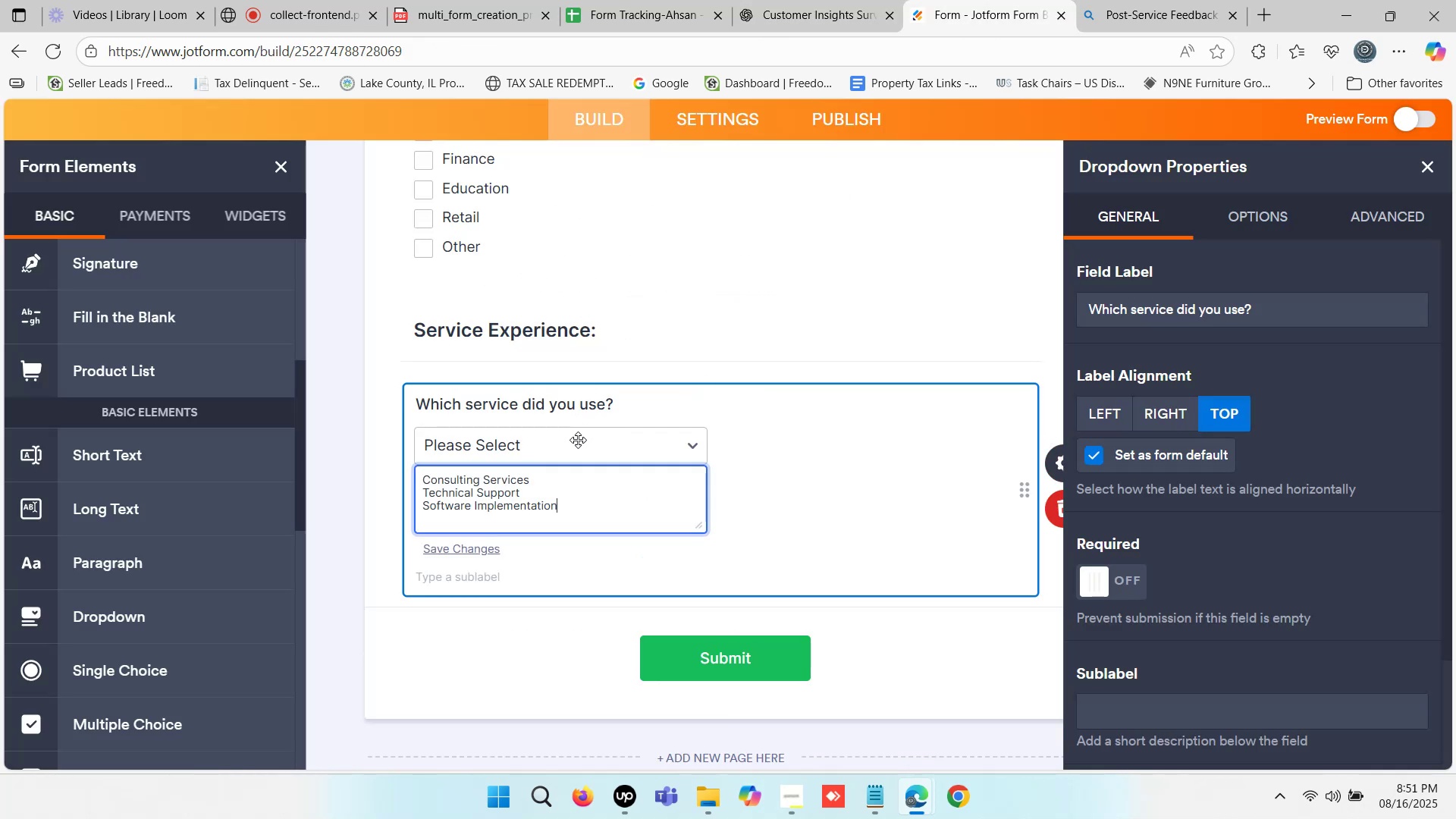 
key(Enter)
 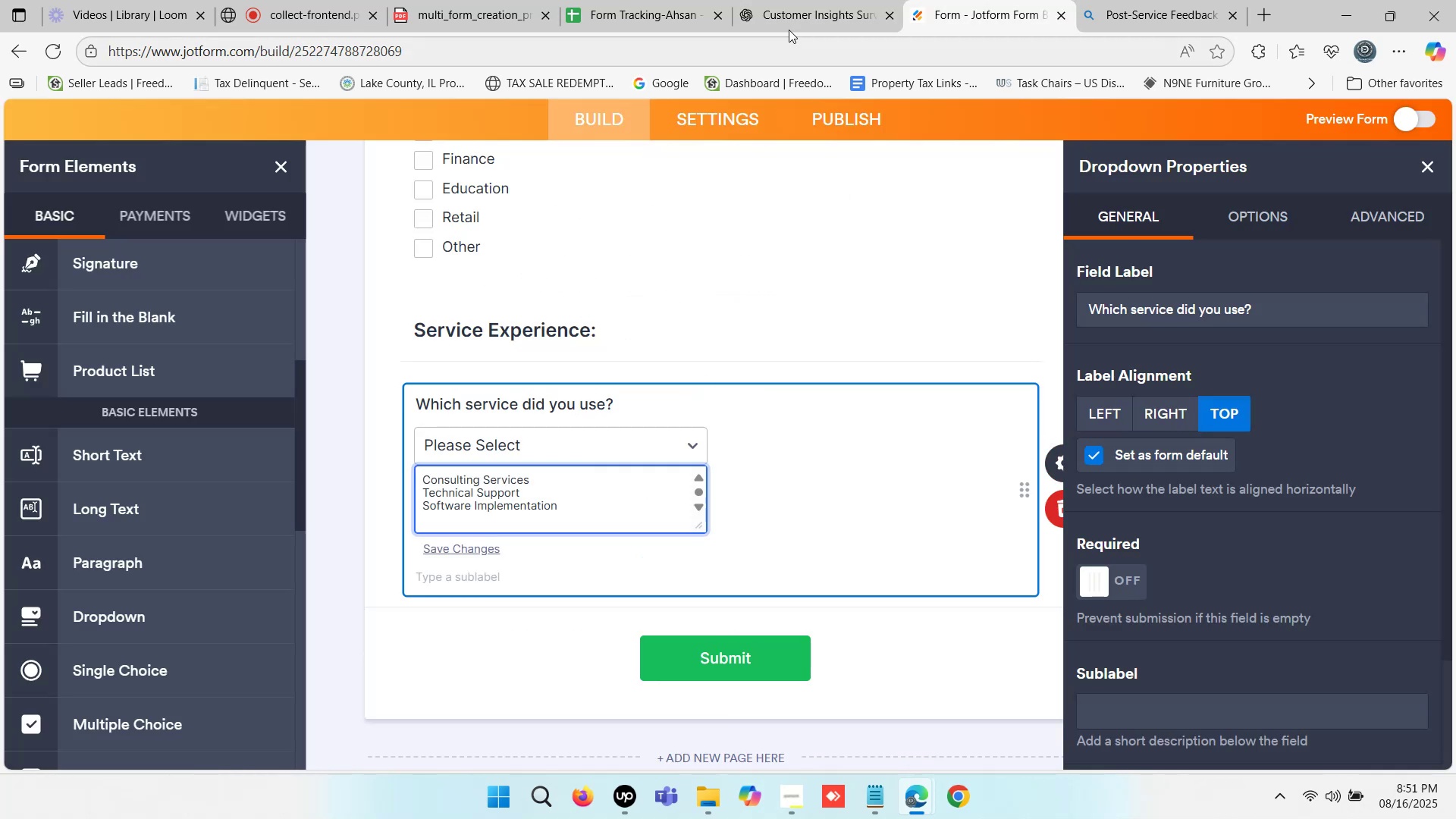 
left_click([802, 5])
 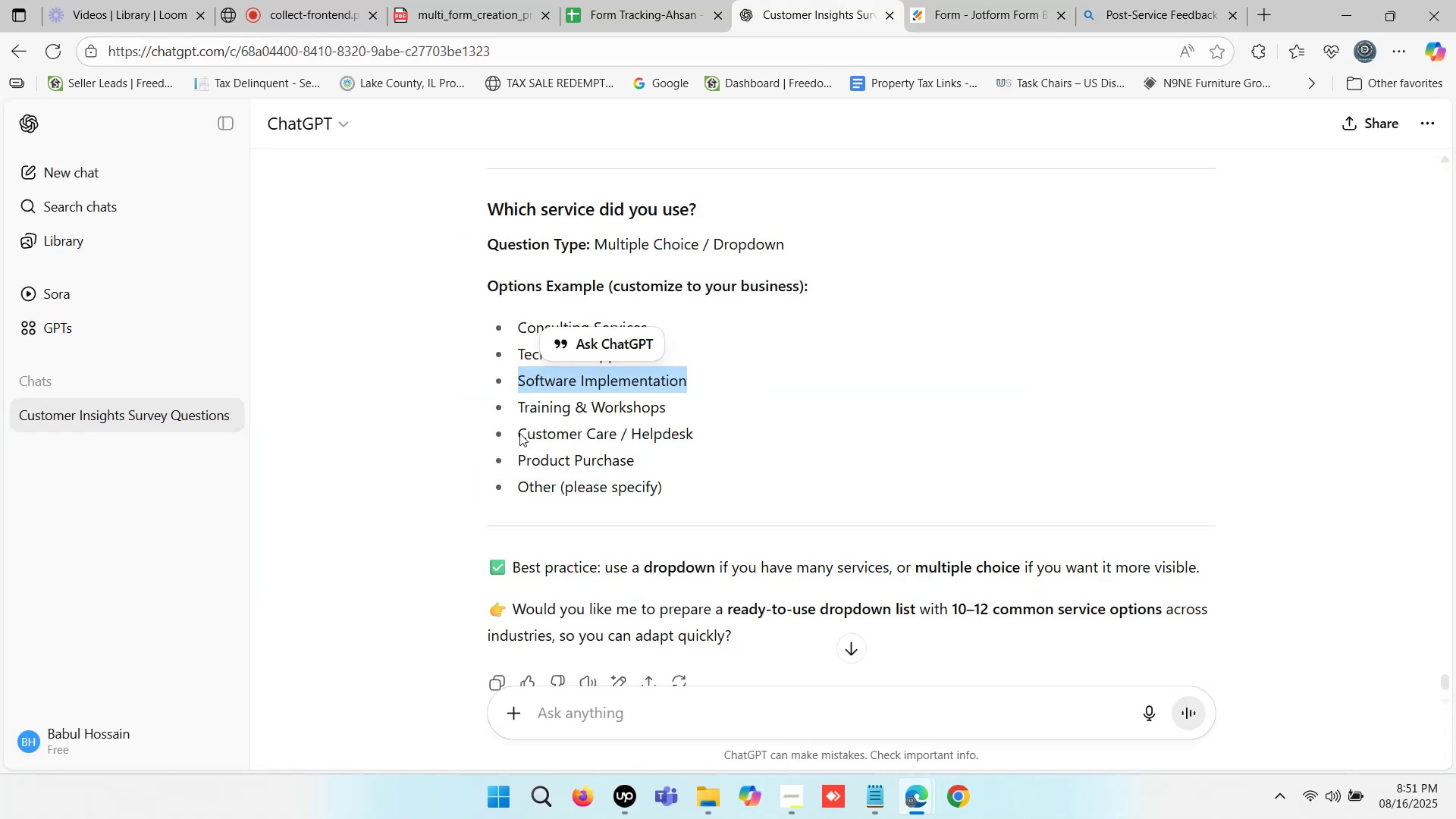 
left_click_drag(start_coordinate=[520, 409], to_coordinate=[665, 406])
 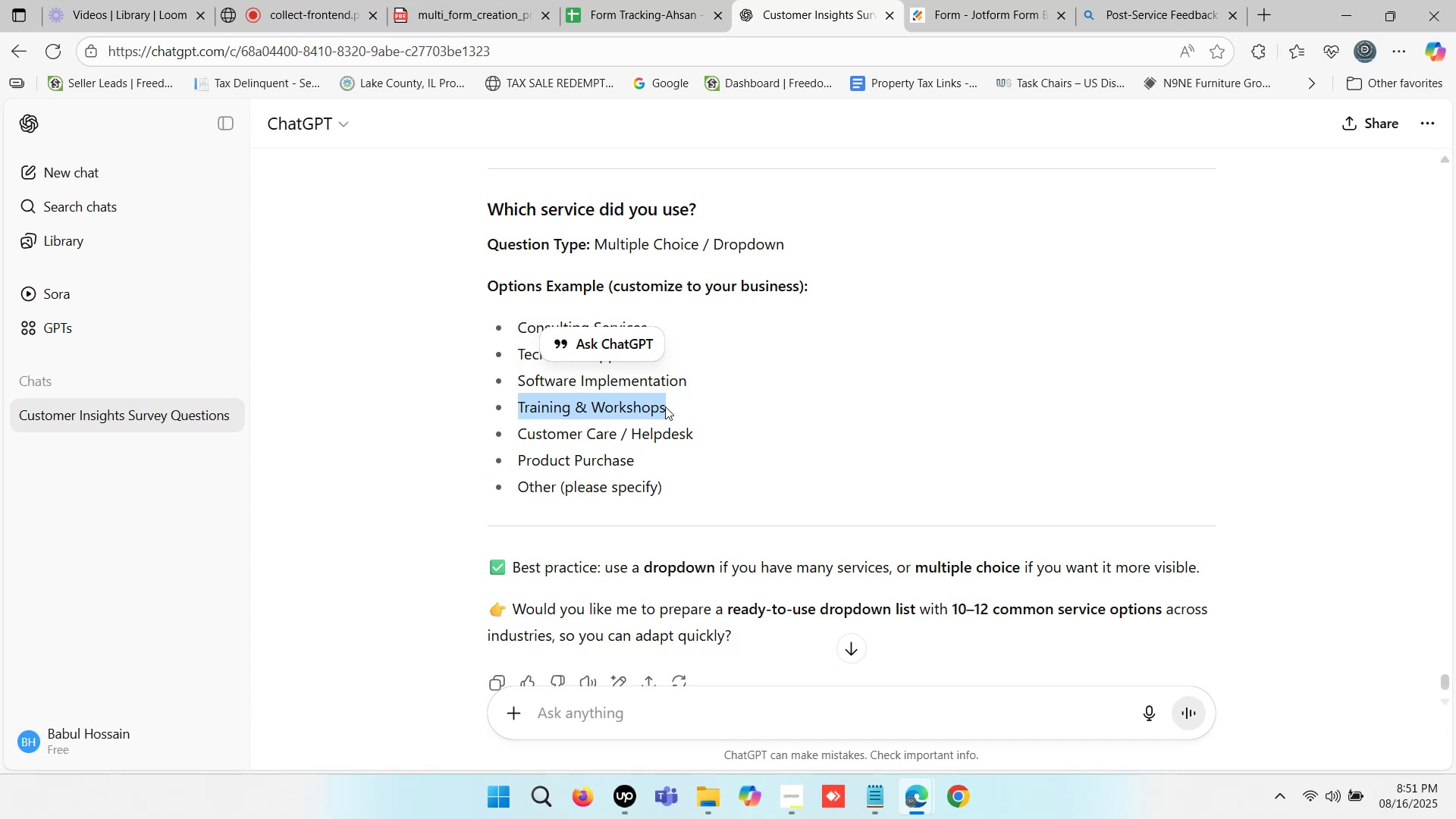 
key(Control+ControlLeft)
 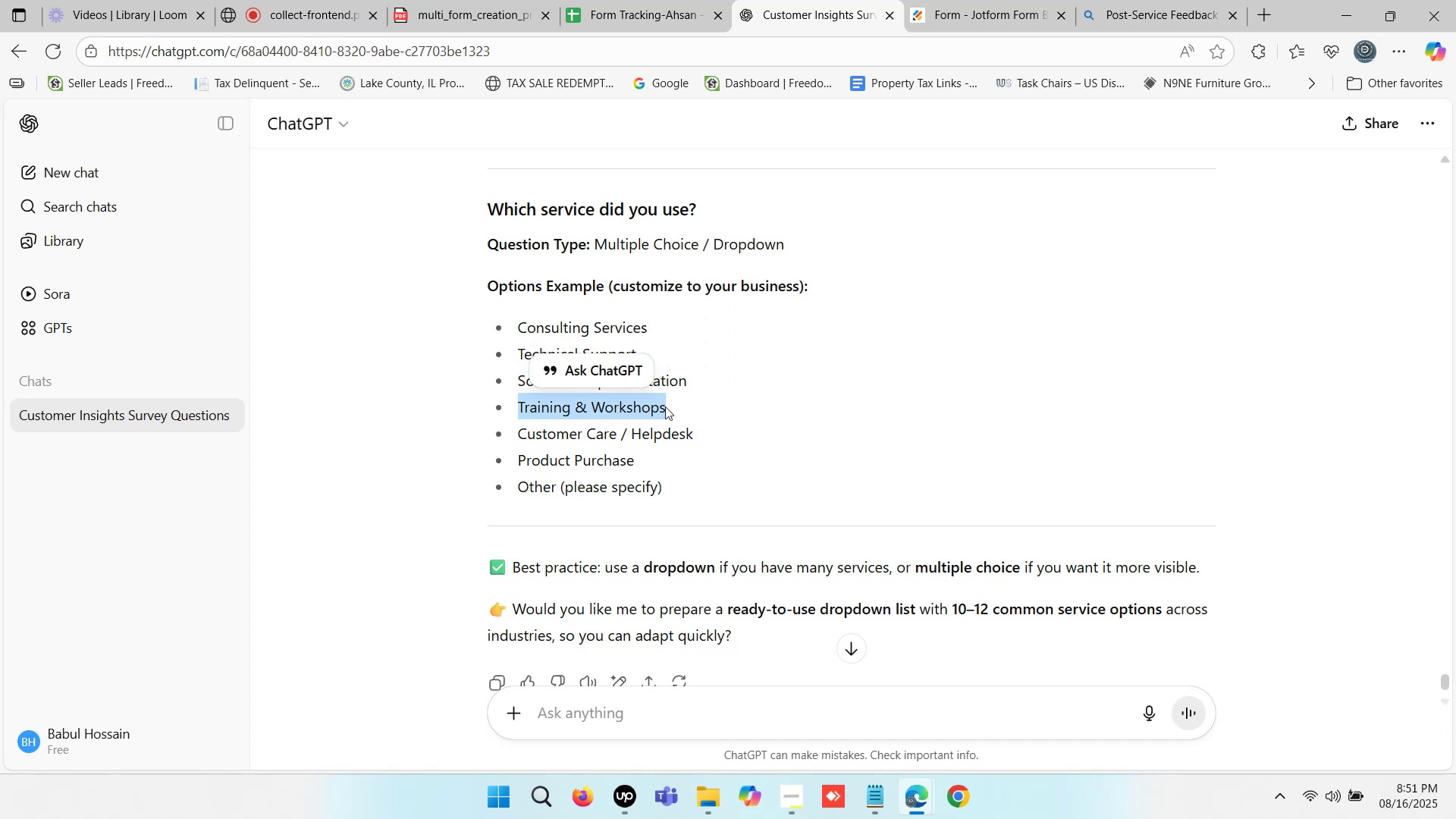 
key(Control+C)
 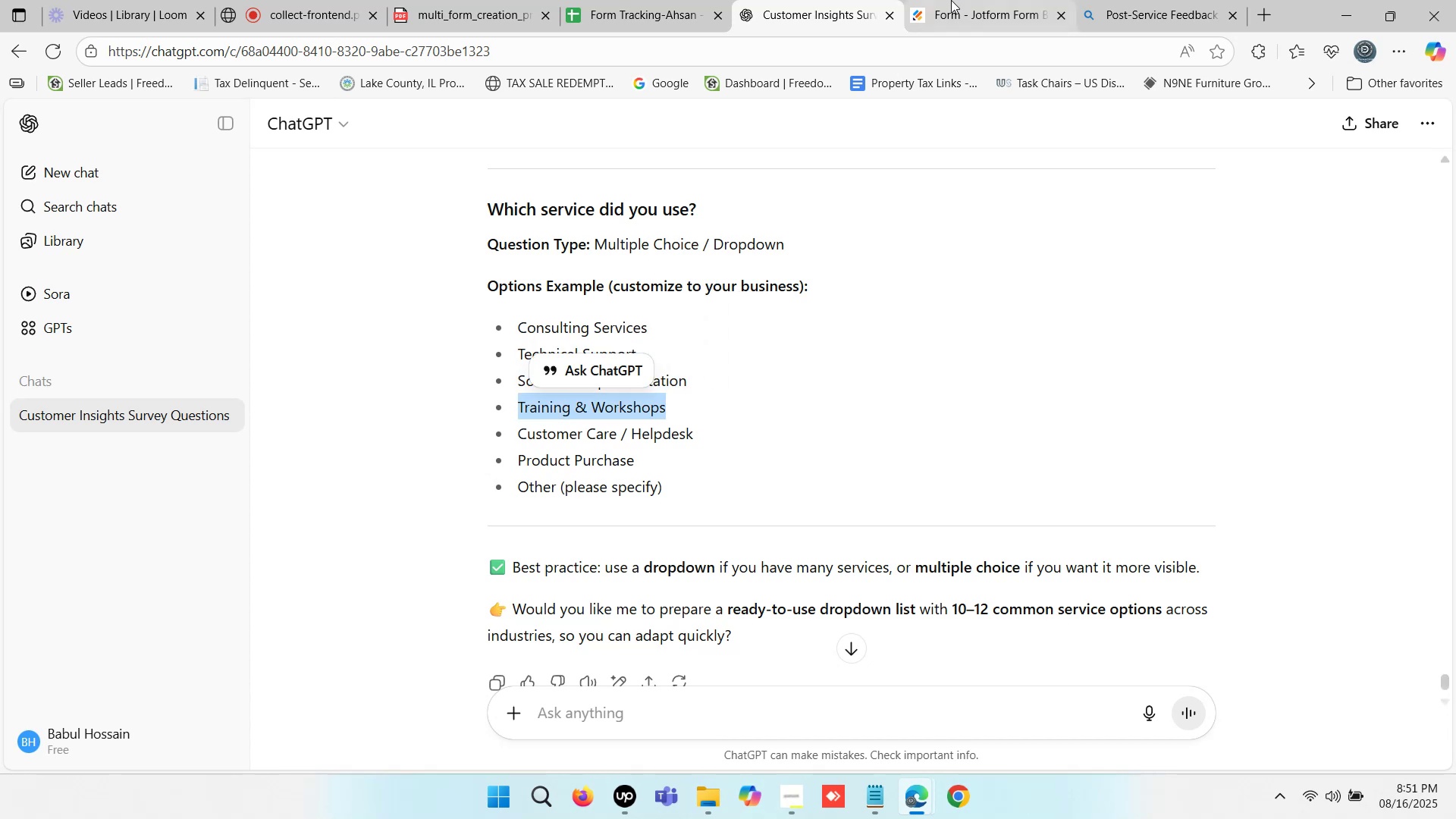 
left_click([954, 0])
 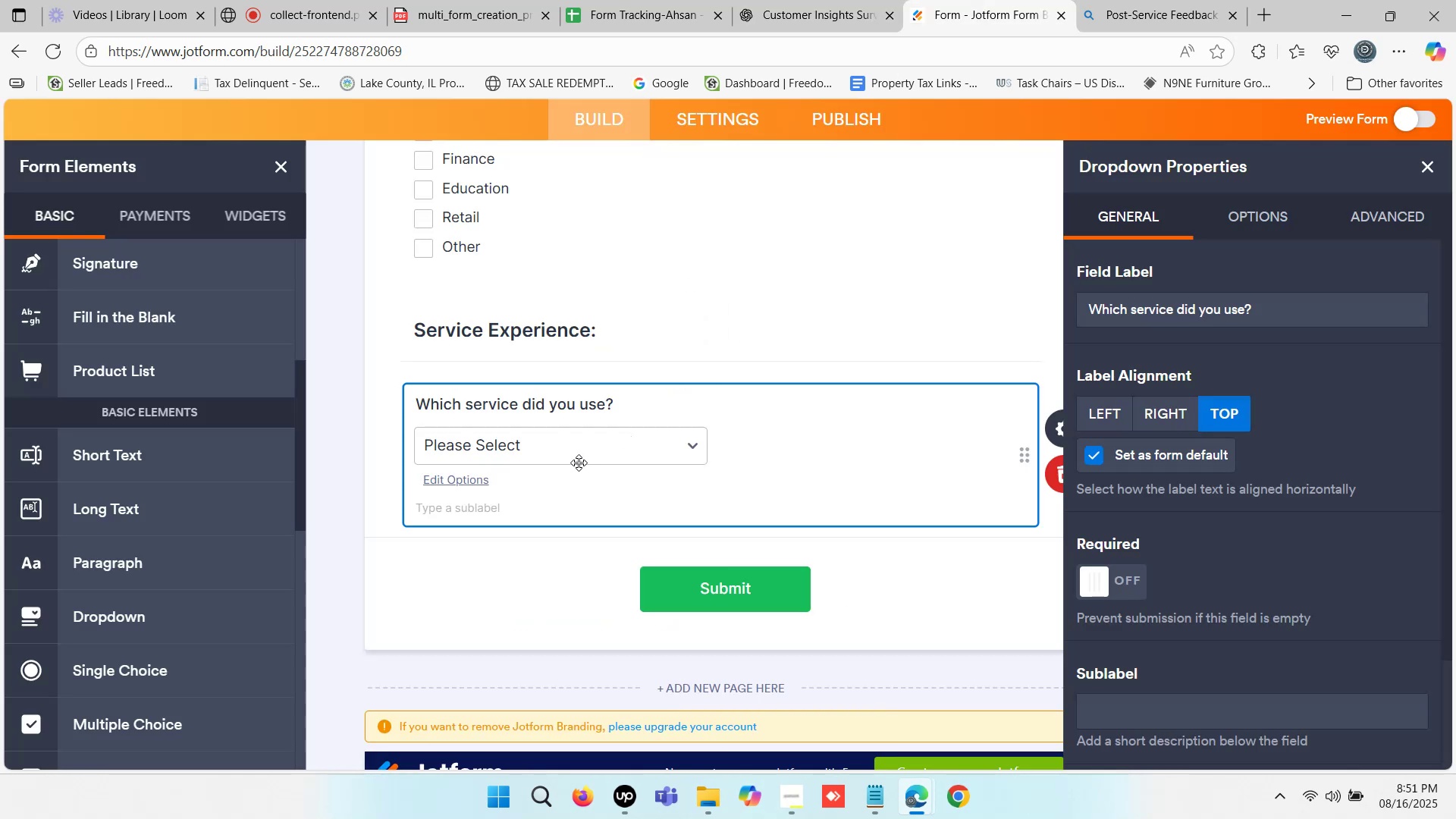 
left_click([554, 453])
 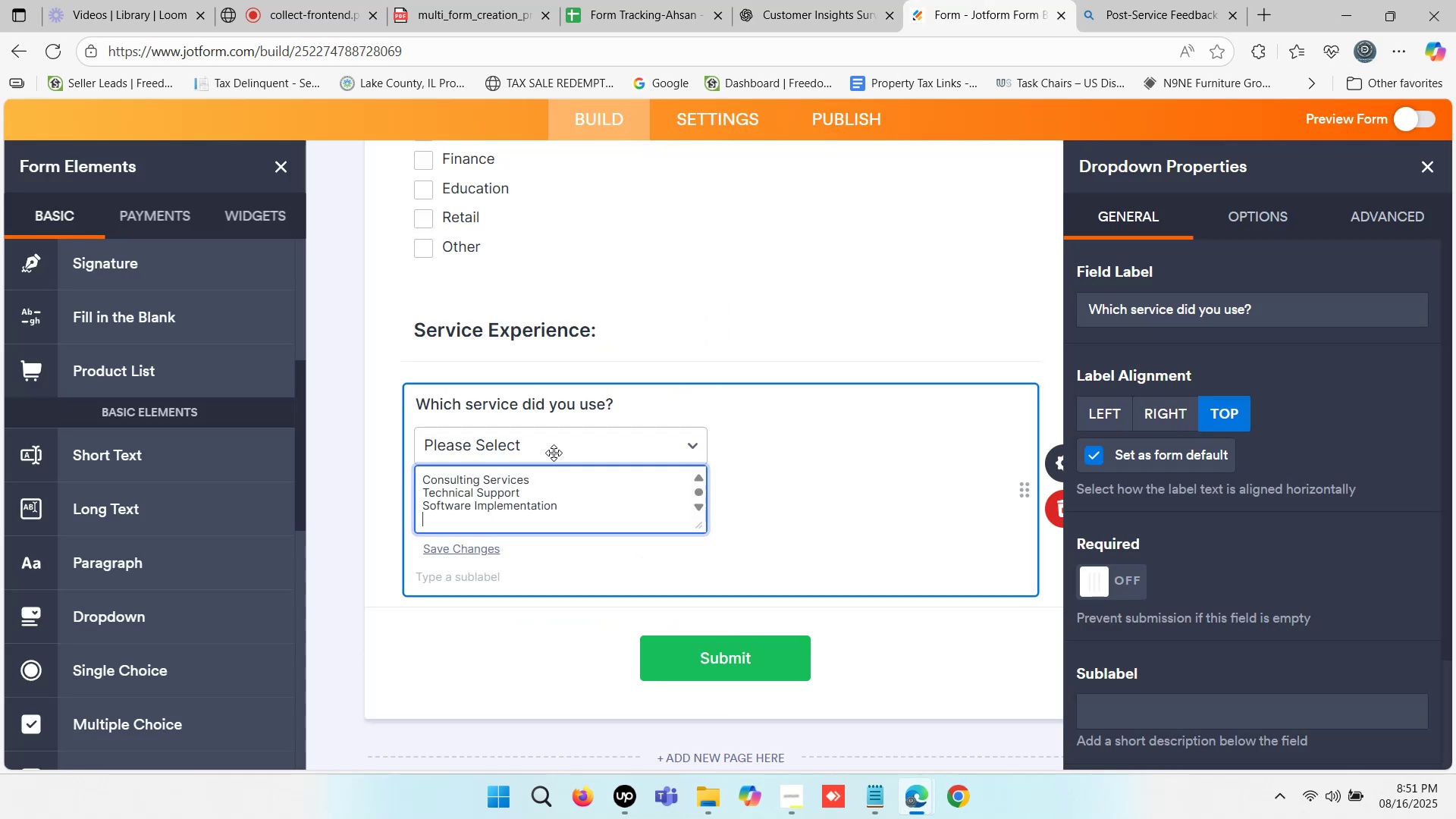 
key(Control+ControlLeft)
 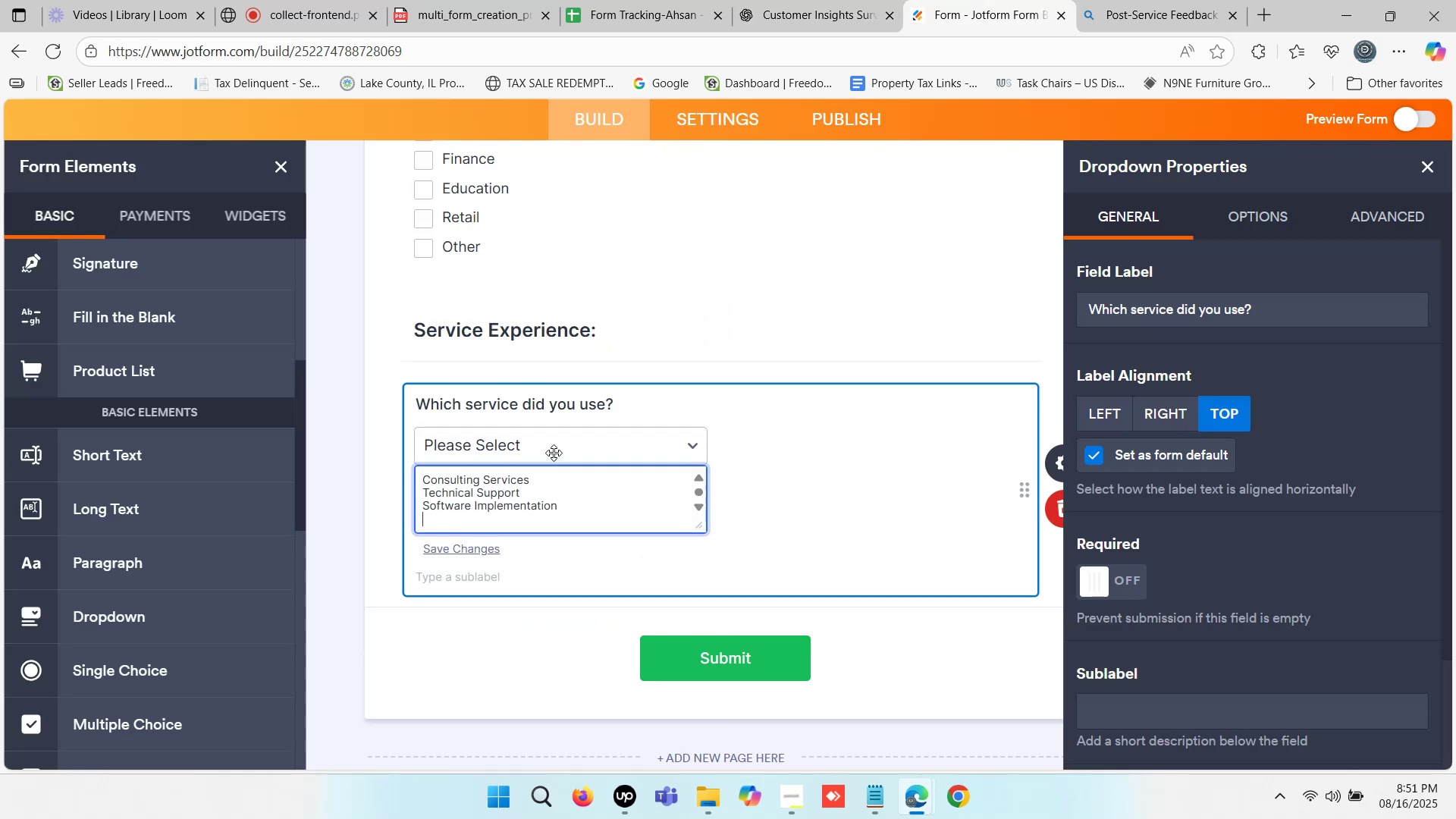 
key(Control+V)
 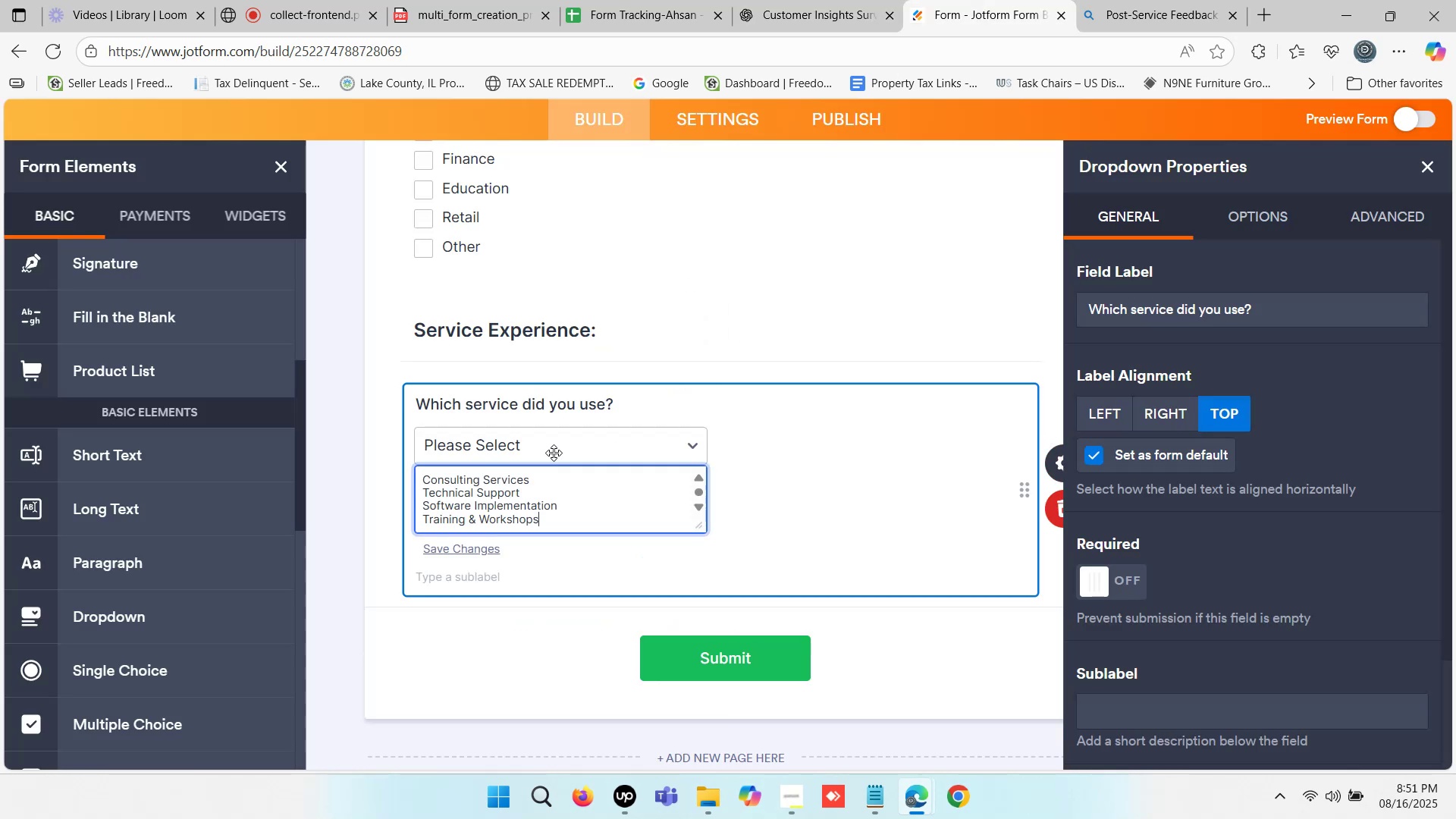 
key(Enter)
 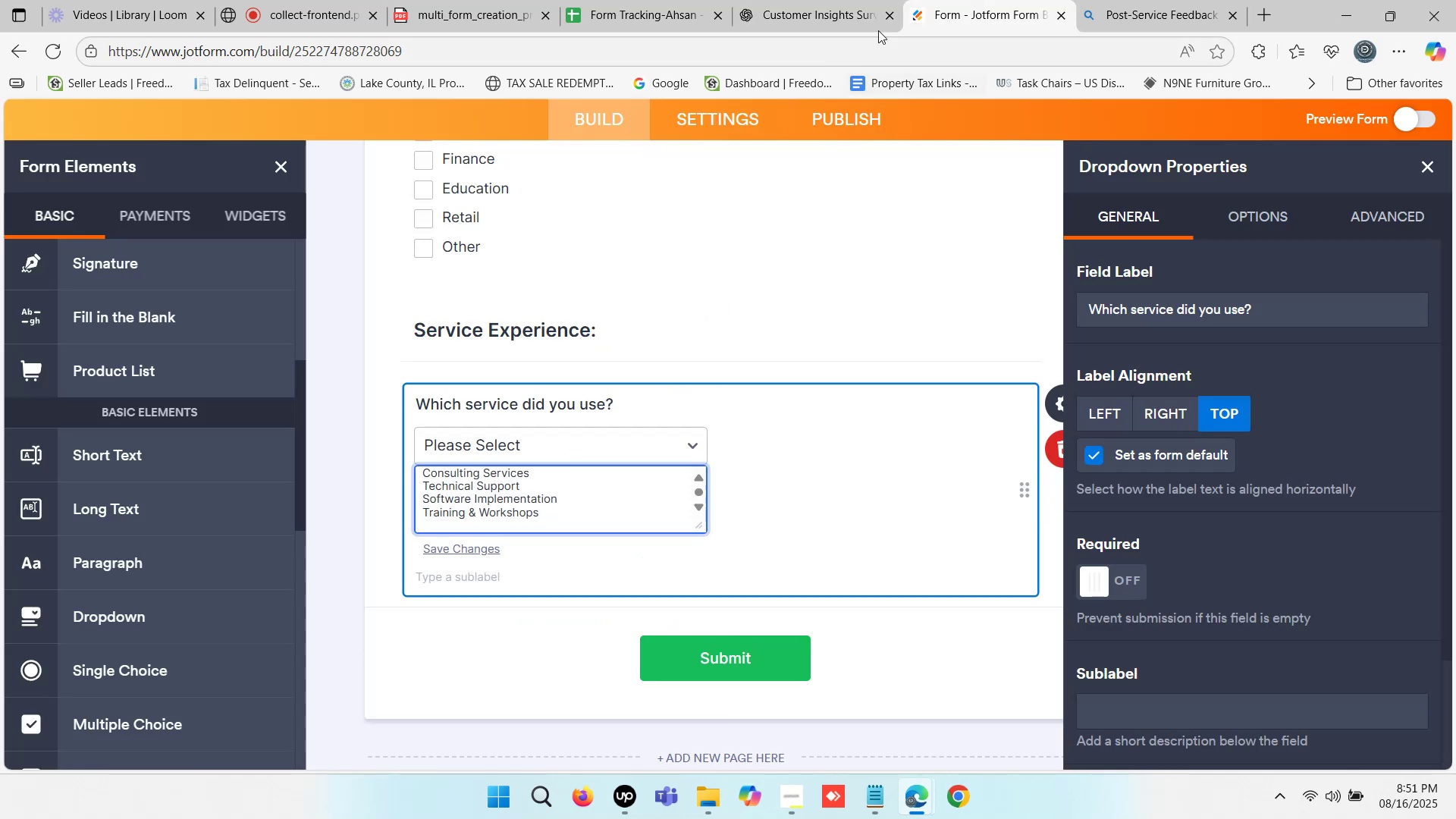 
left_click([828, 5])
 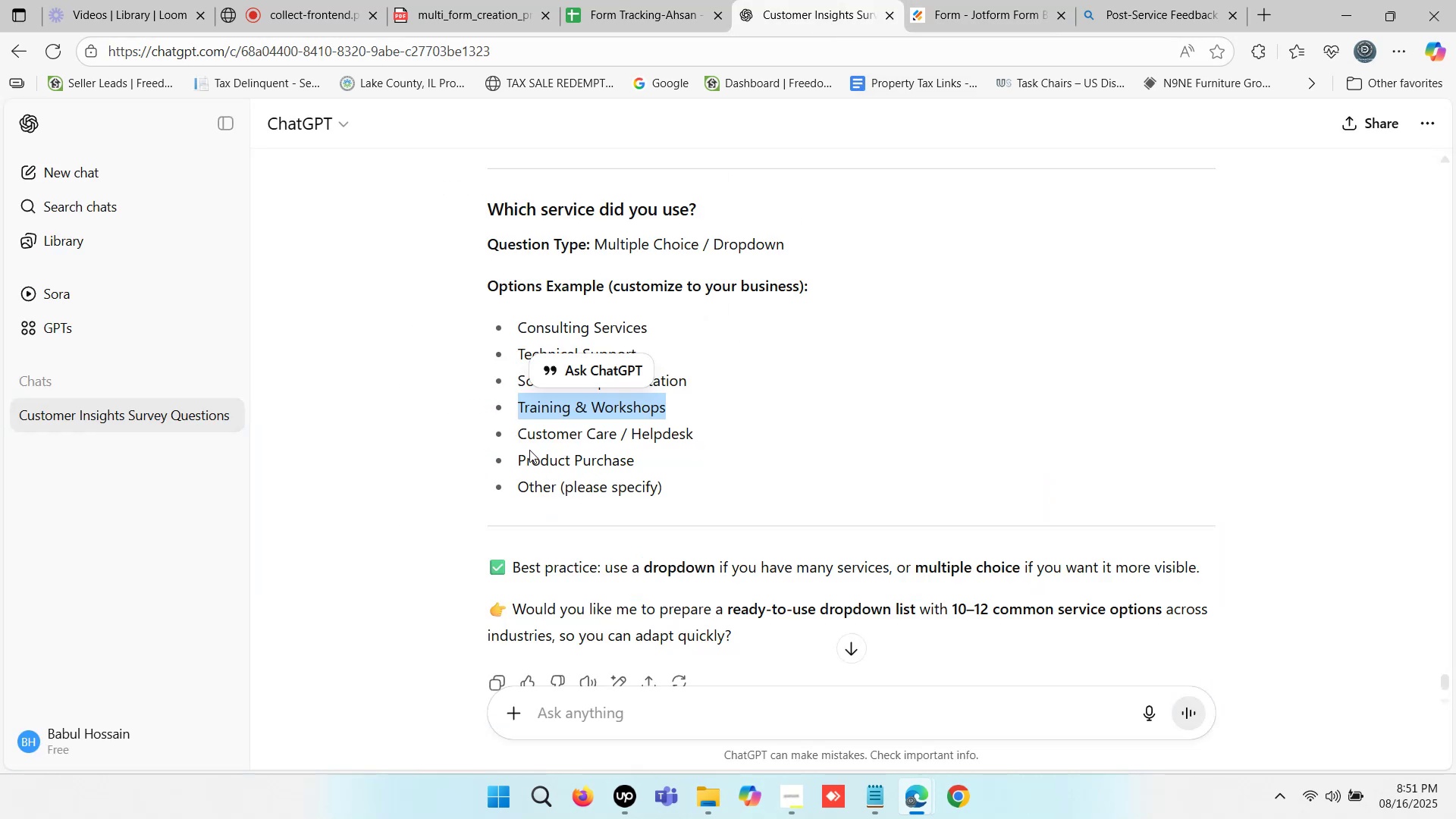 
left_click_drag(start_coordinate=[518, 433], to_coordinate=[698, 430])
 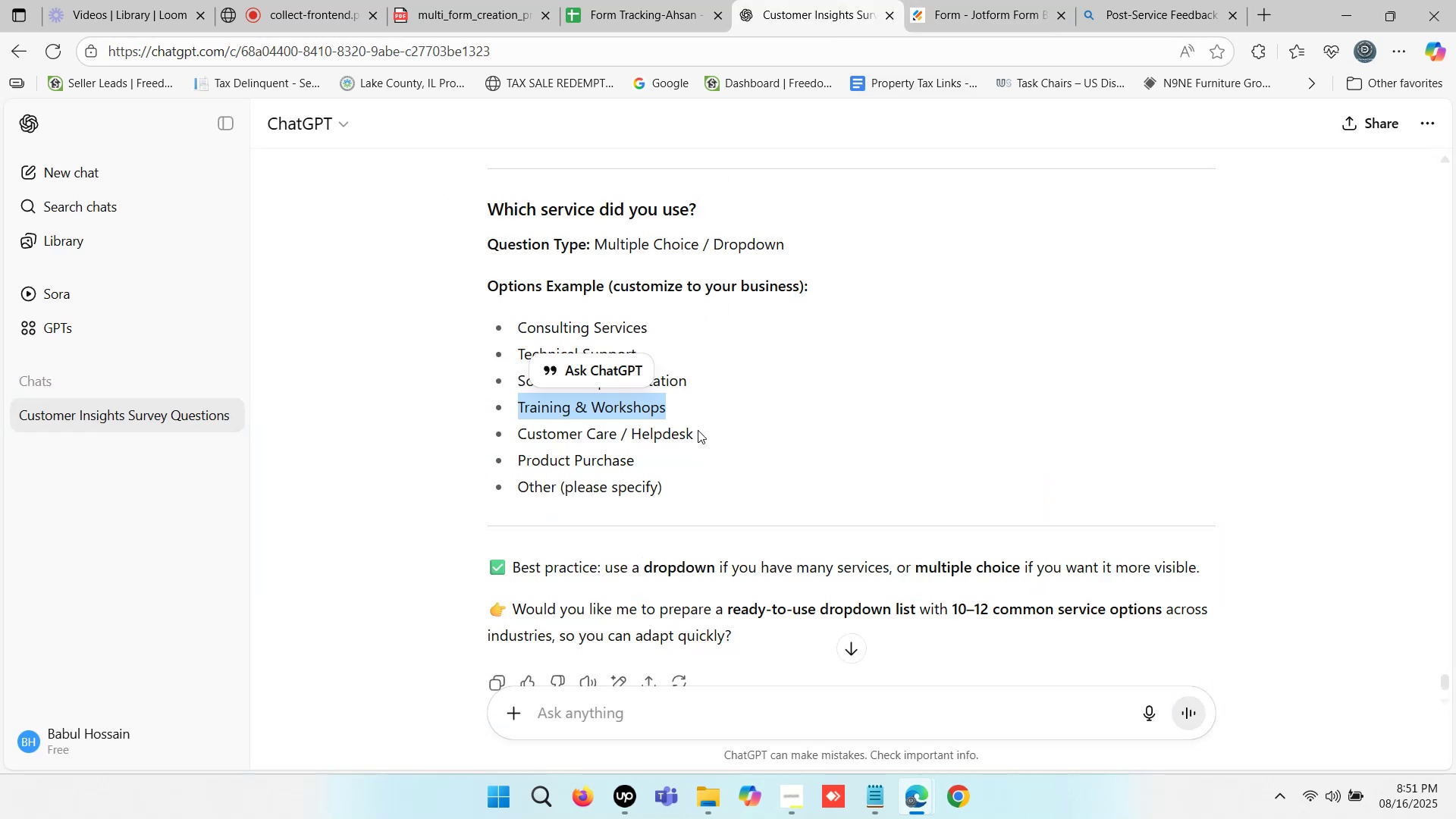 
key(Control+C)
 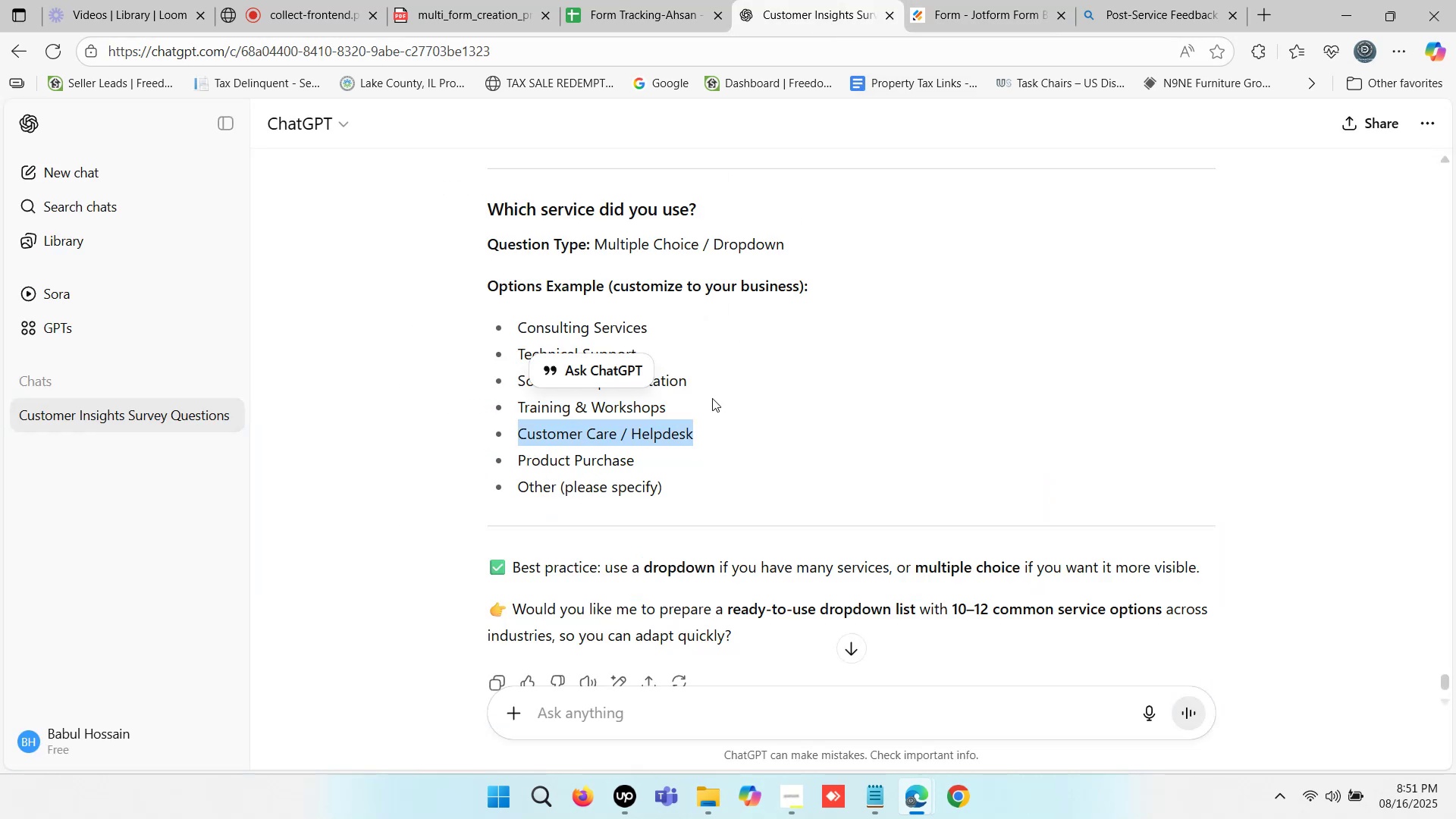 
key(Control+C)
 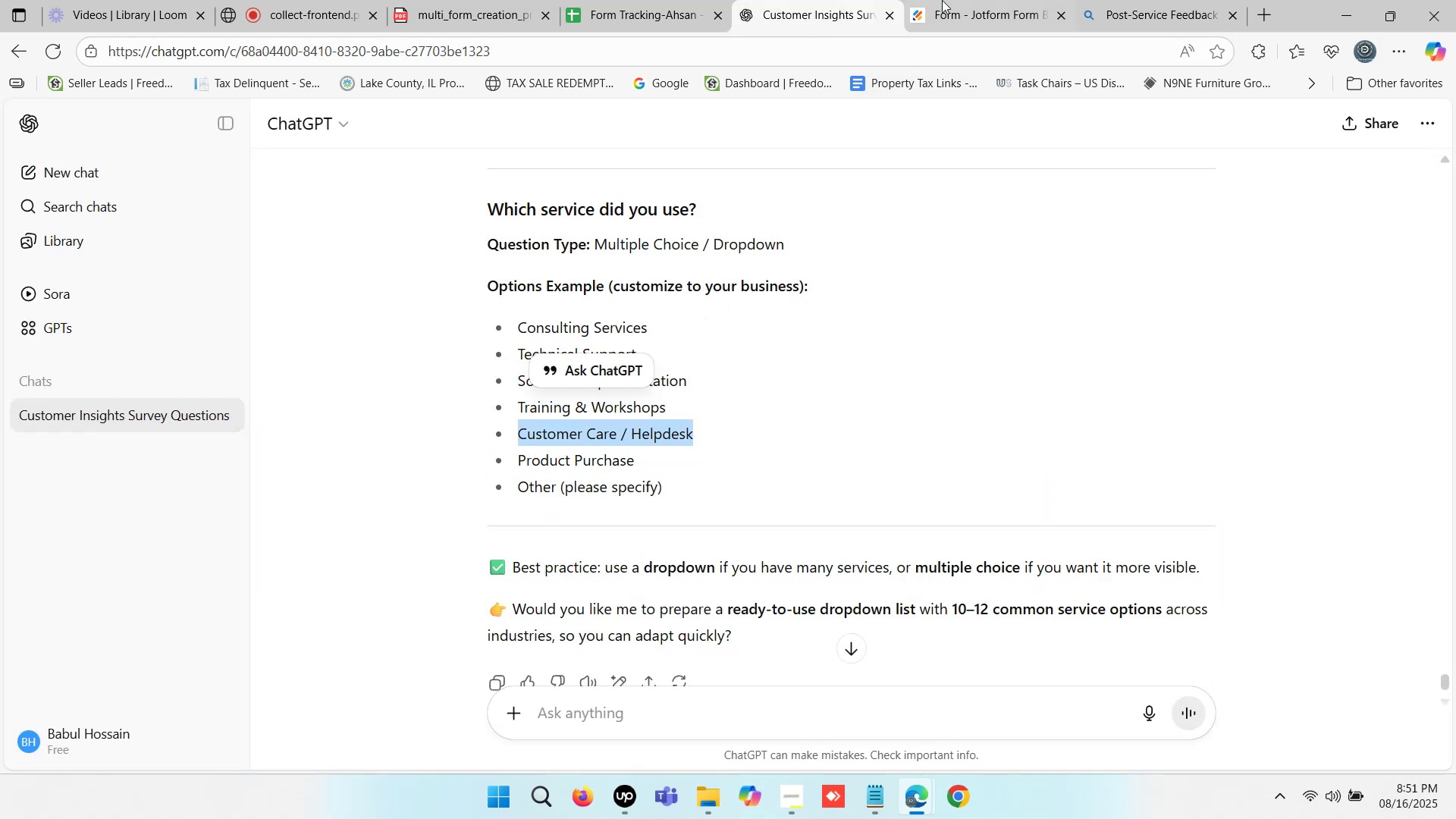 
left_click([955, 0])
 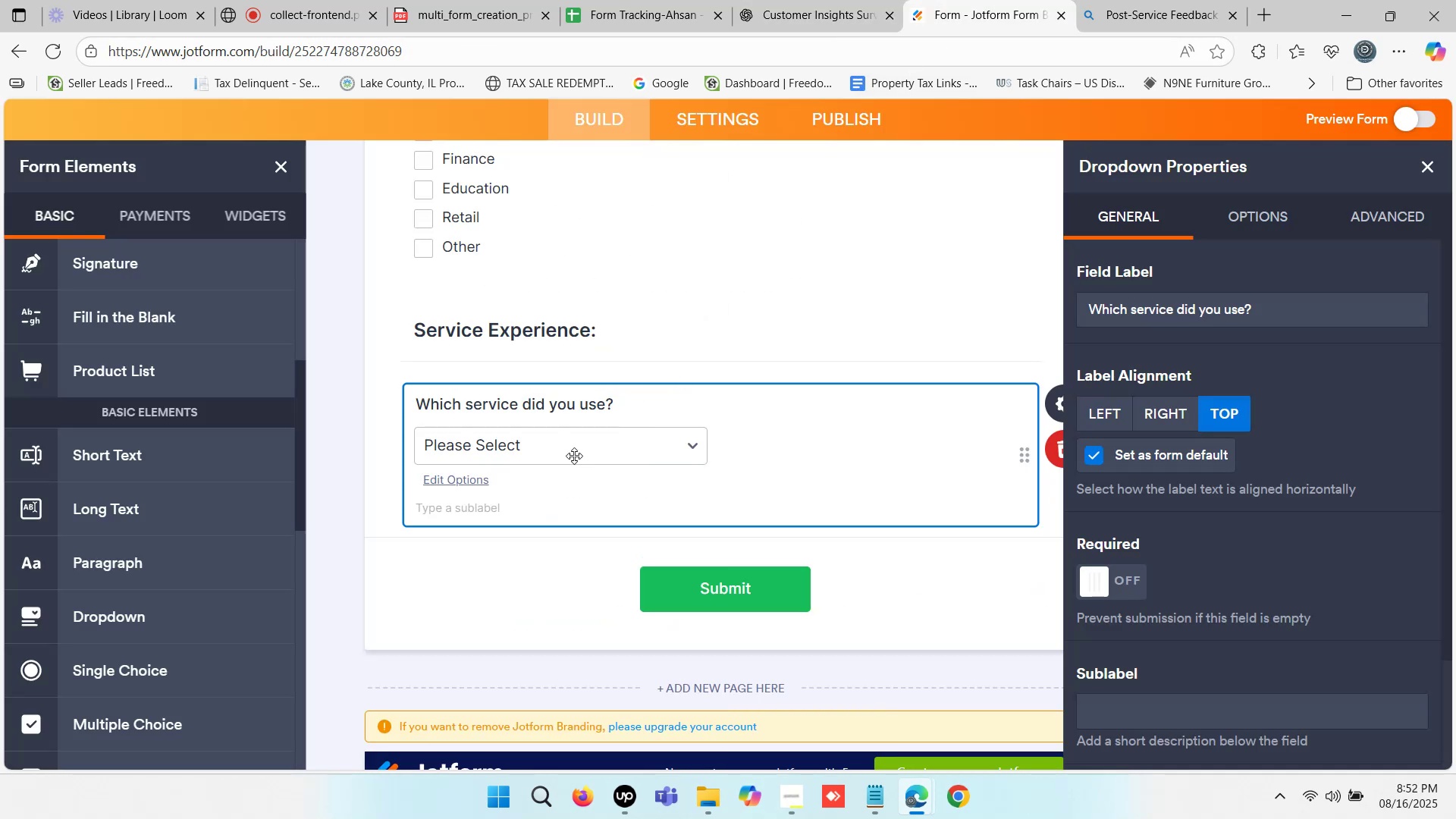 
left_click([550, 457])
 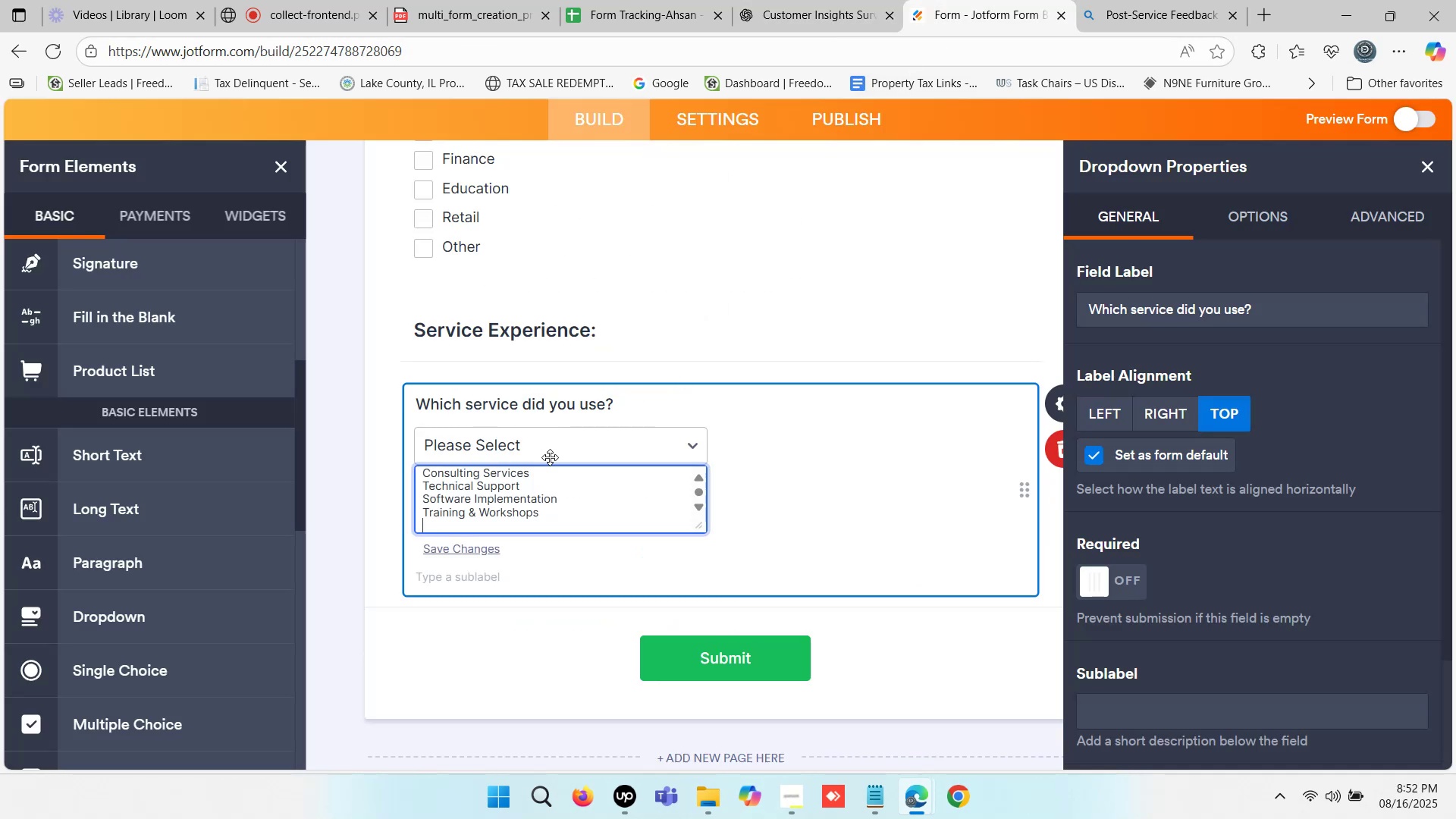 
key(Control+ControlLeft)
 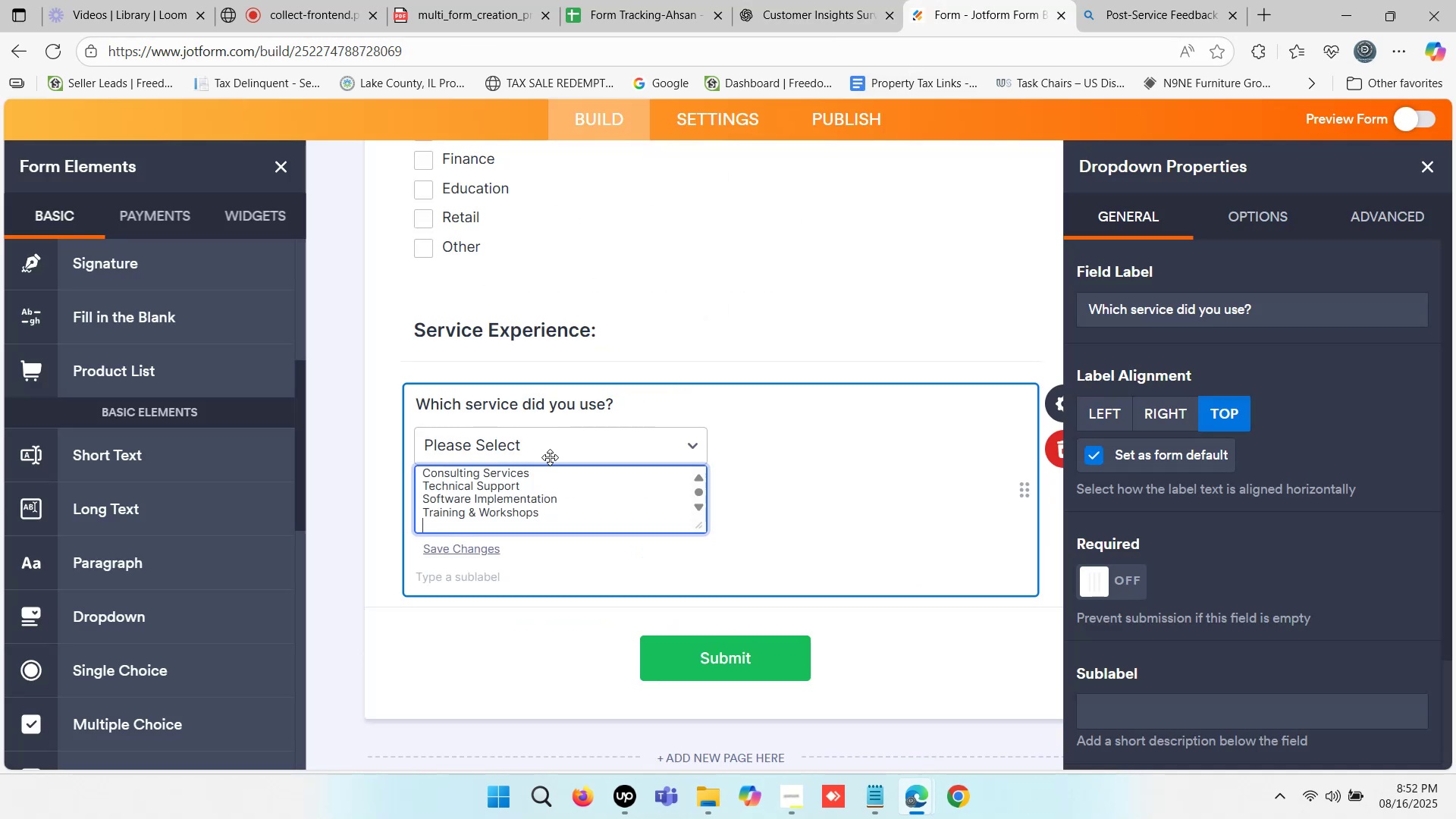 
key(Control+V)
 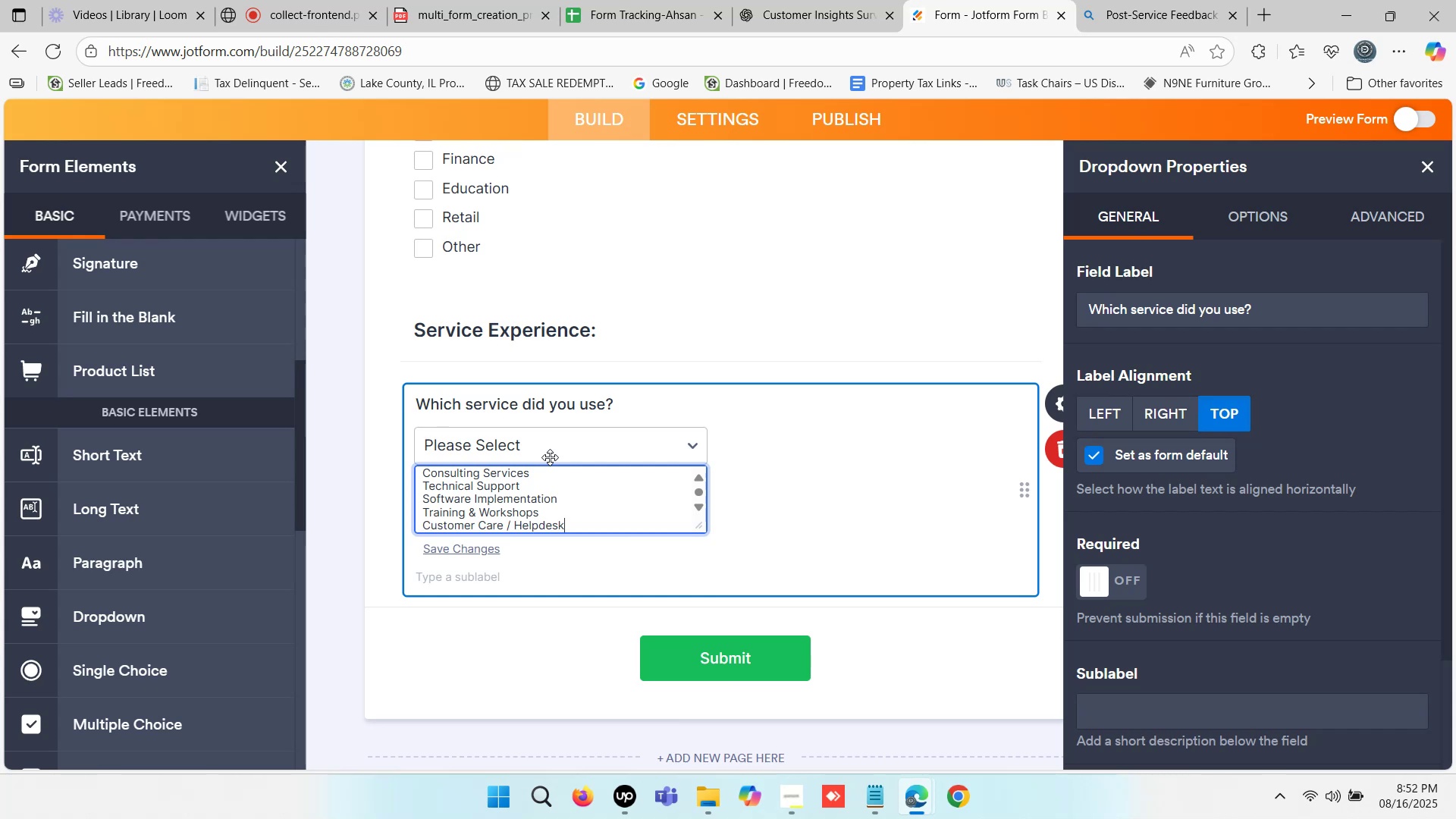 
key(Enter)
 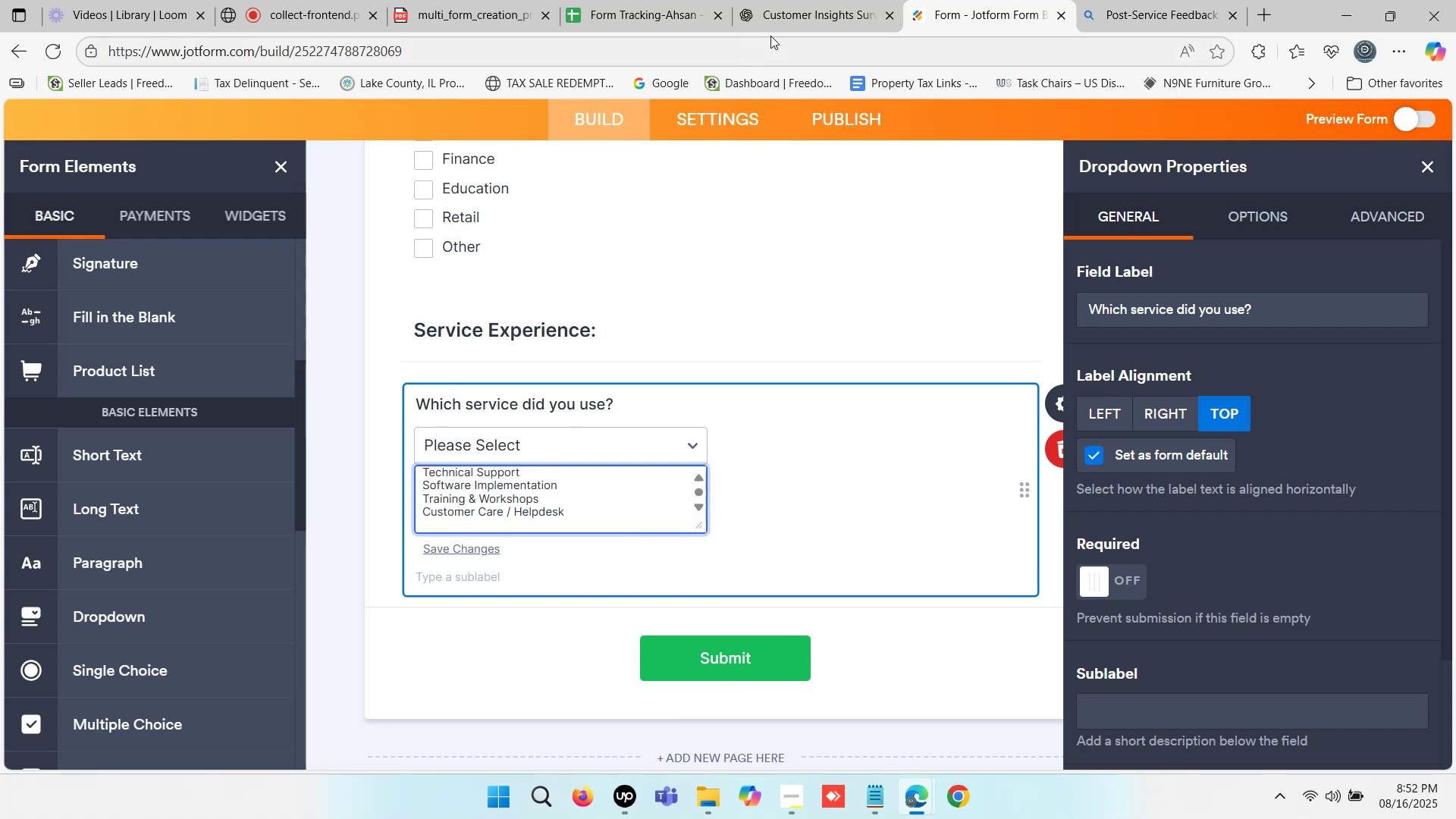 
left_click([774, 20])
 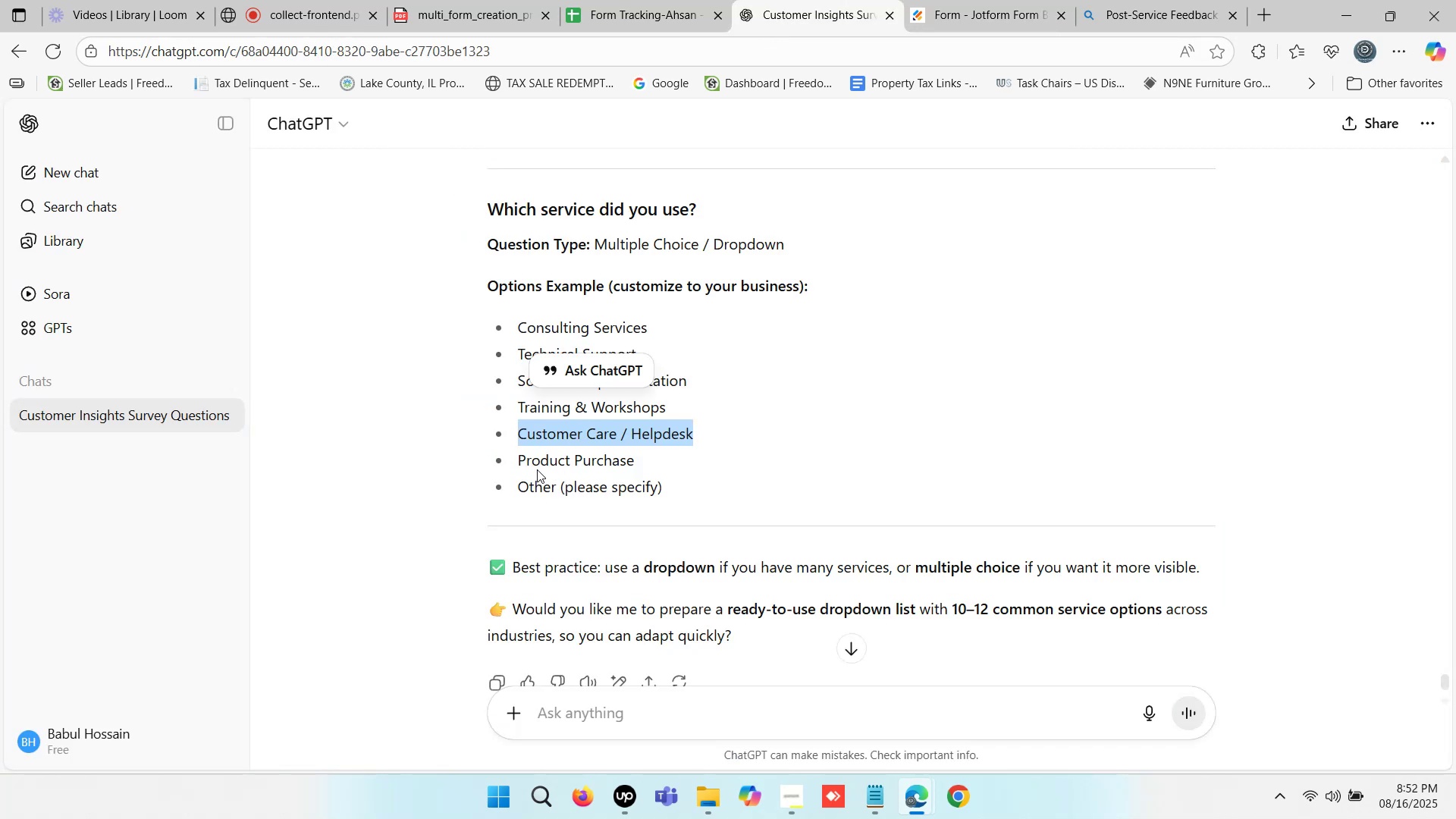 
left_click_drag(start_coordinate=[520, 463], to_coordinate=[635, 457])
 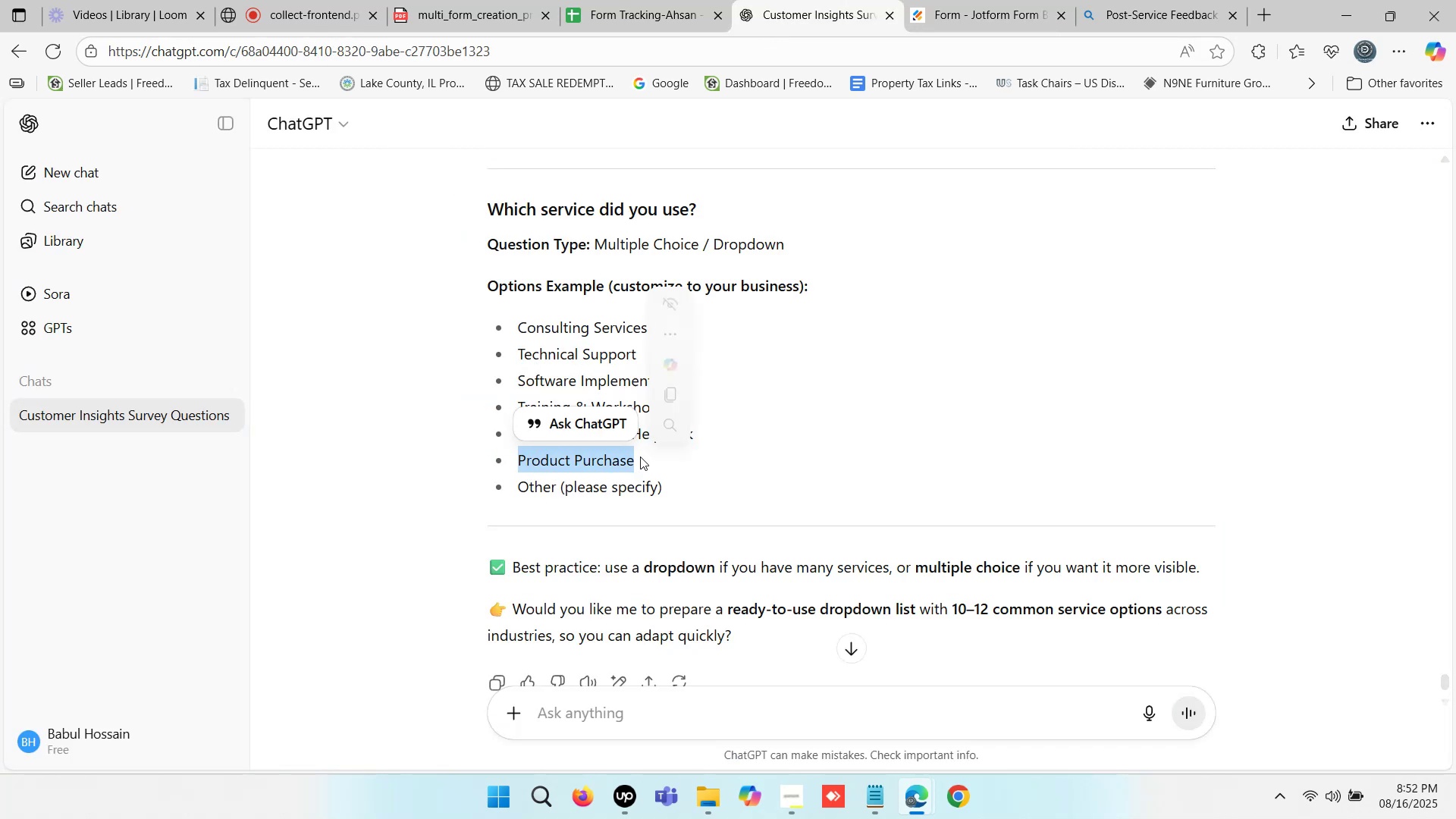 
key(Control+C)
 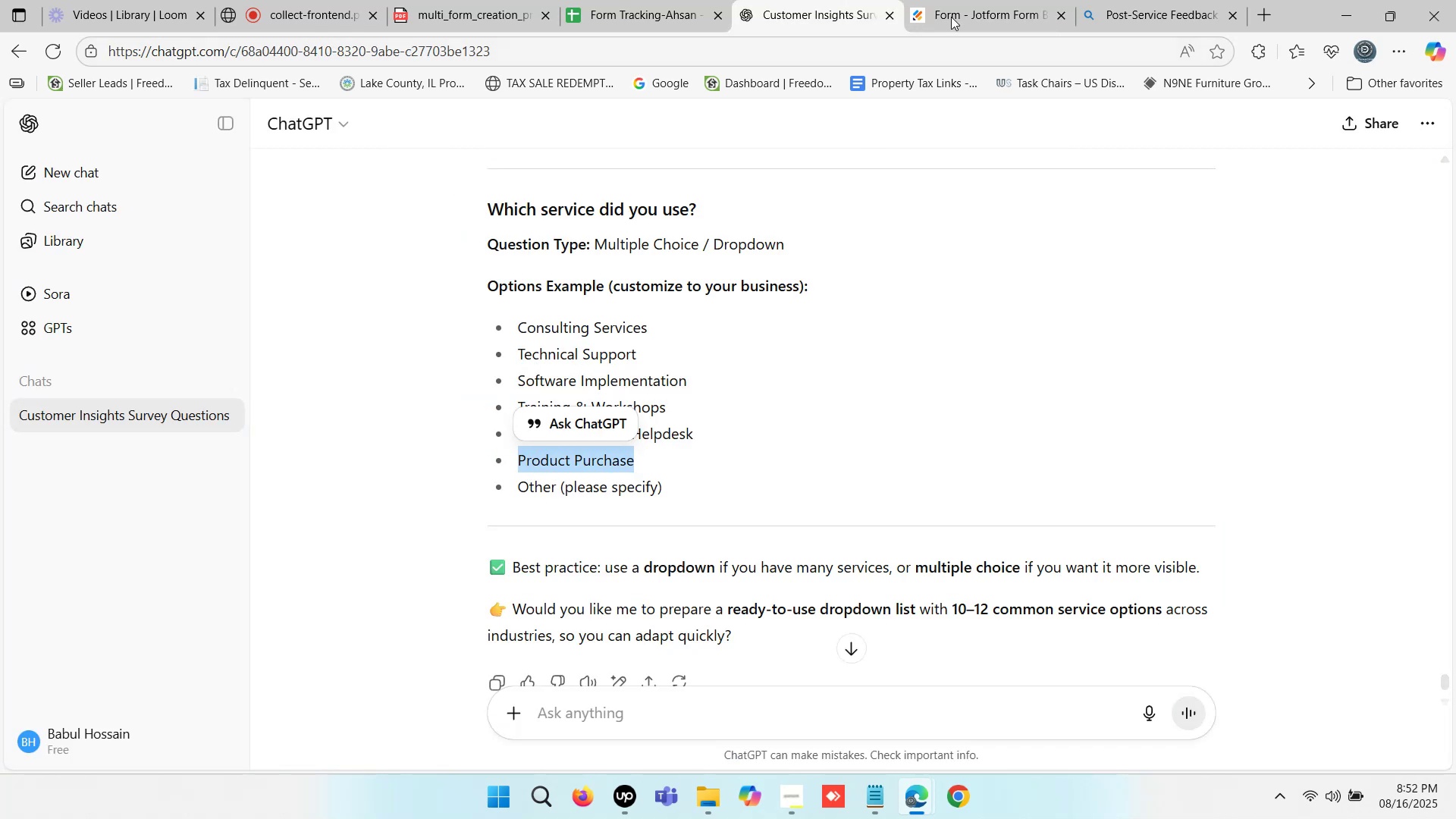 
left_click([956, 0])
 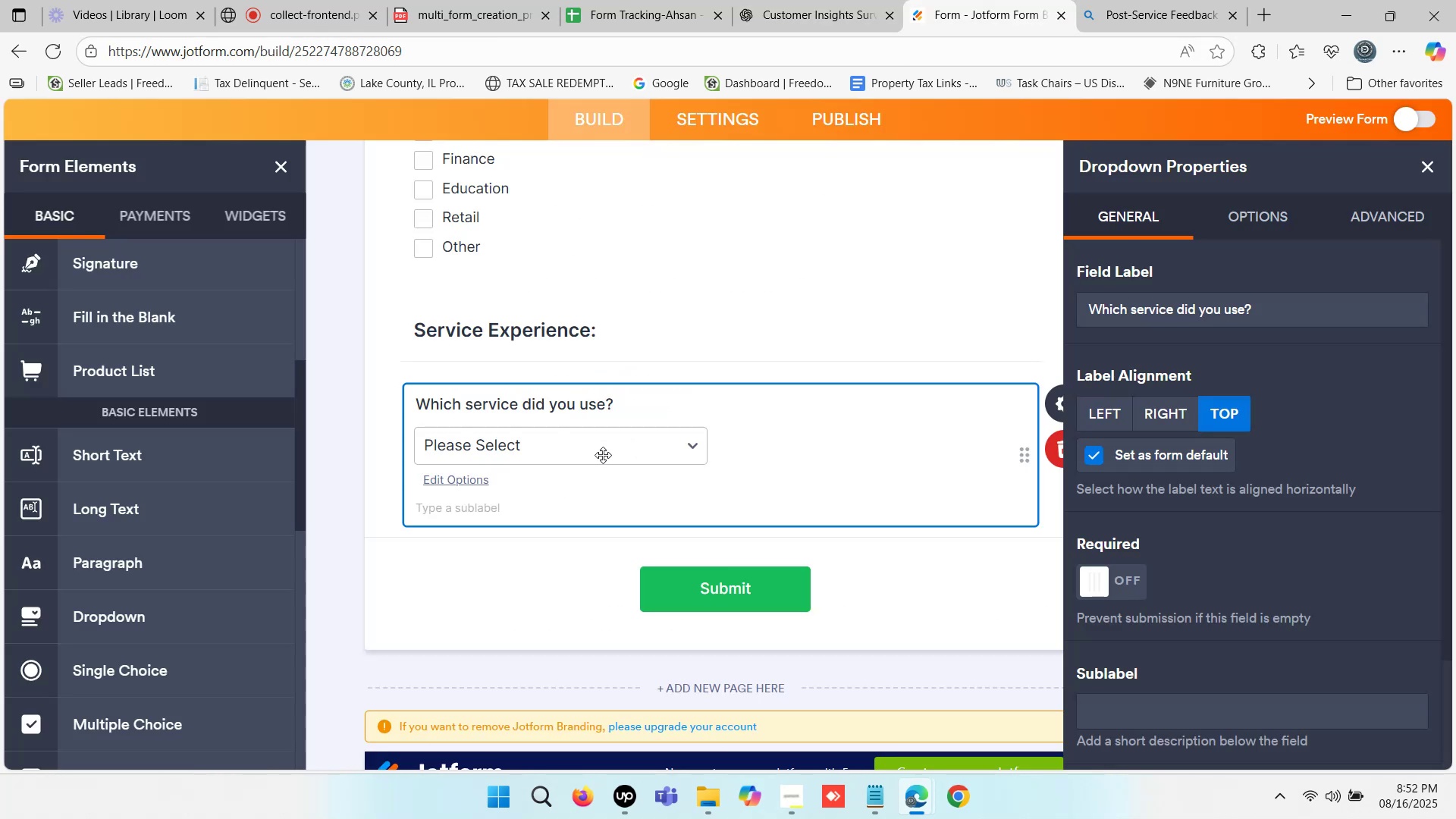 
left_click([585, 456])
 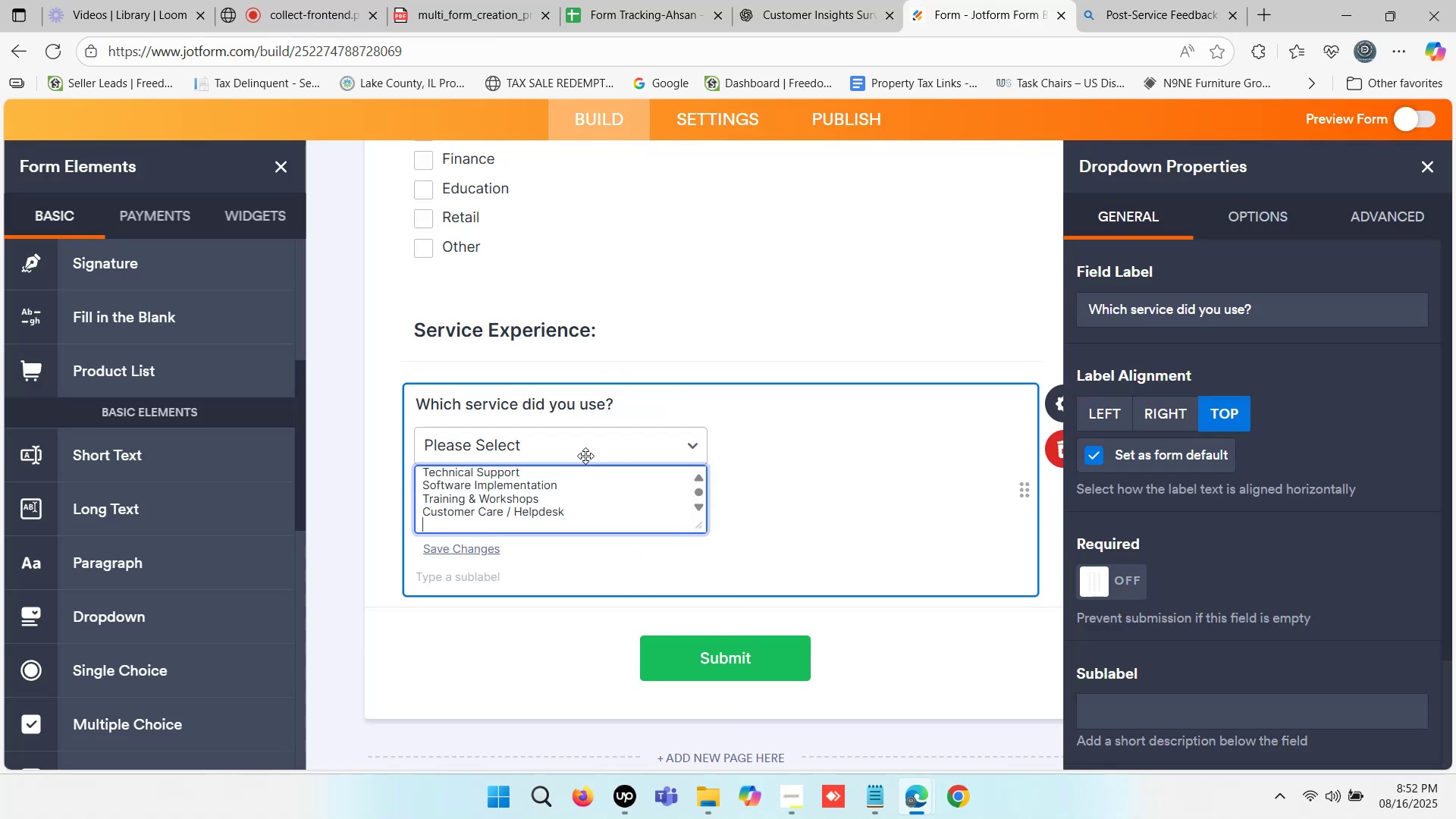 
key(Control+ControlLeft)
 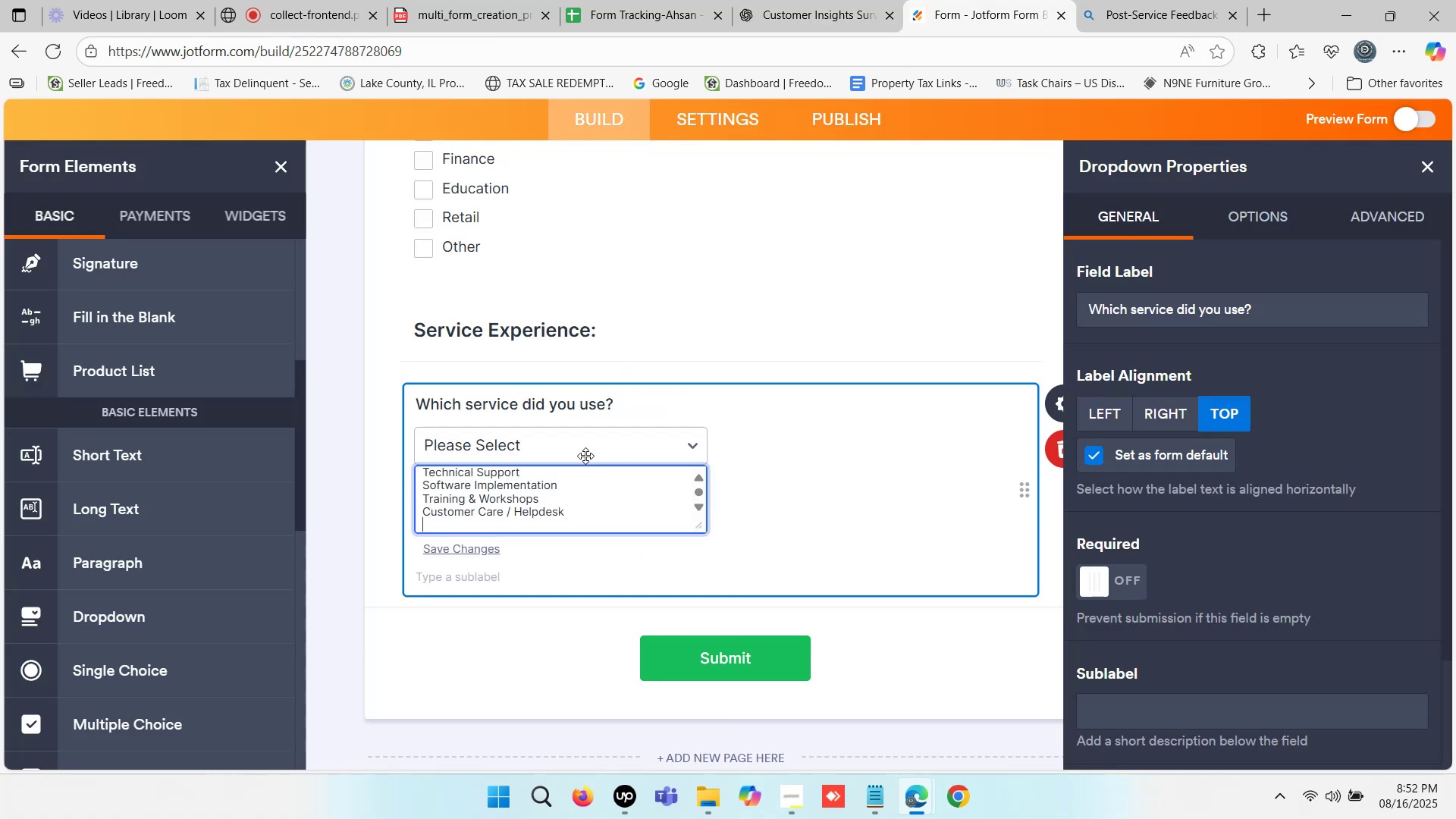 
key(Control+V)
 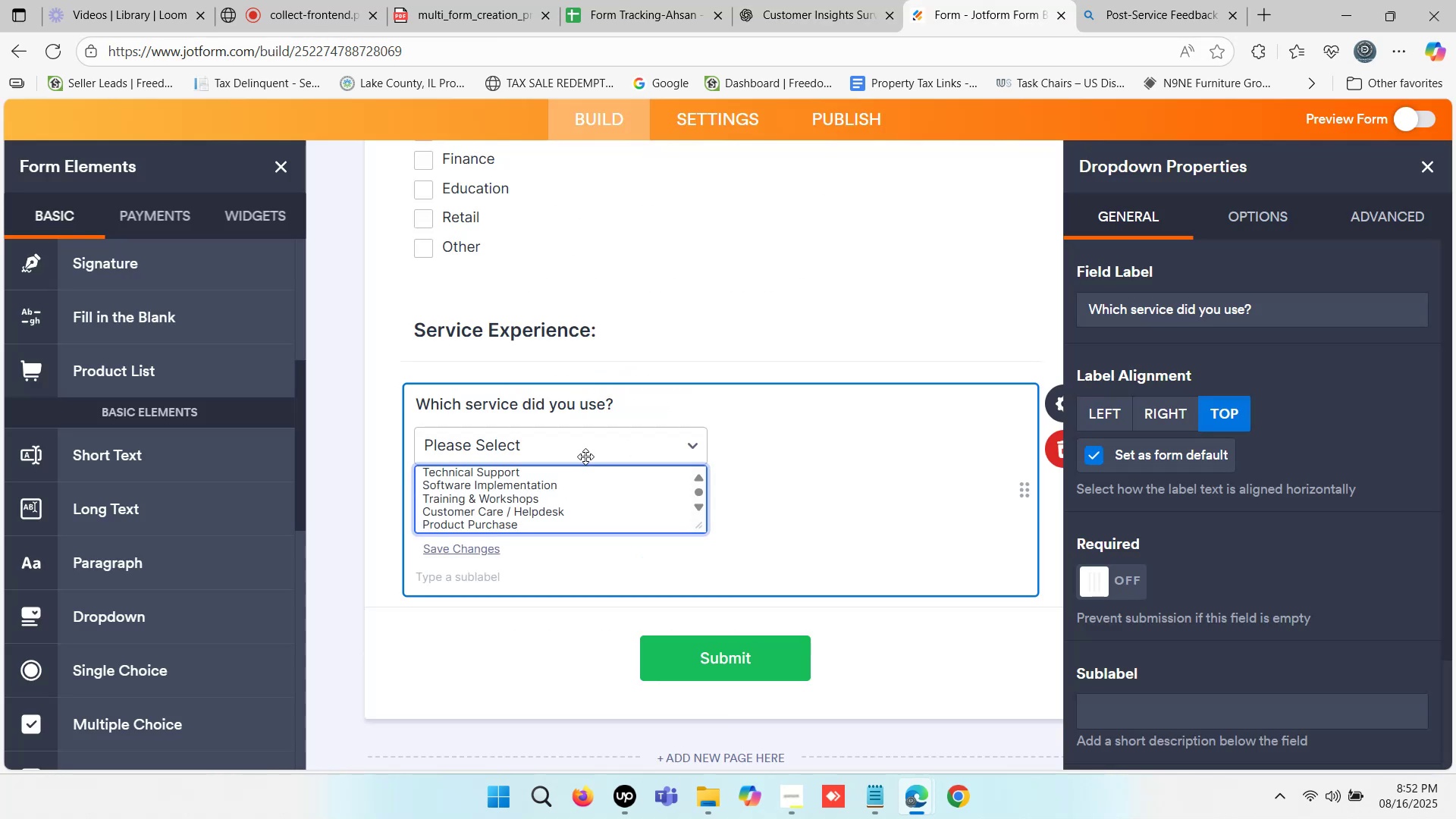 
key(Enter)
 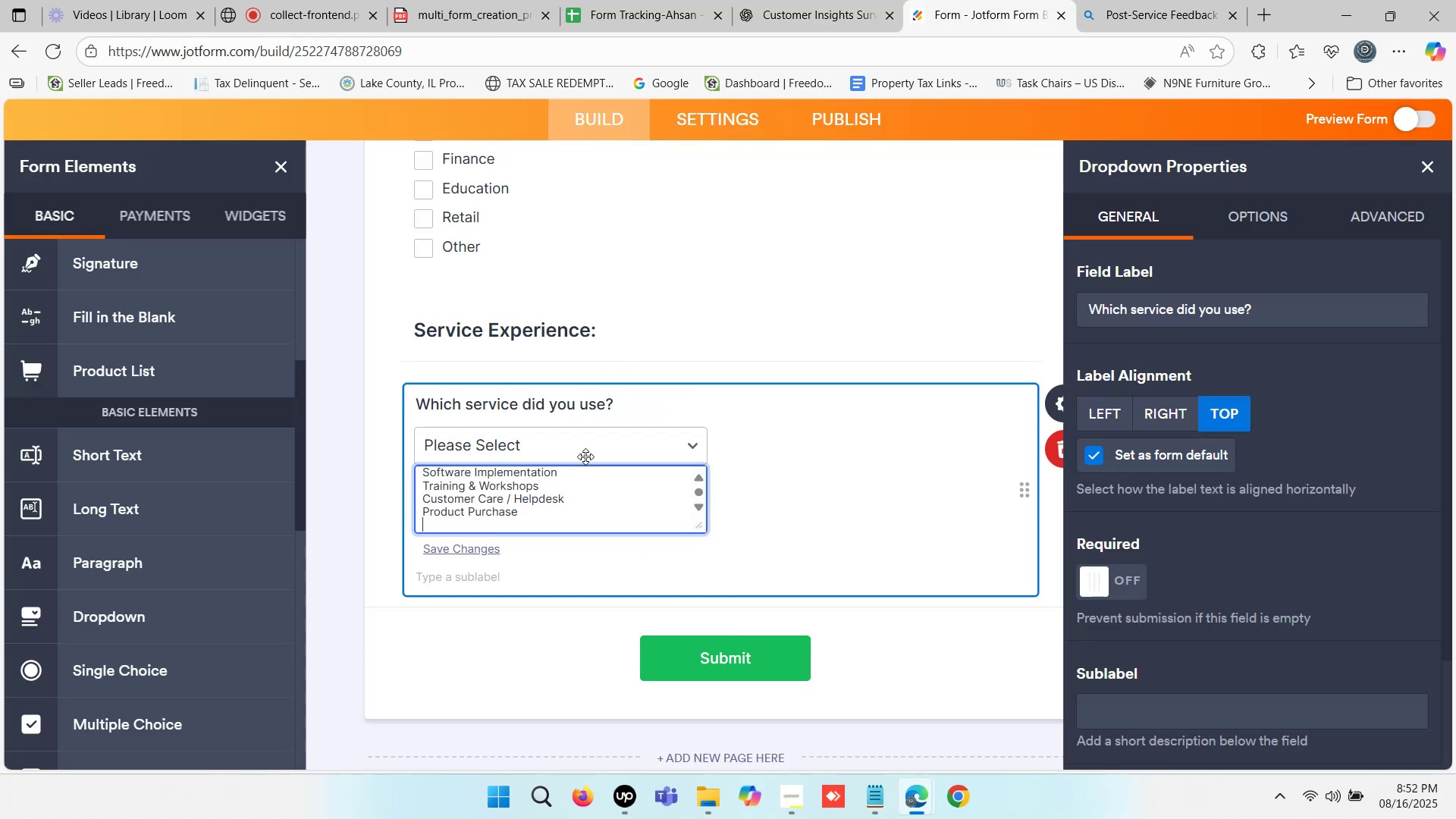 
type(Other)
 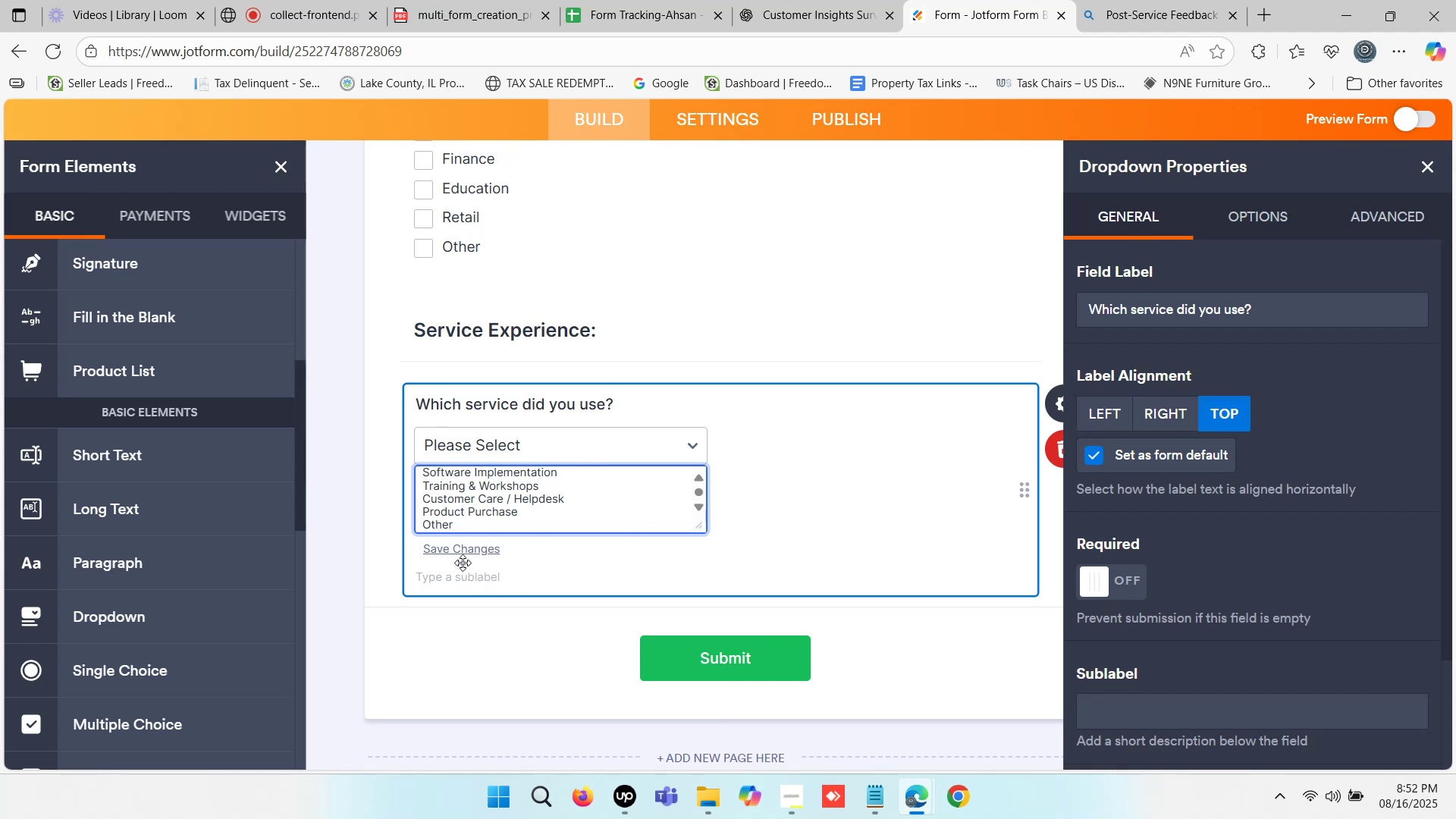 
left_click([463, 551])
 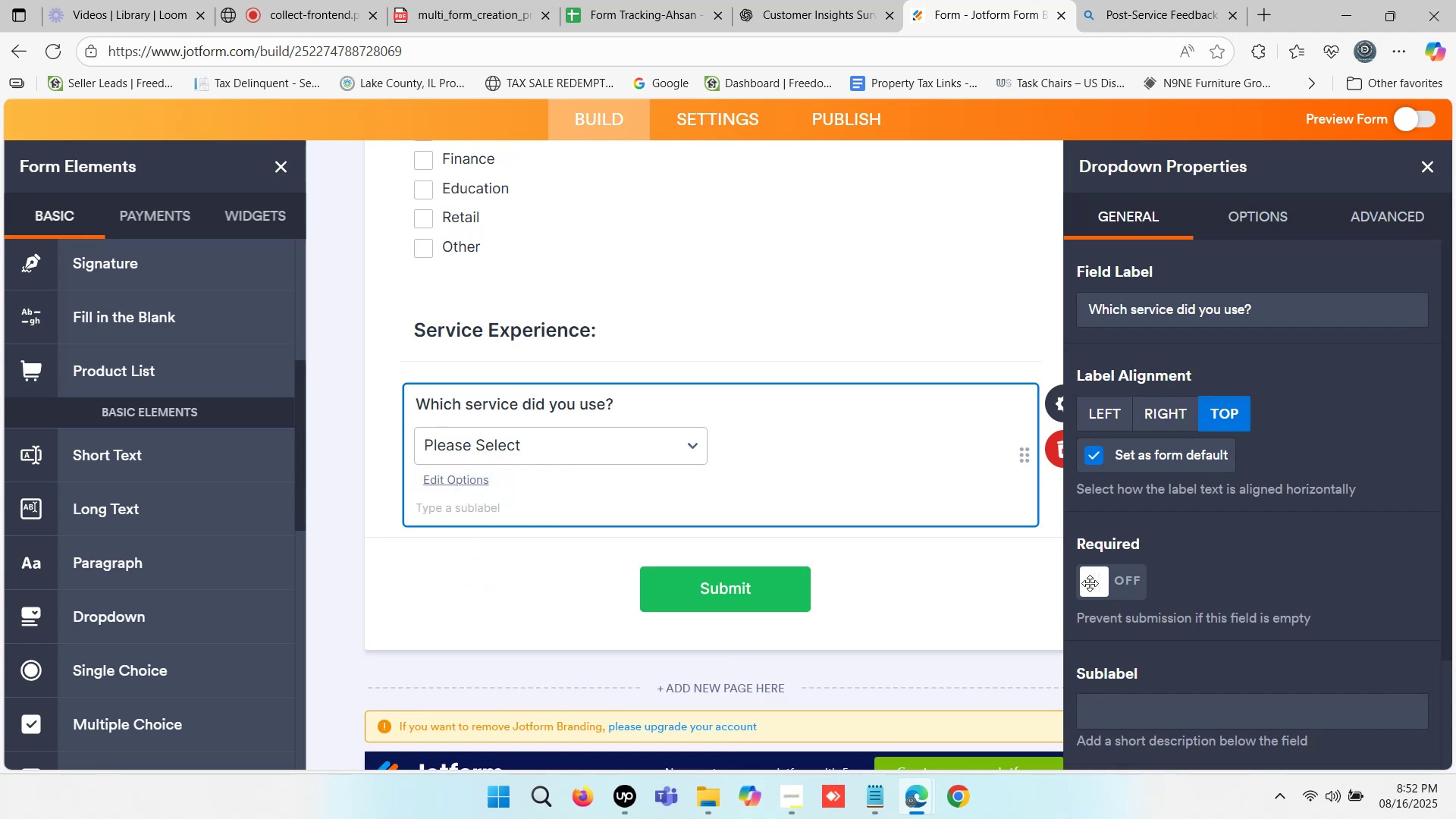 
left_click([1100, 583])
 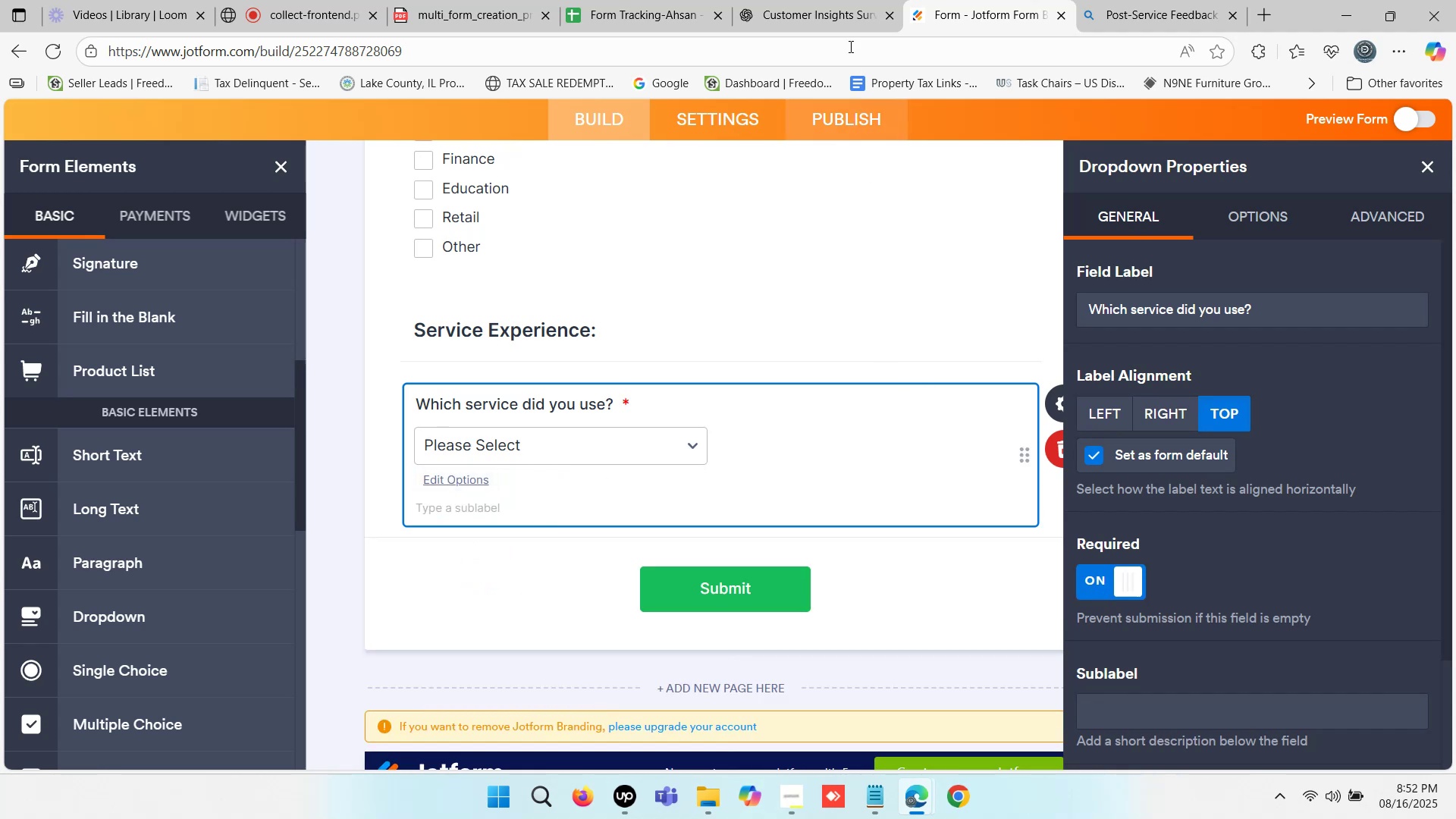 
left_click([804, 0])
 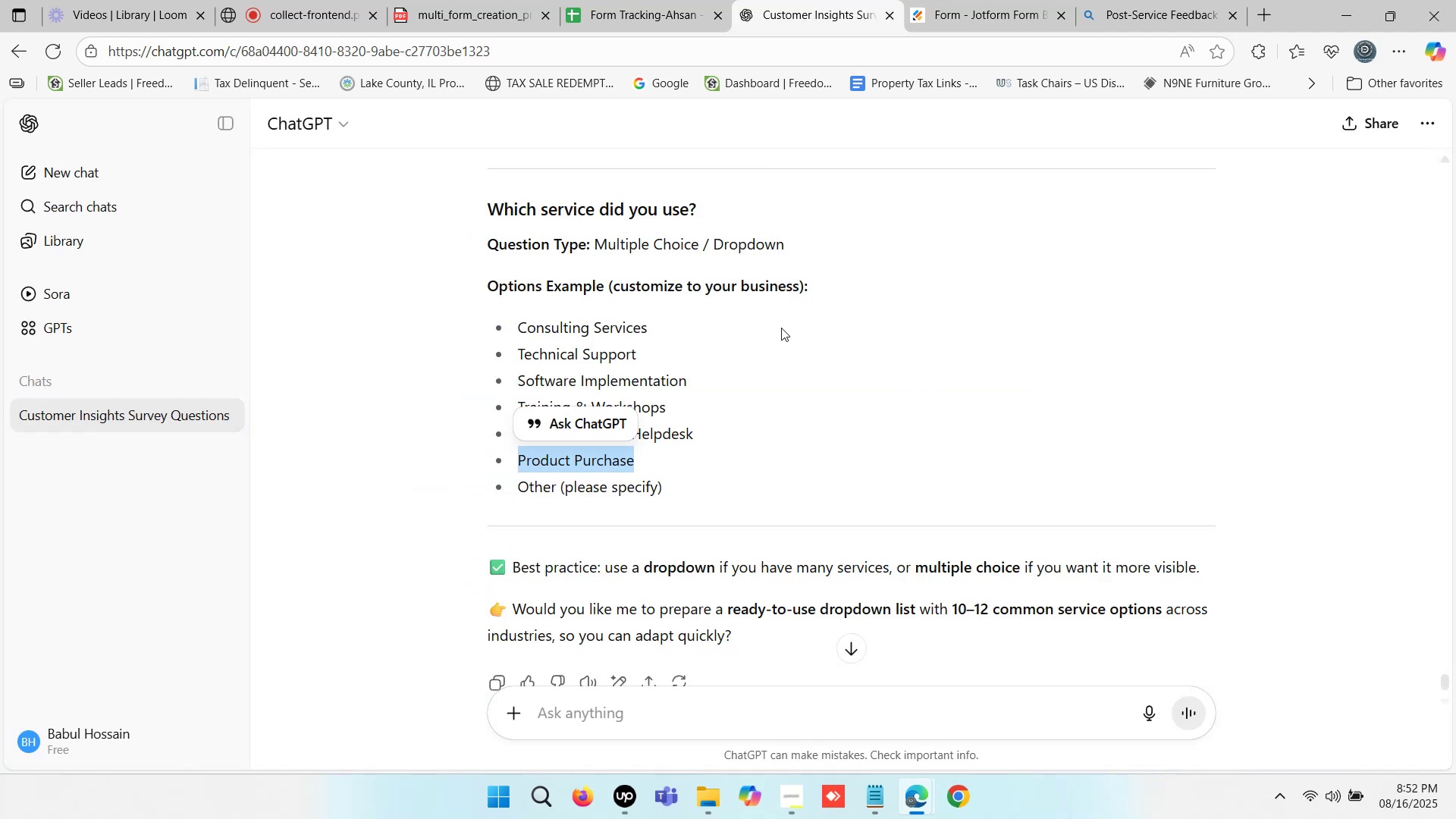 
scroll: coordinate [771, 416], scroll_direction: up, amount: 5.0
 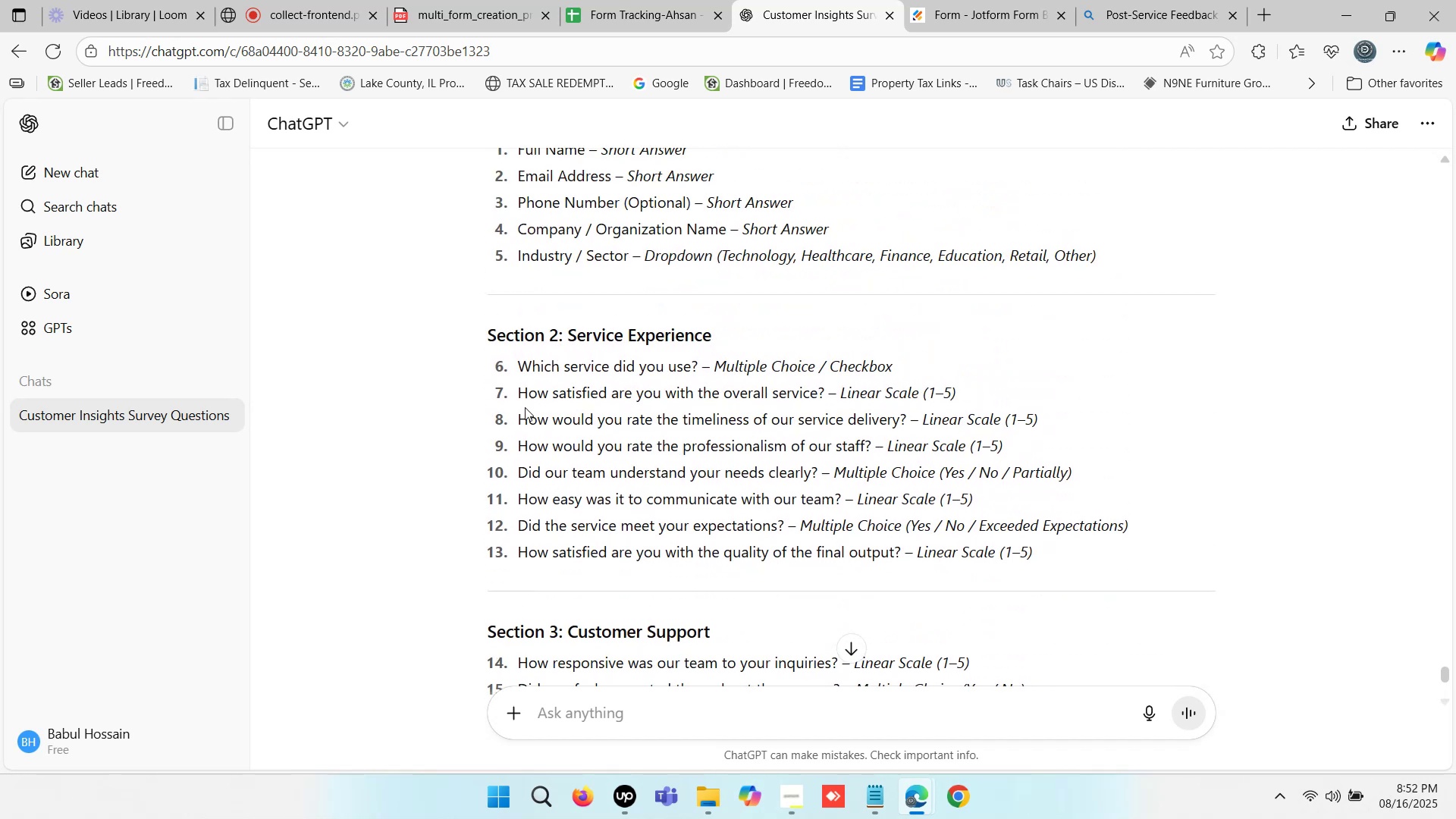 
left_click_drag(start_coordinate=[518, 391], to_coordinate=[823, 392])
 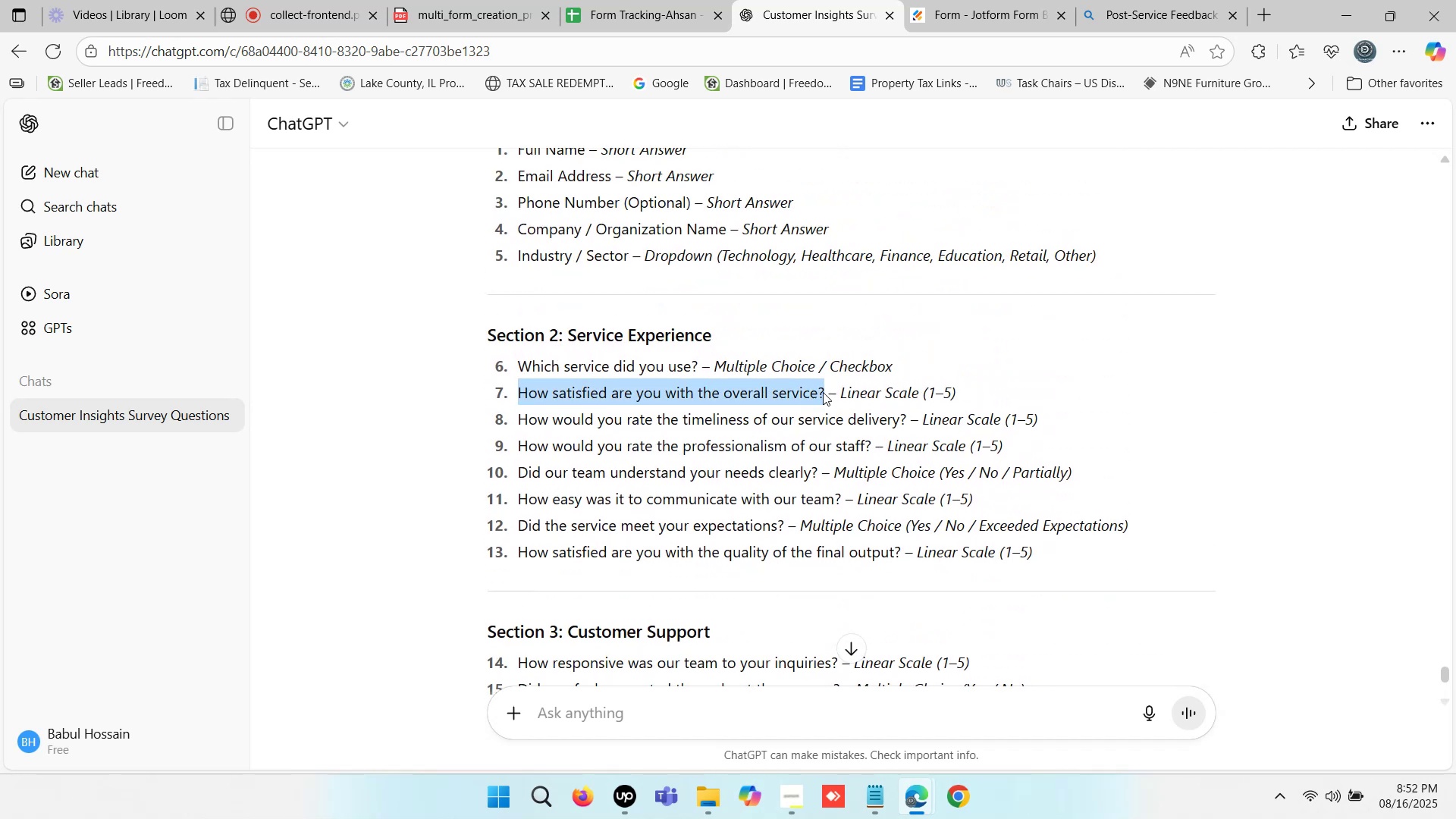 
key(Control+C)
 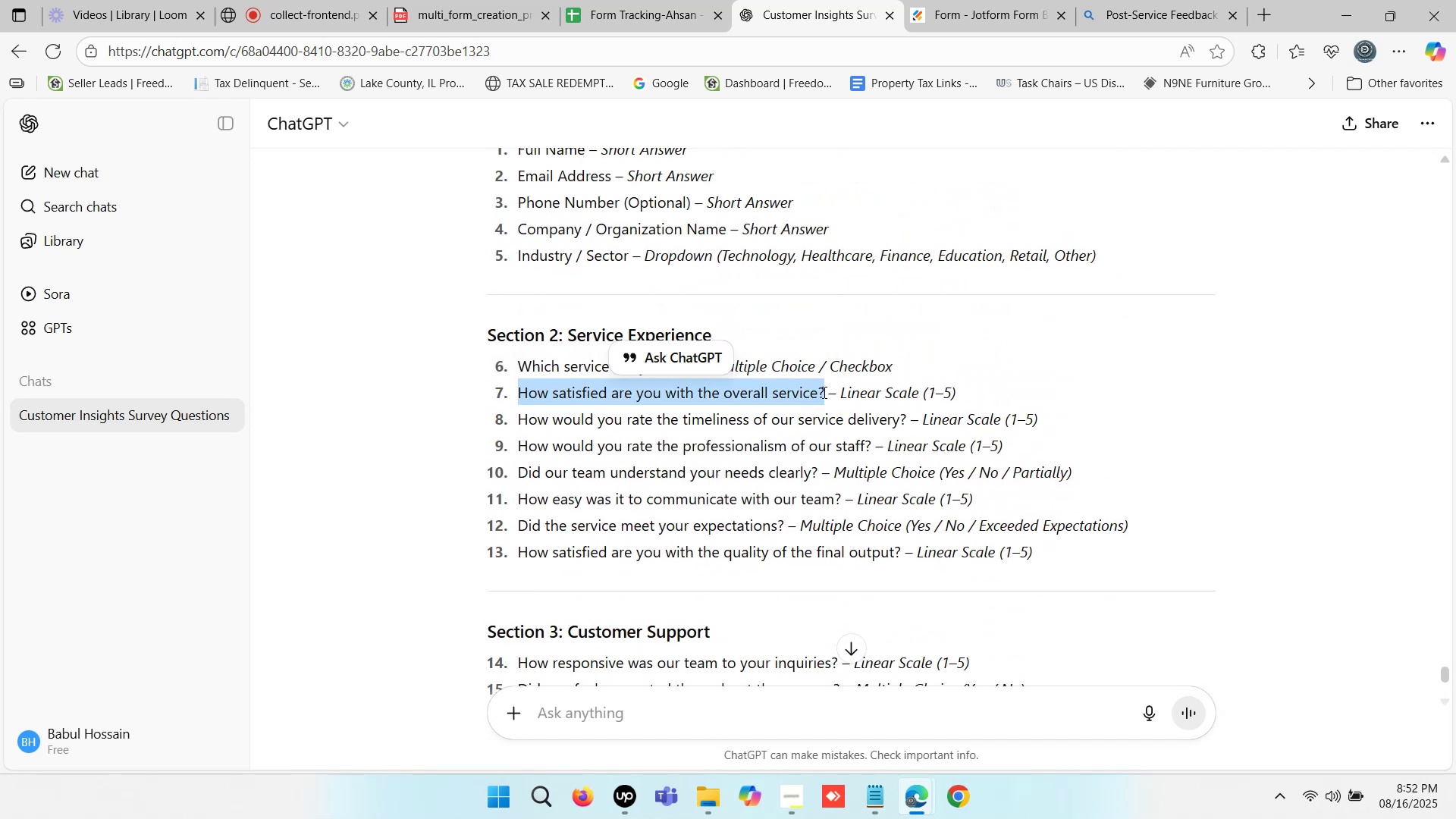 
key(Control+C)
 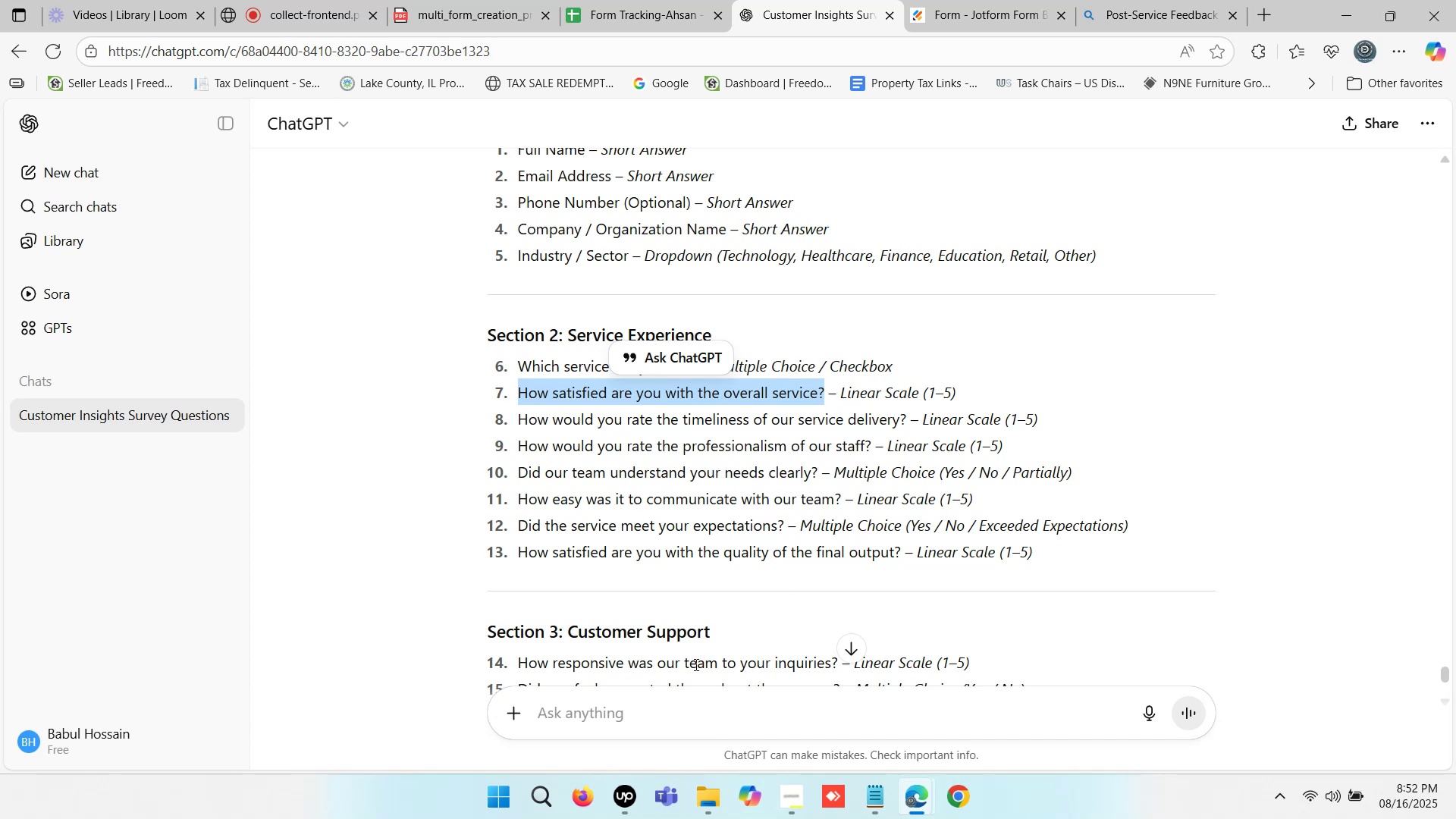 
wait(6.69)
 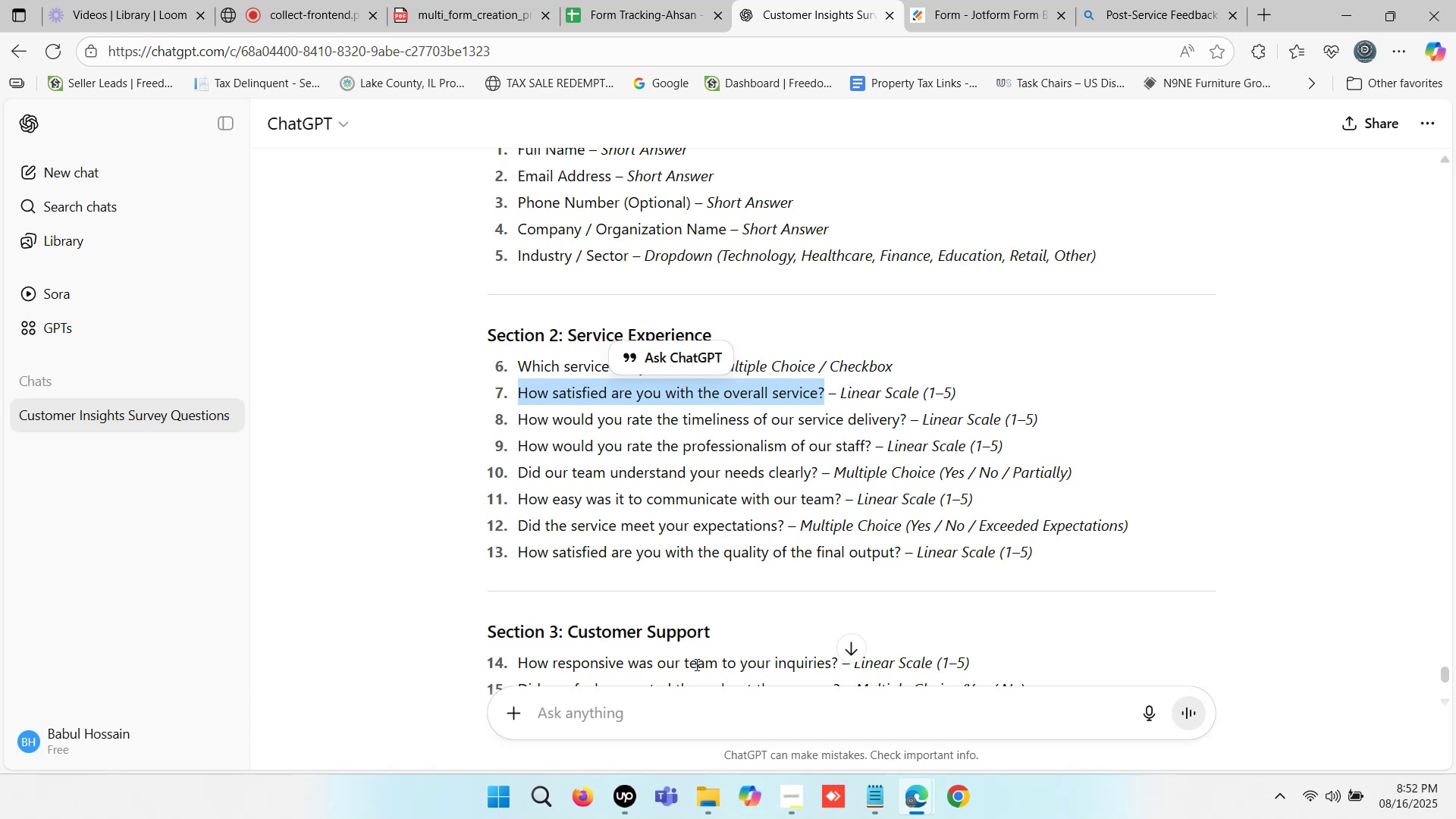 
left_click_drag(start_coordinate=[520, 418], to_coordinate=[908, 420])
 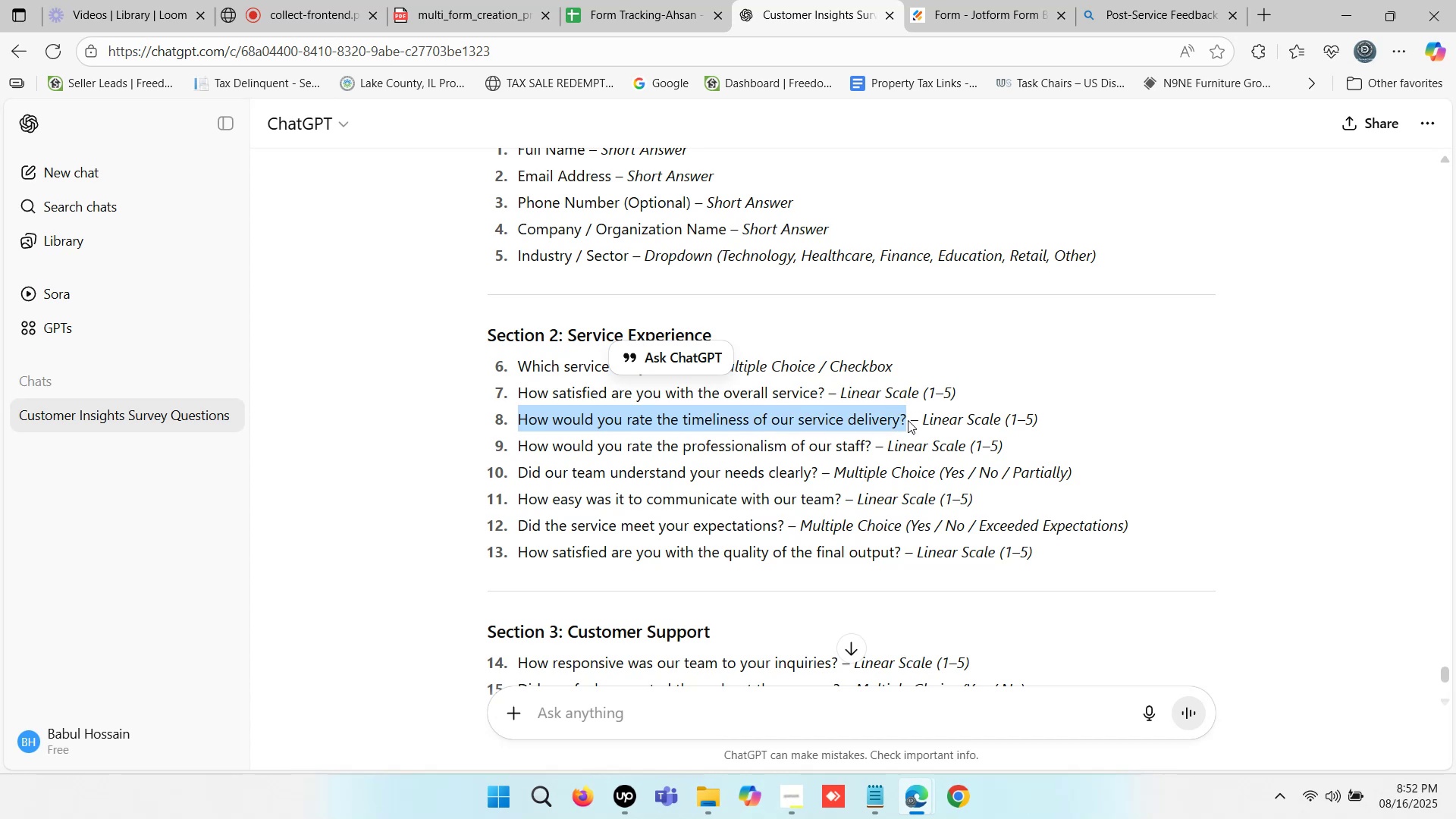 
key(Control+ControlLeft)
 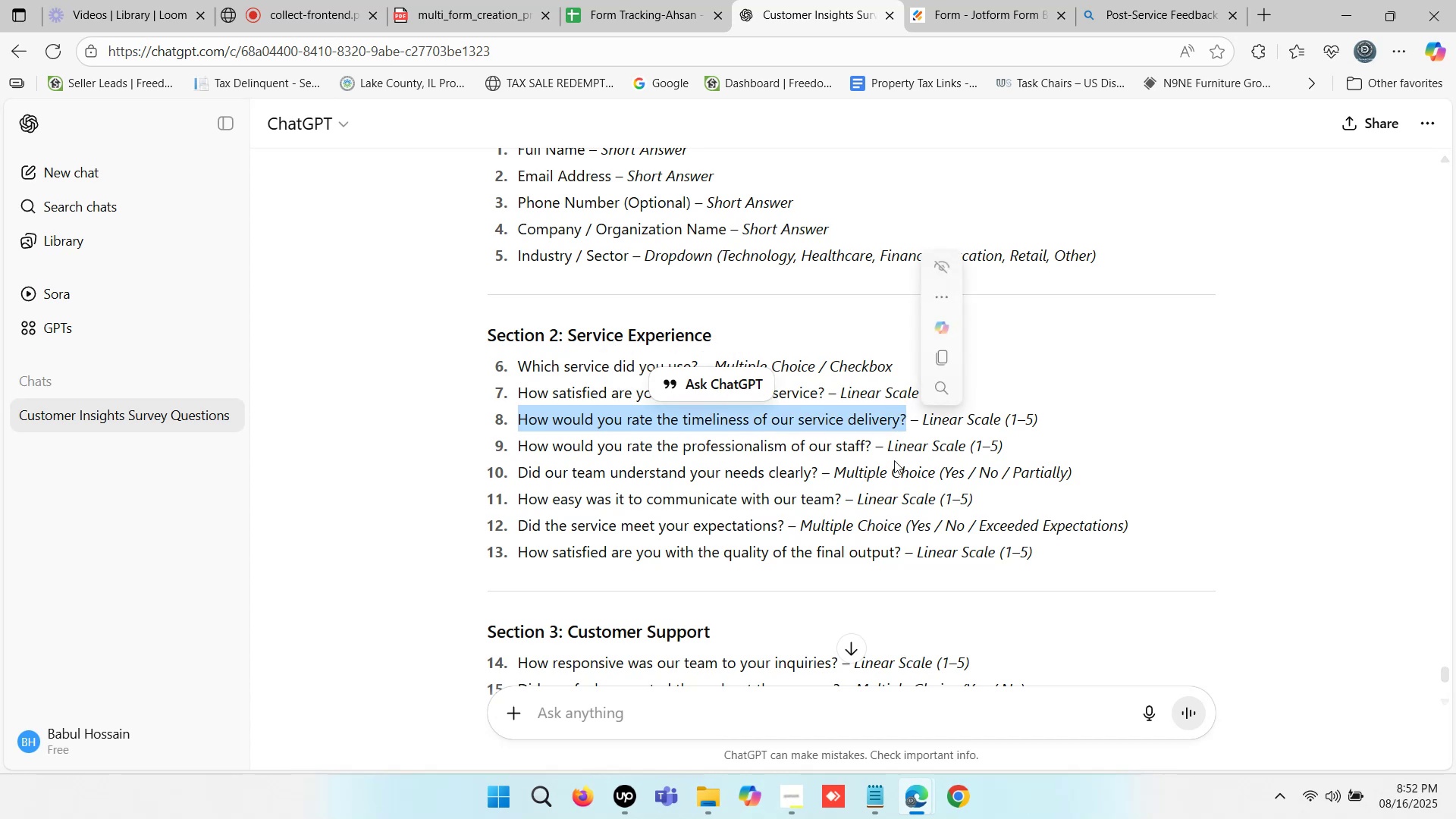 
key(Control+C)
 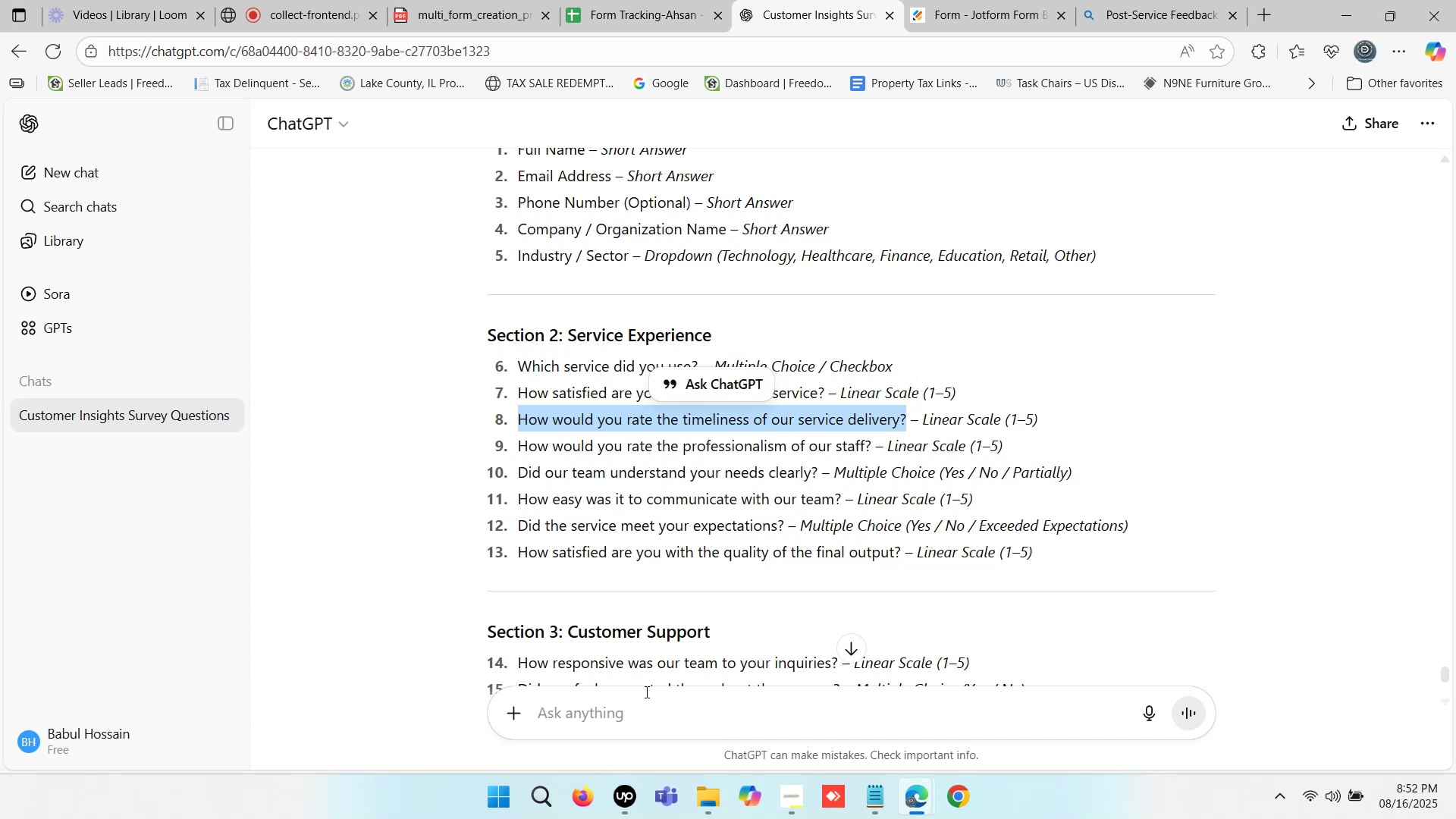 
left_click([604, 718])
 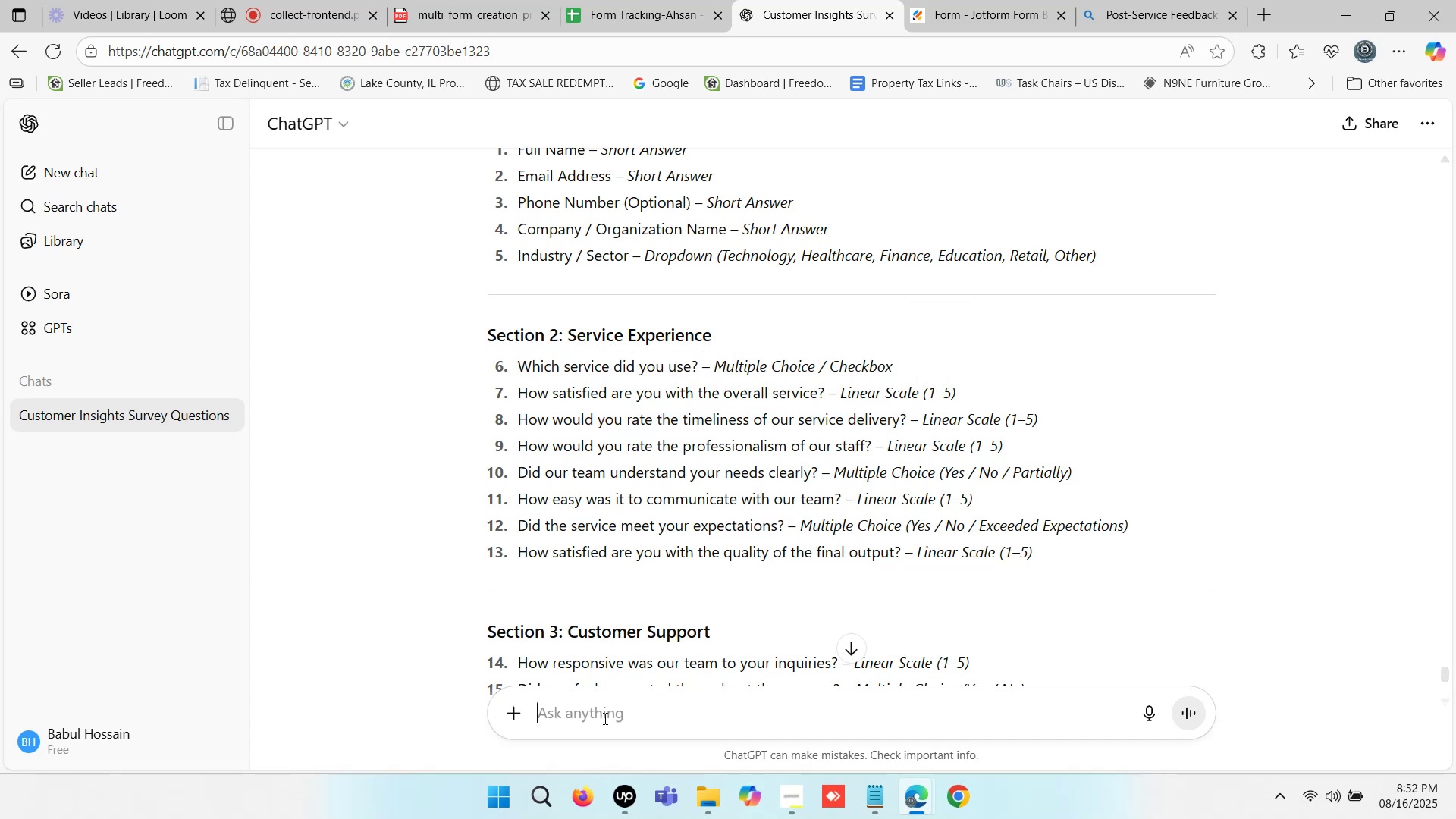 
key(Control+ControlLeft)
 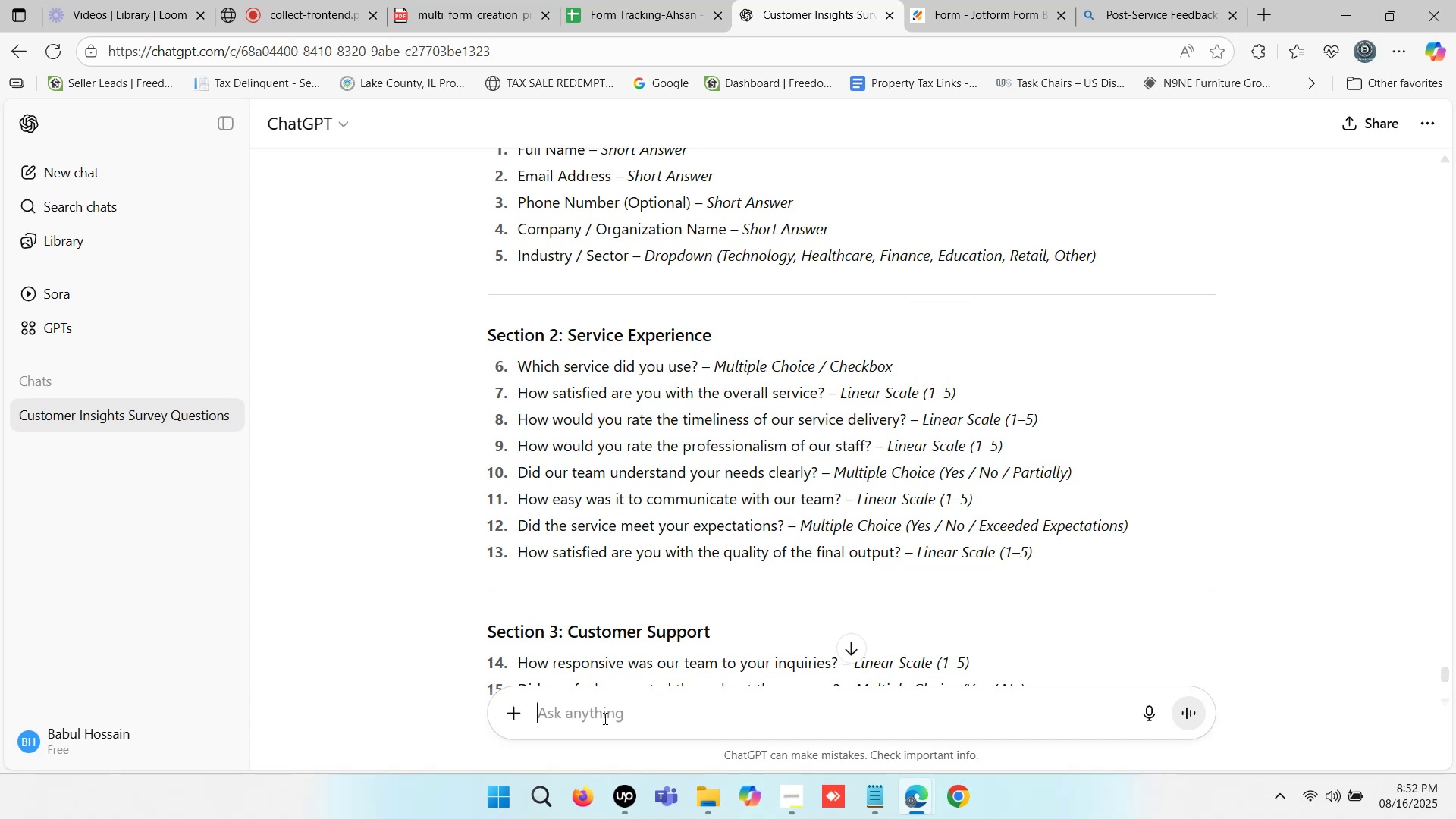 
key(Control+V)
 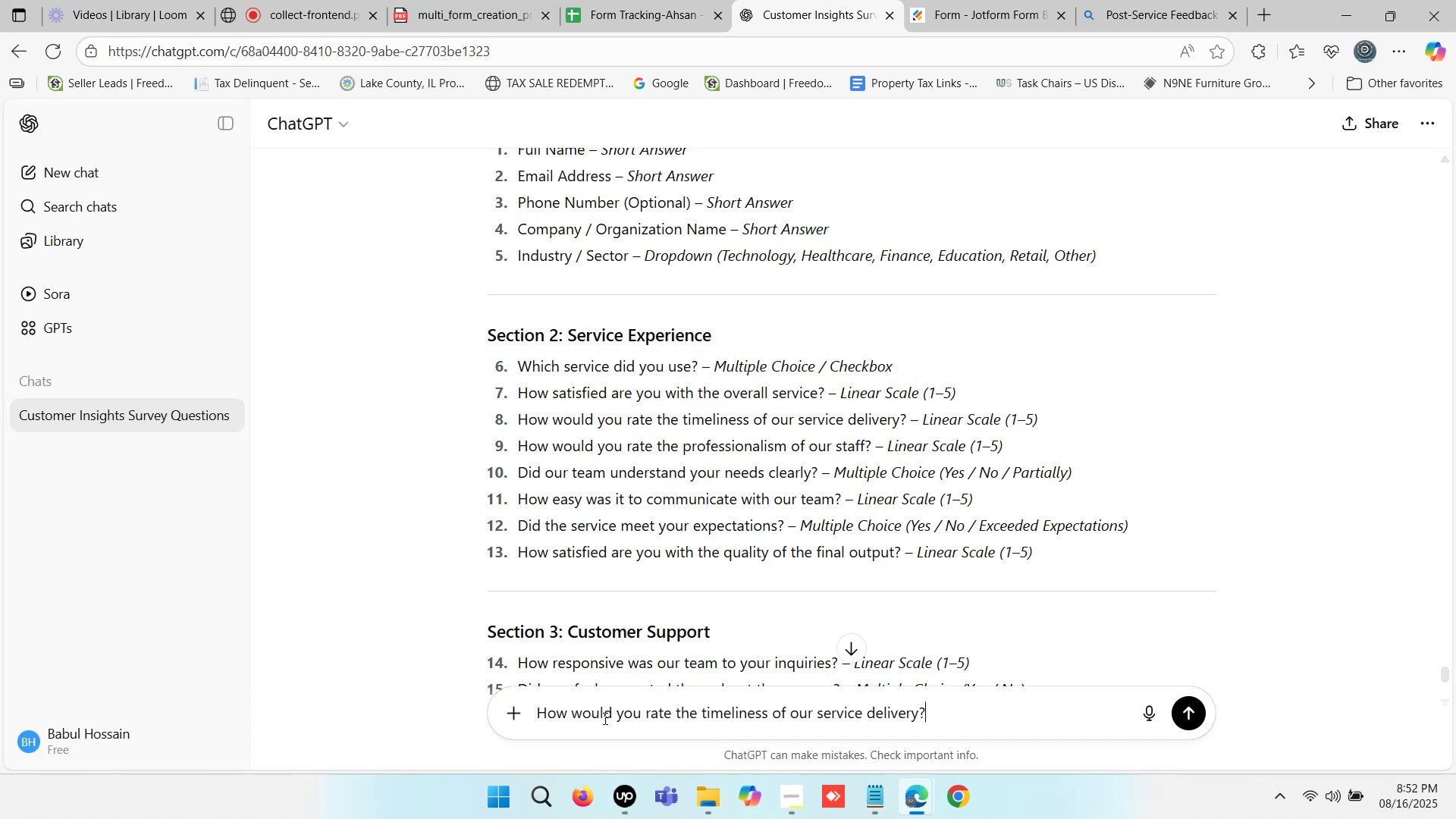 
key(Enter)
 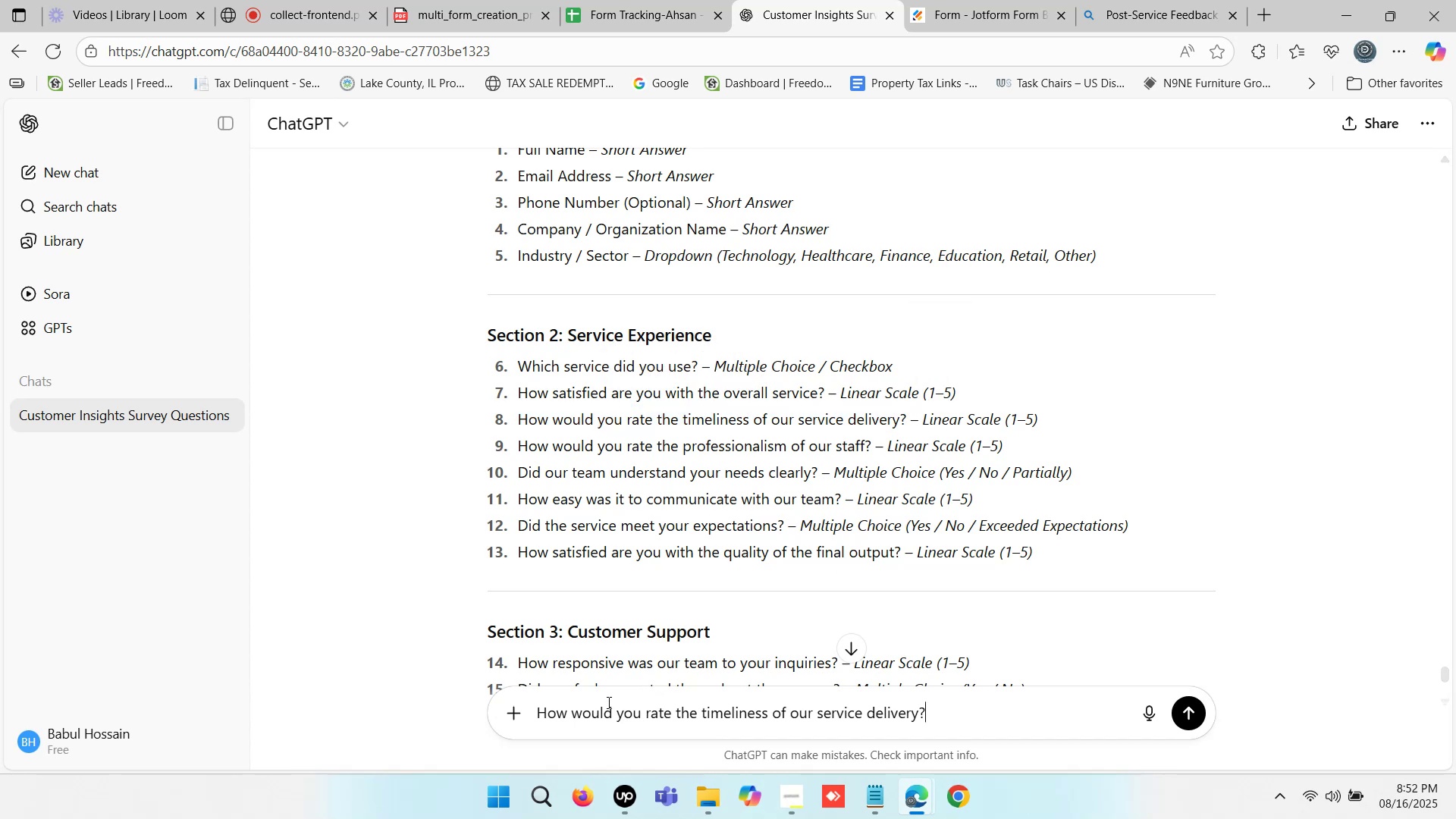 
mouse_move([703, 527])
 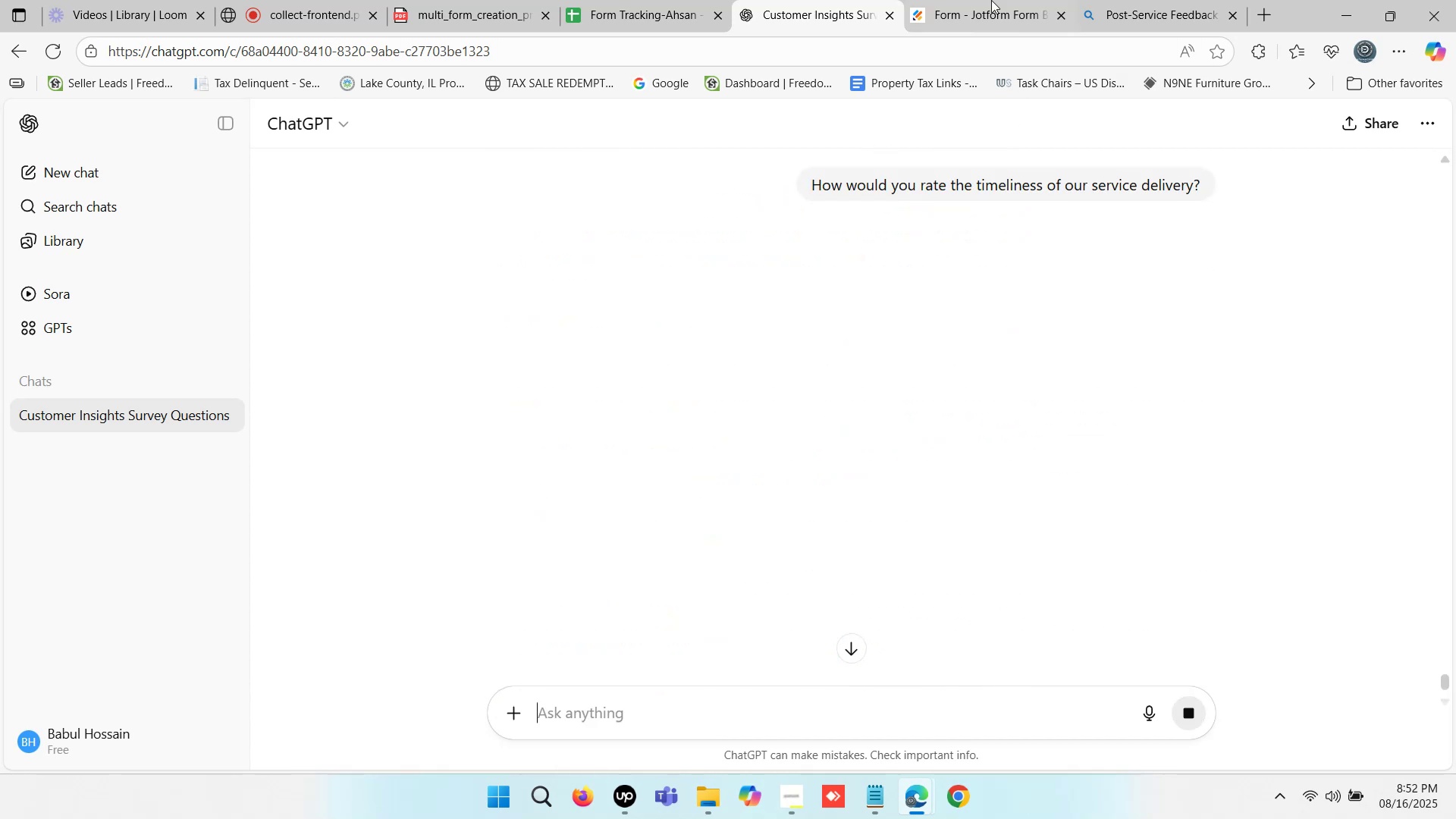 
left_click([989, 0])
 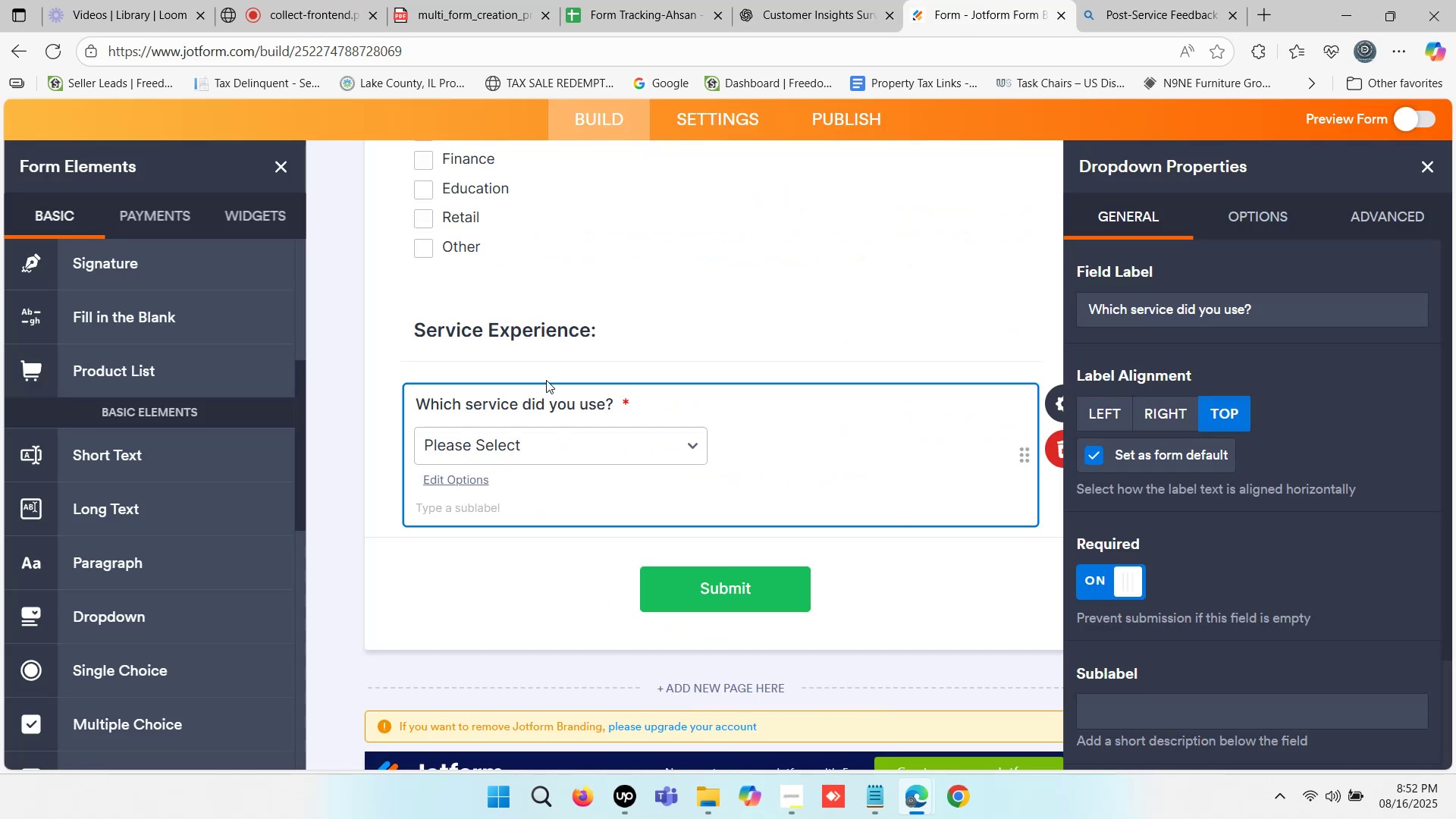 
scroll: coordinate [115, 704], scroll_direction: down, amount: 8.0
 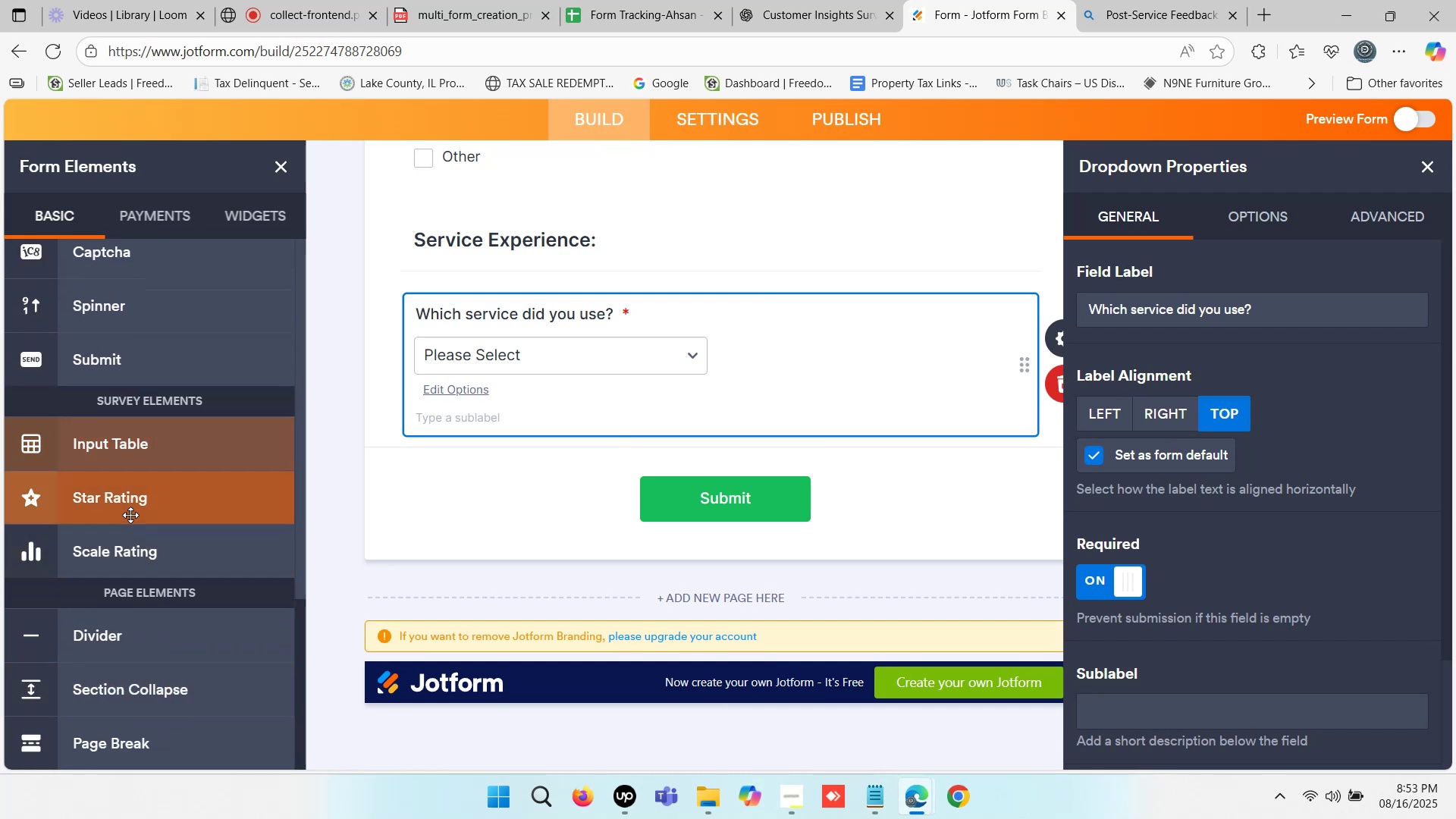 
left_click([127, 558])
 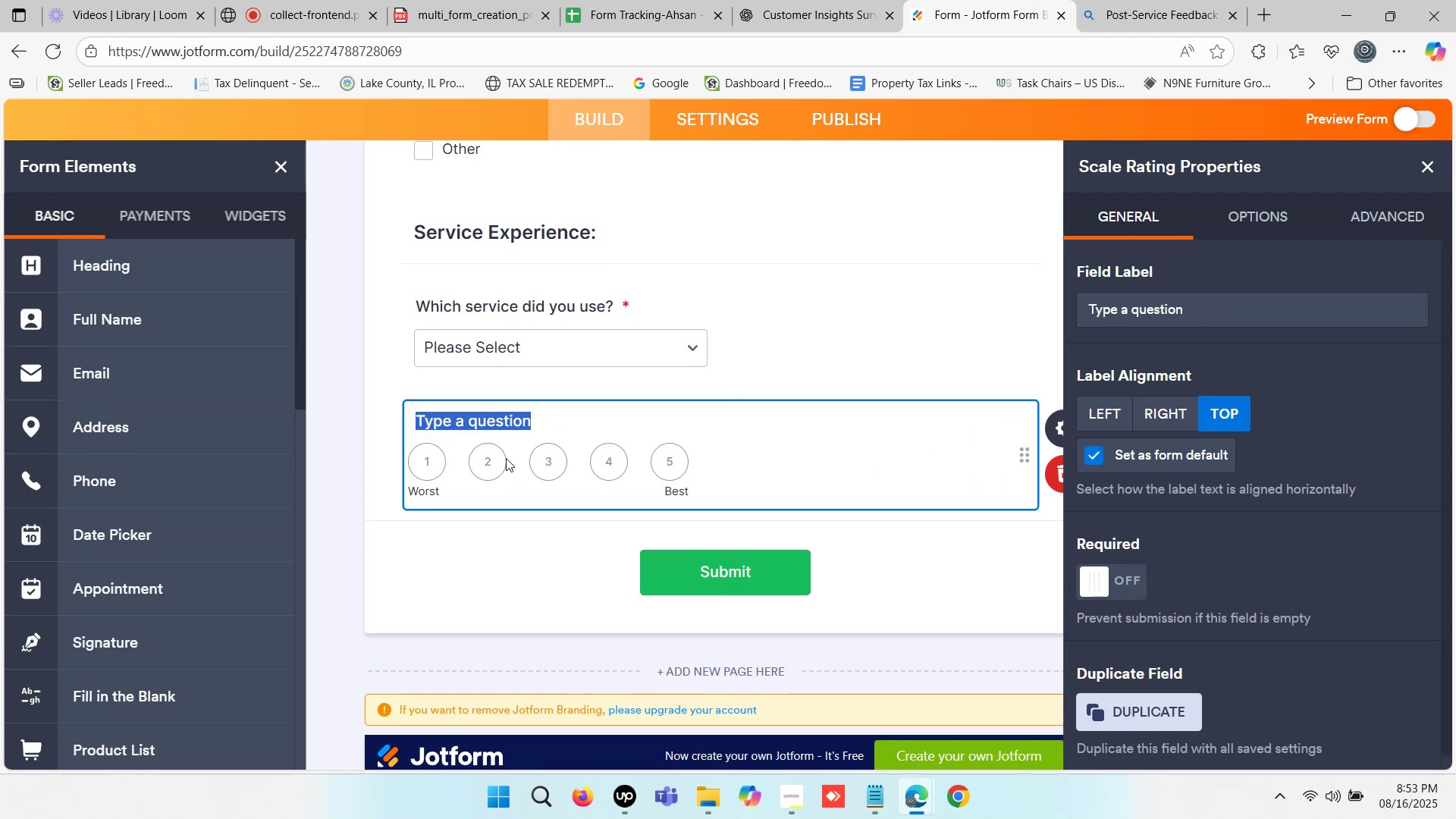 
key(Control+V)
 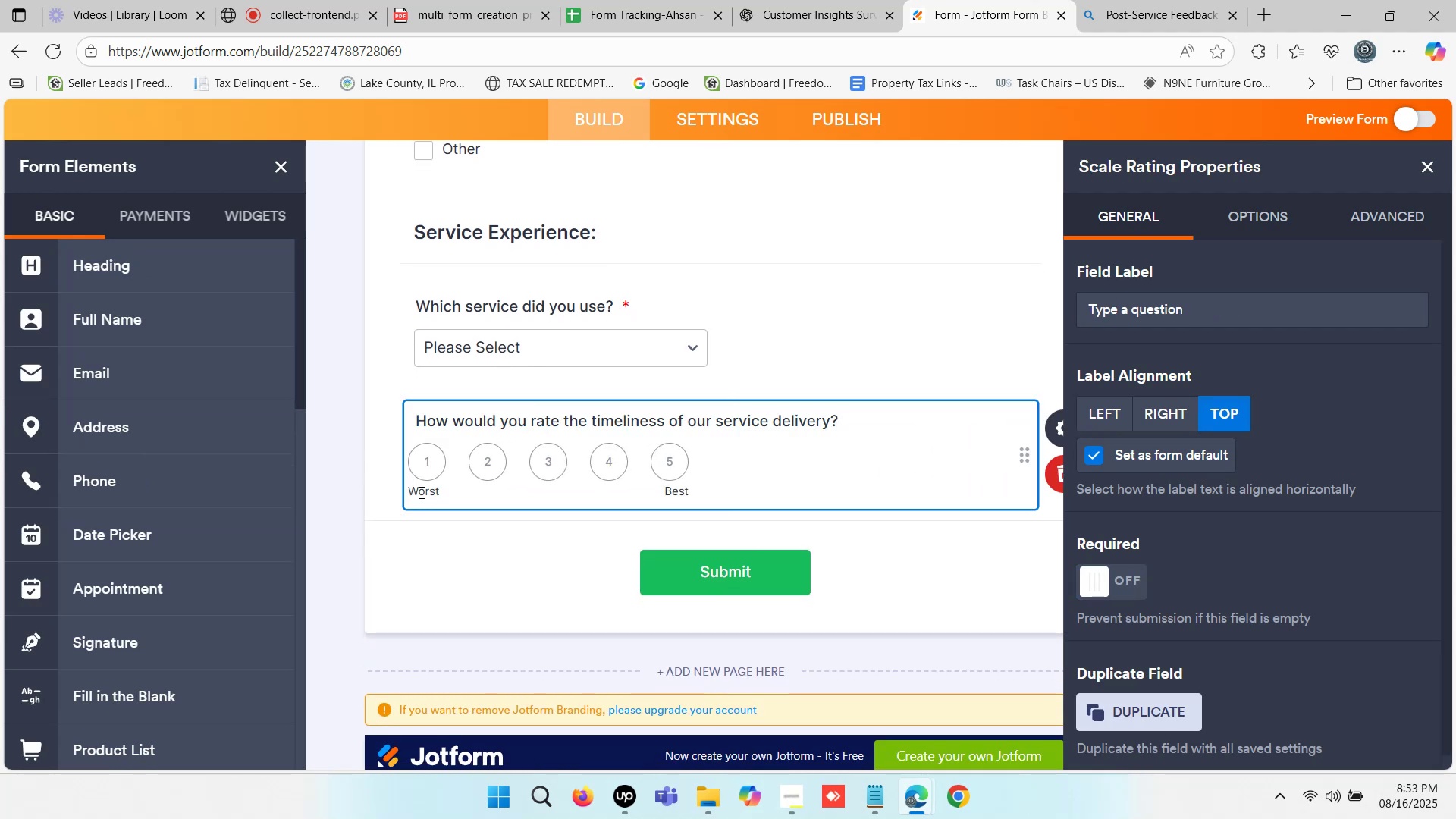 
left_click([420, 492])
 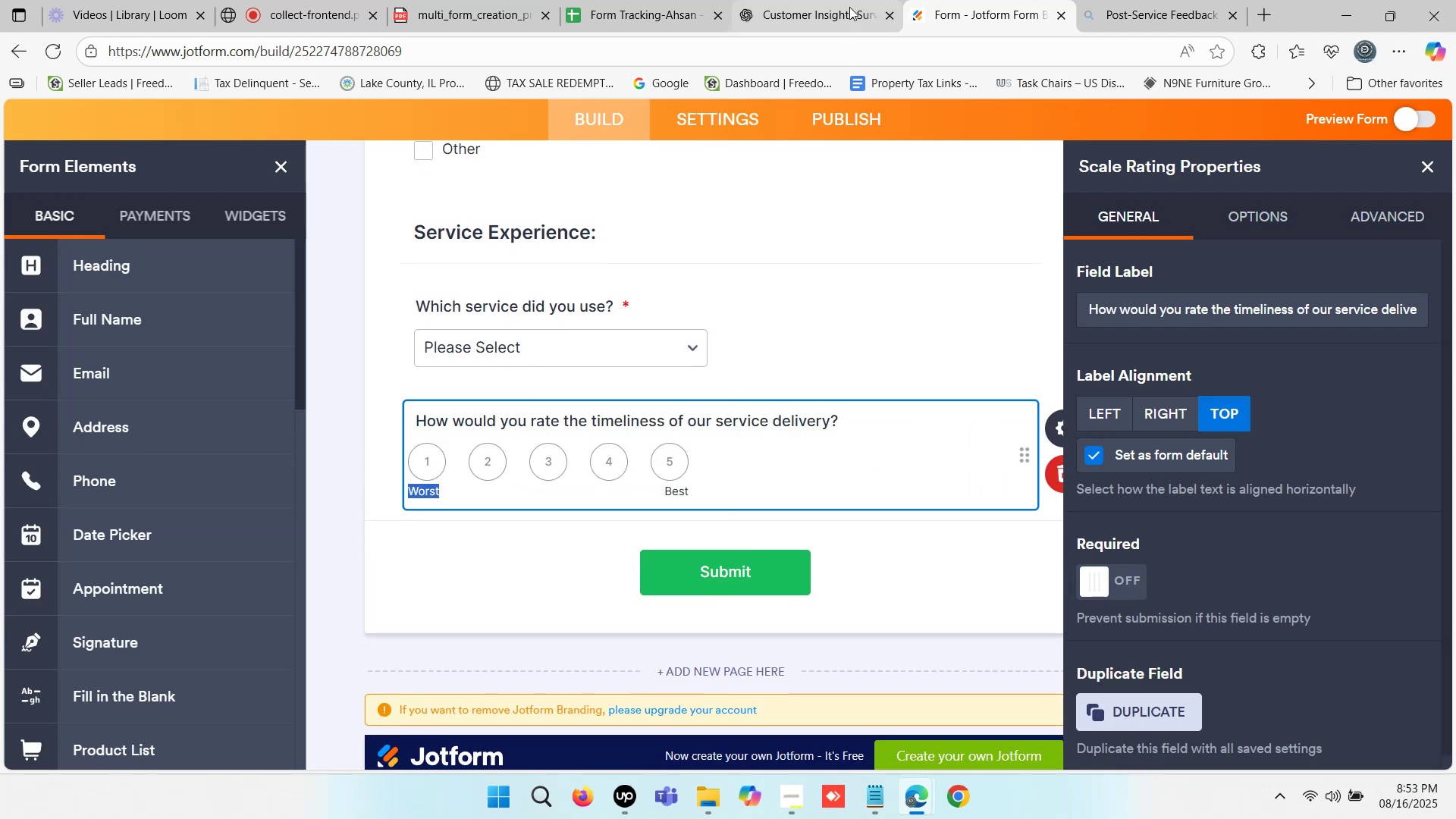 
left_click([843, 0])
 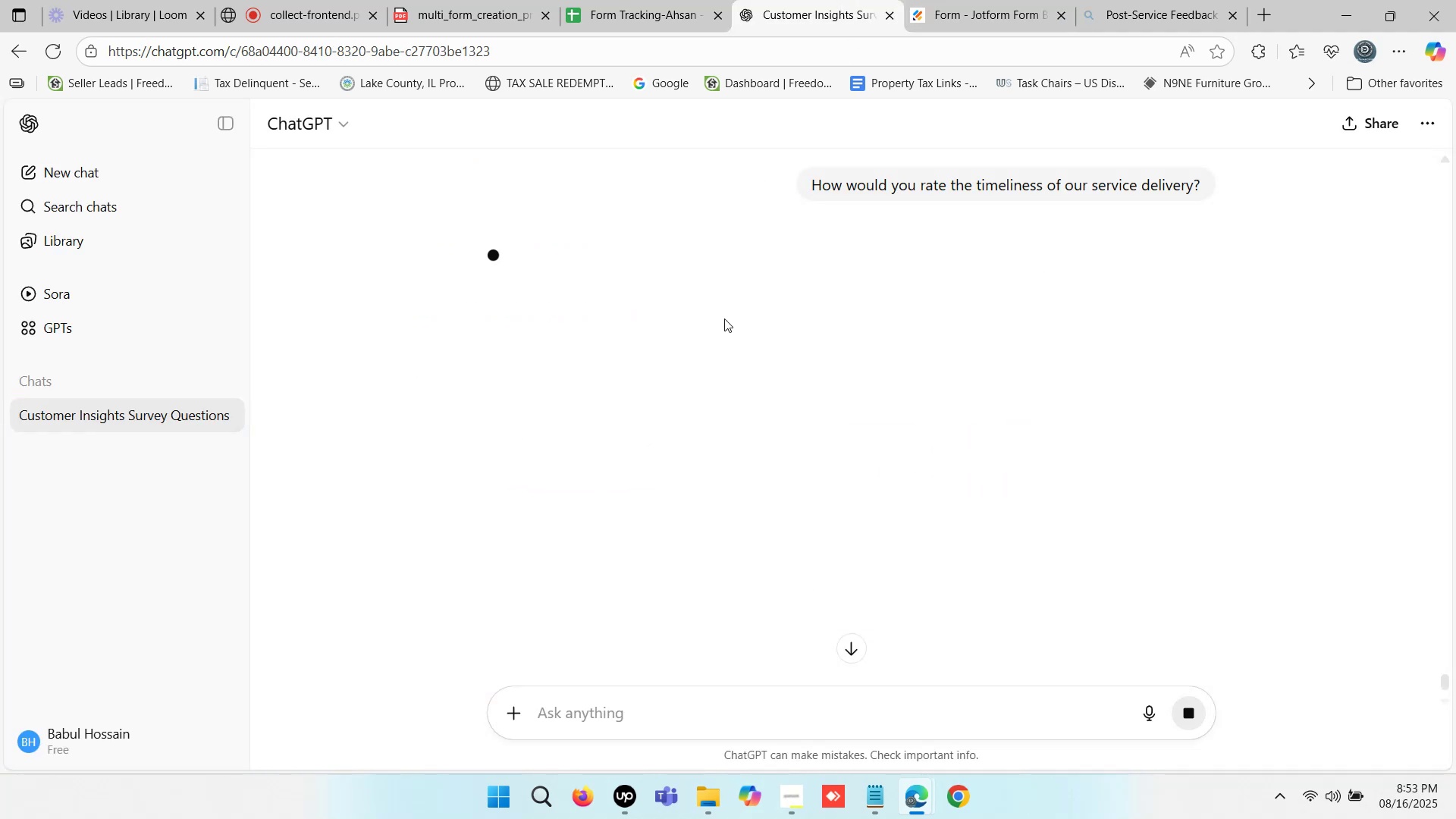 
wait(9.15)
 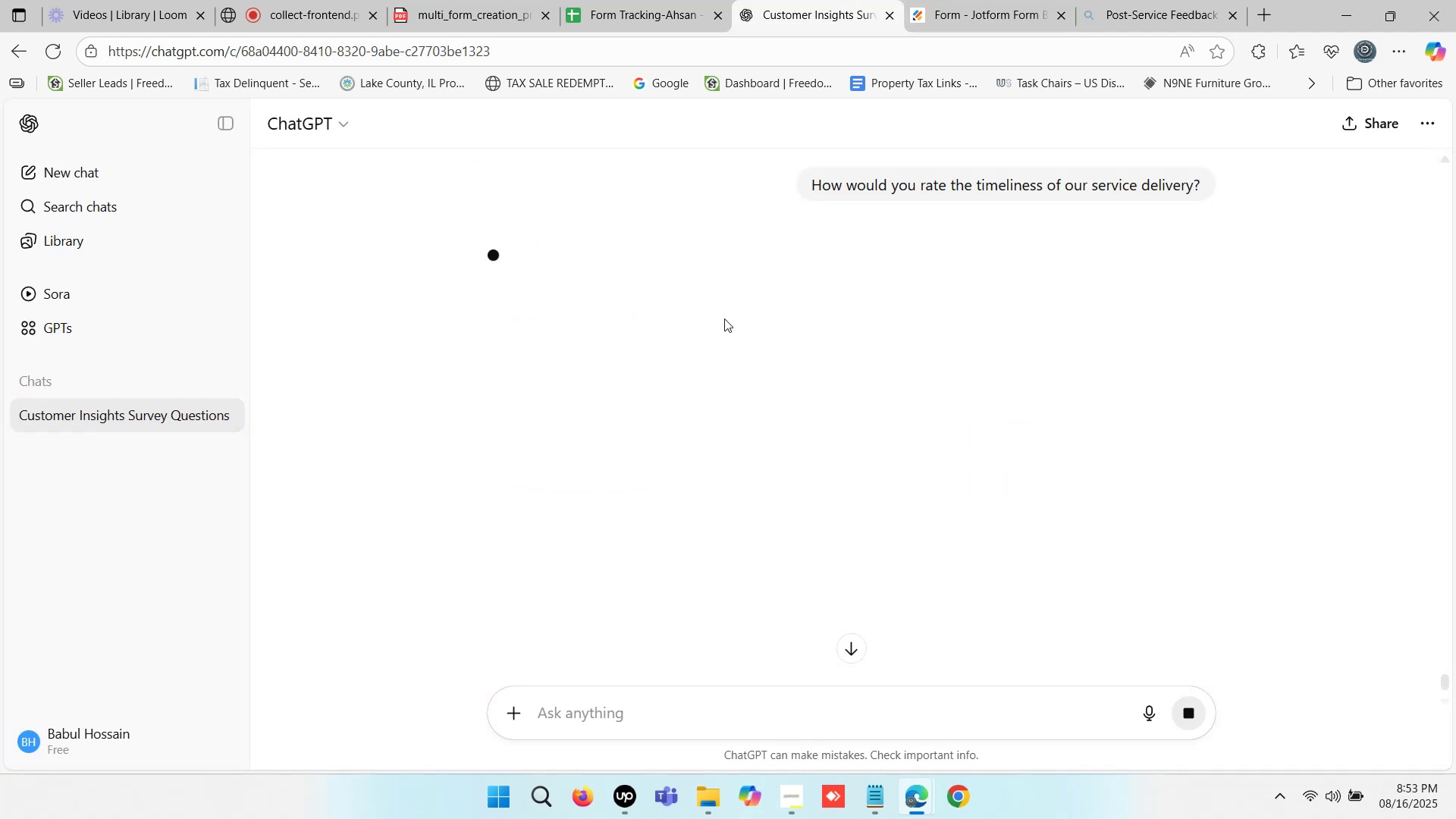 
scroll: coordinate [629, 351], scroll_direction: down, amount: 2.0
 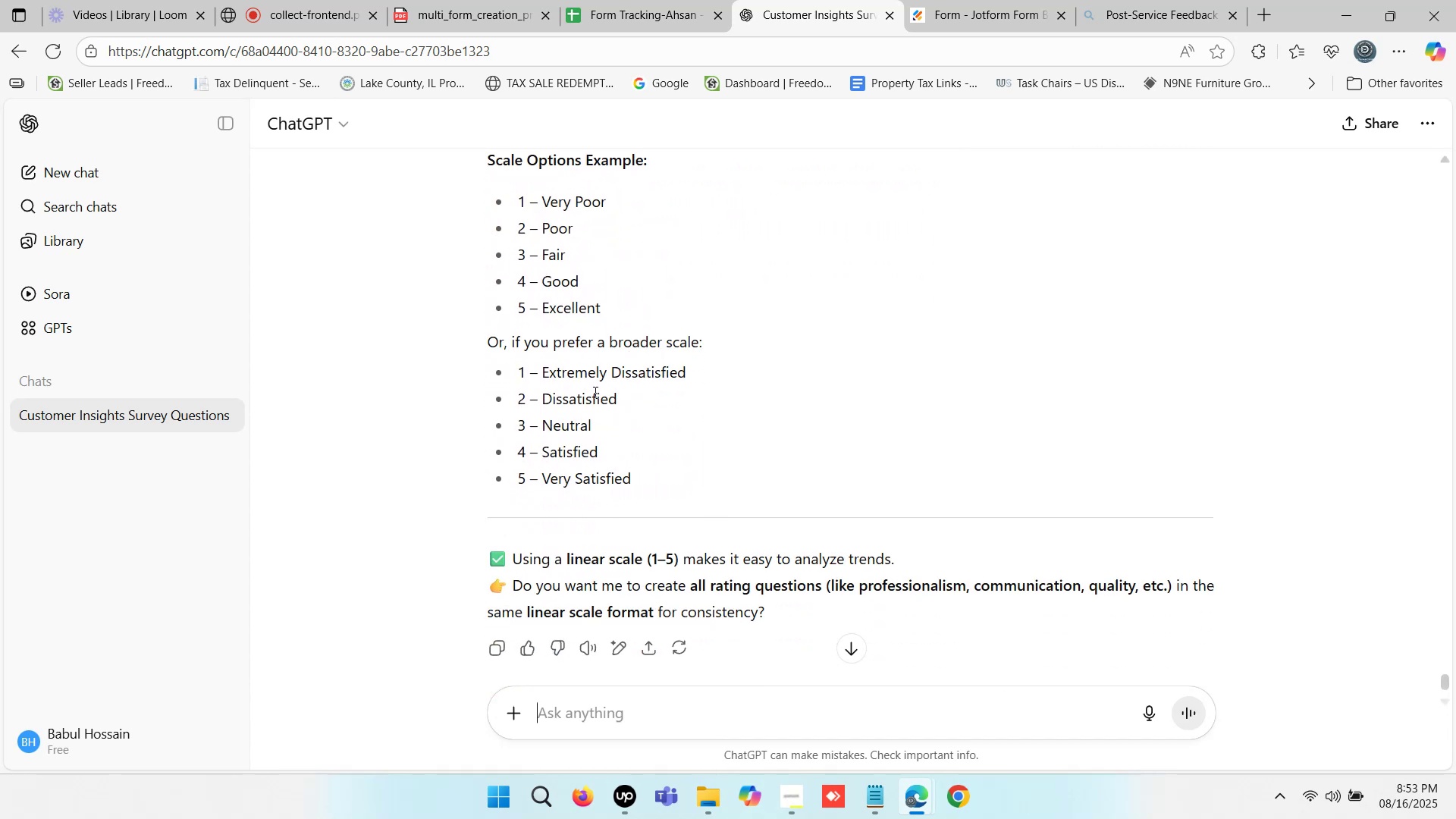 
scroll: coordinate [605, 418], scroll_direction: none, amount: 0.0
 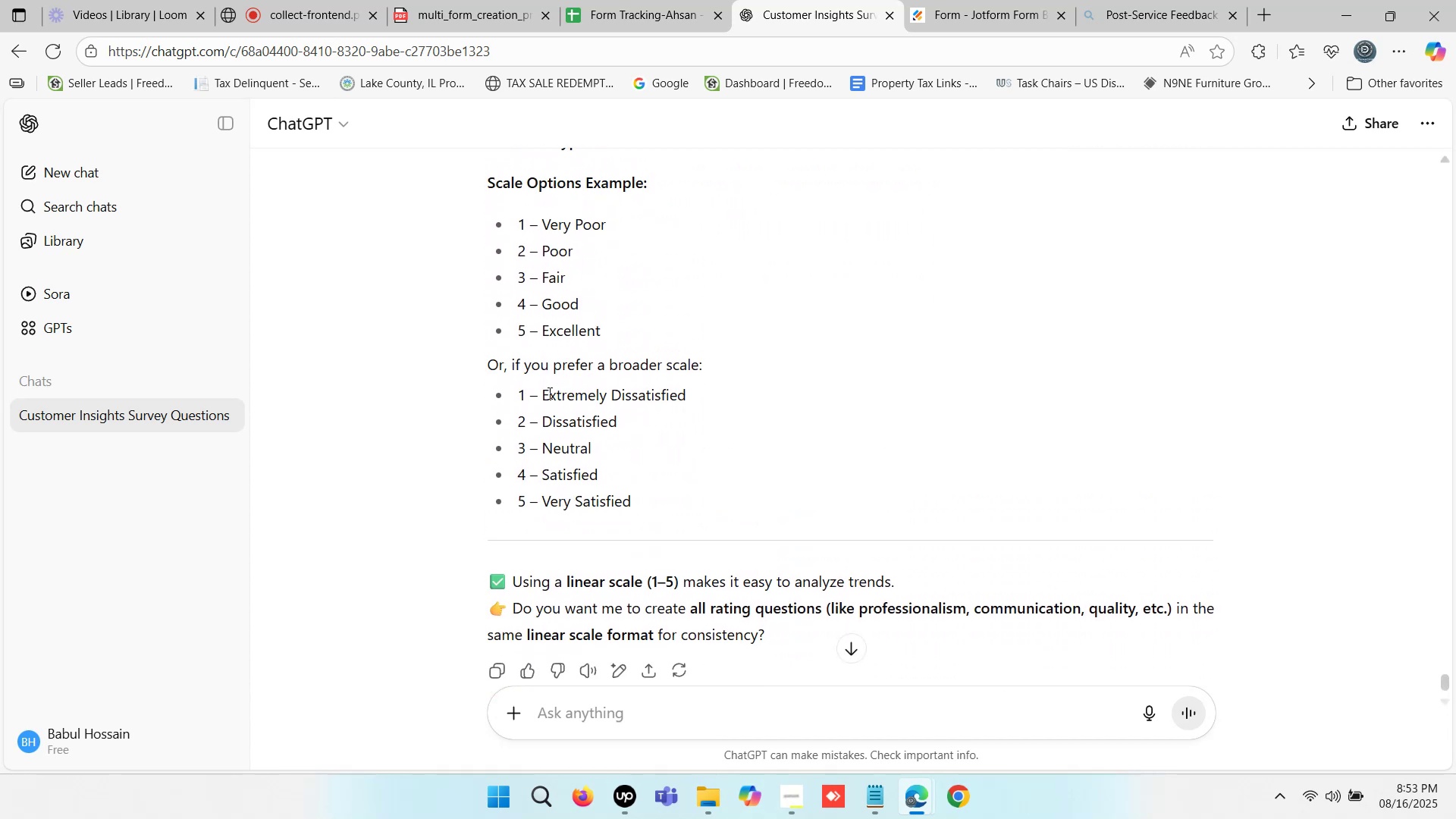 
left_click_drag(start_coordinate=[544, 394], to_coordinate=[720, 391])
 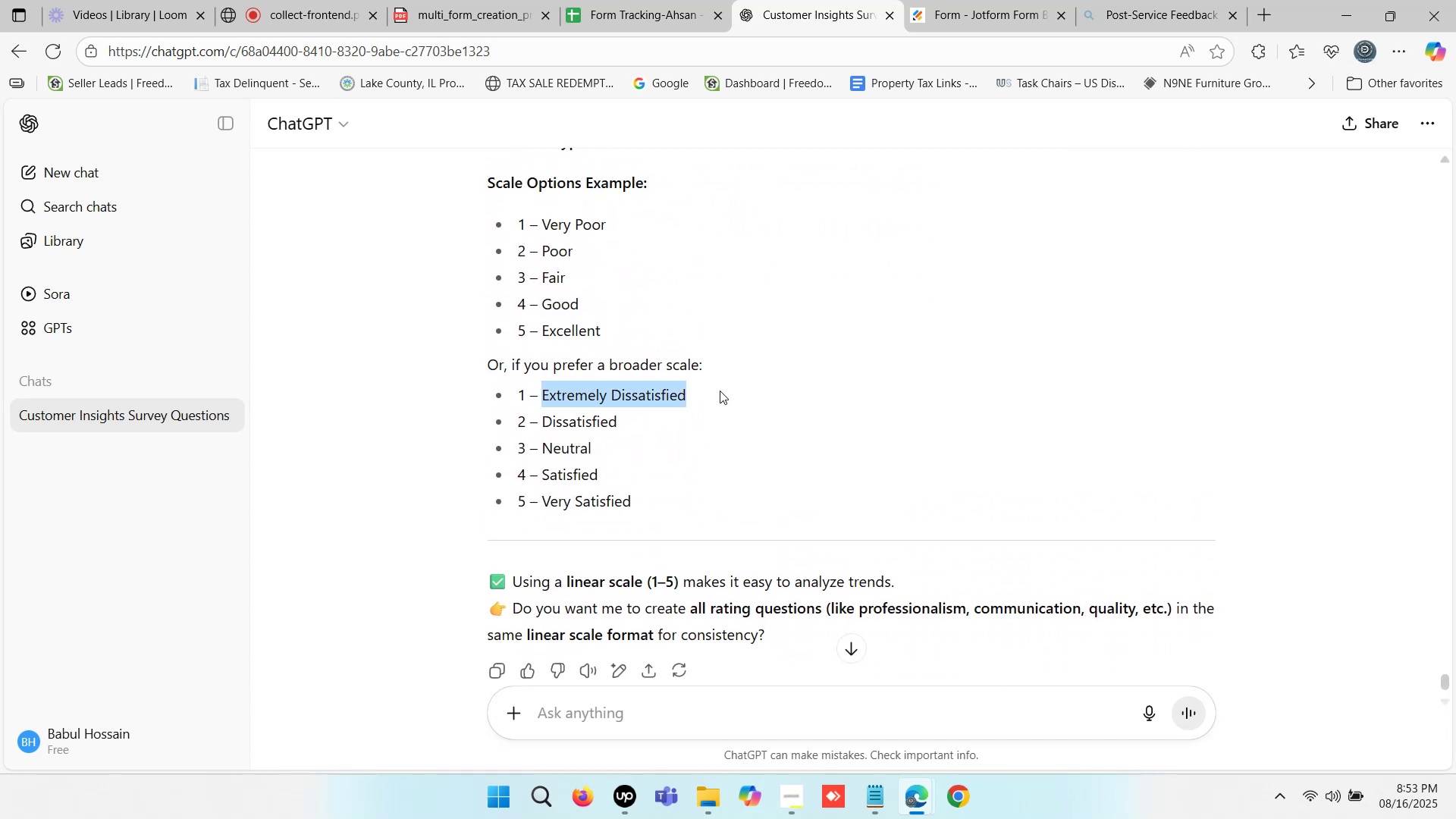 
hold_key(key=ControlLeft, duration=0.68)
 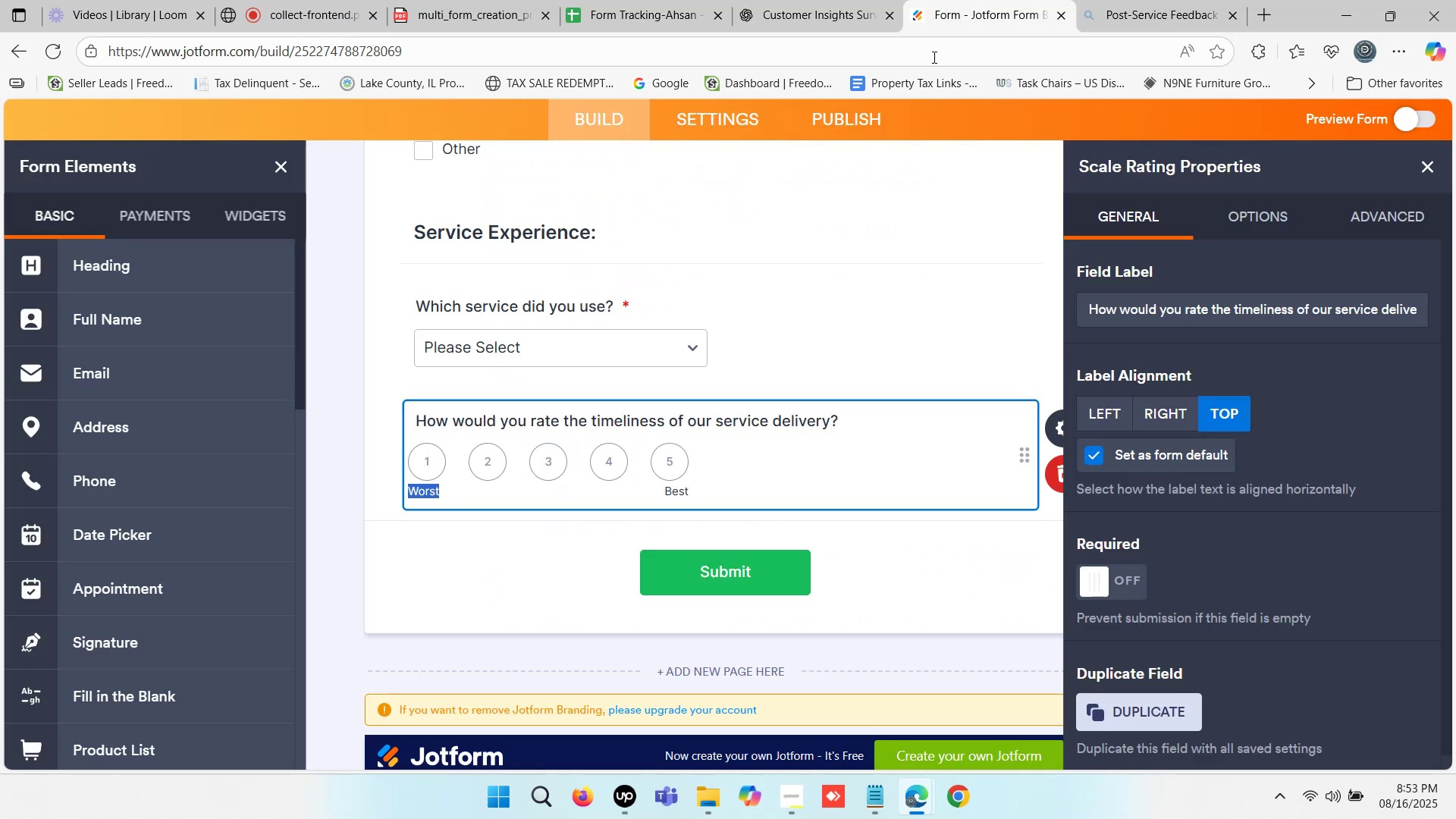 
hold_key(key=C, duration=0.51)
 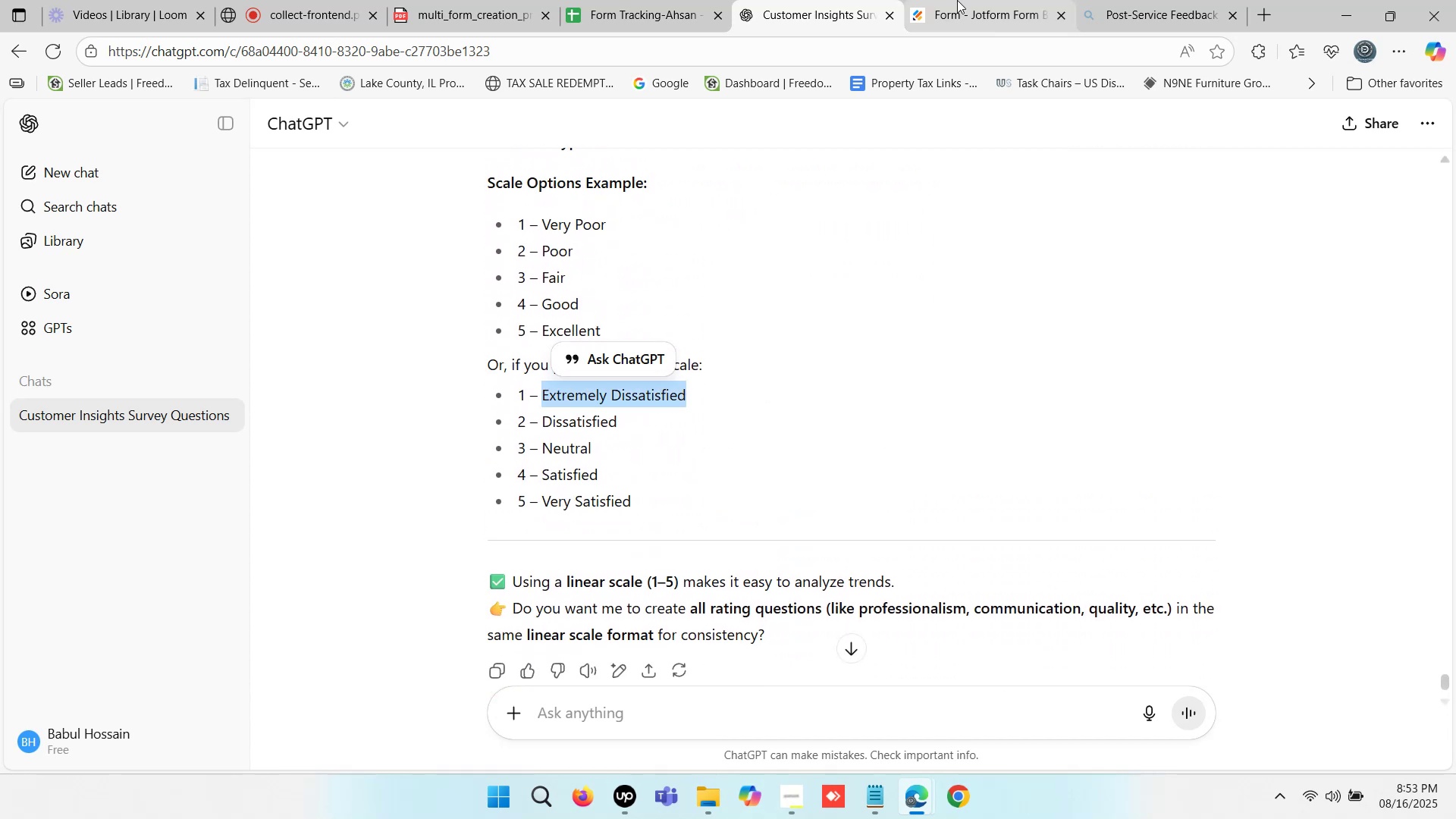 
left_click([958, 0])
 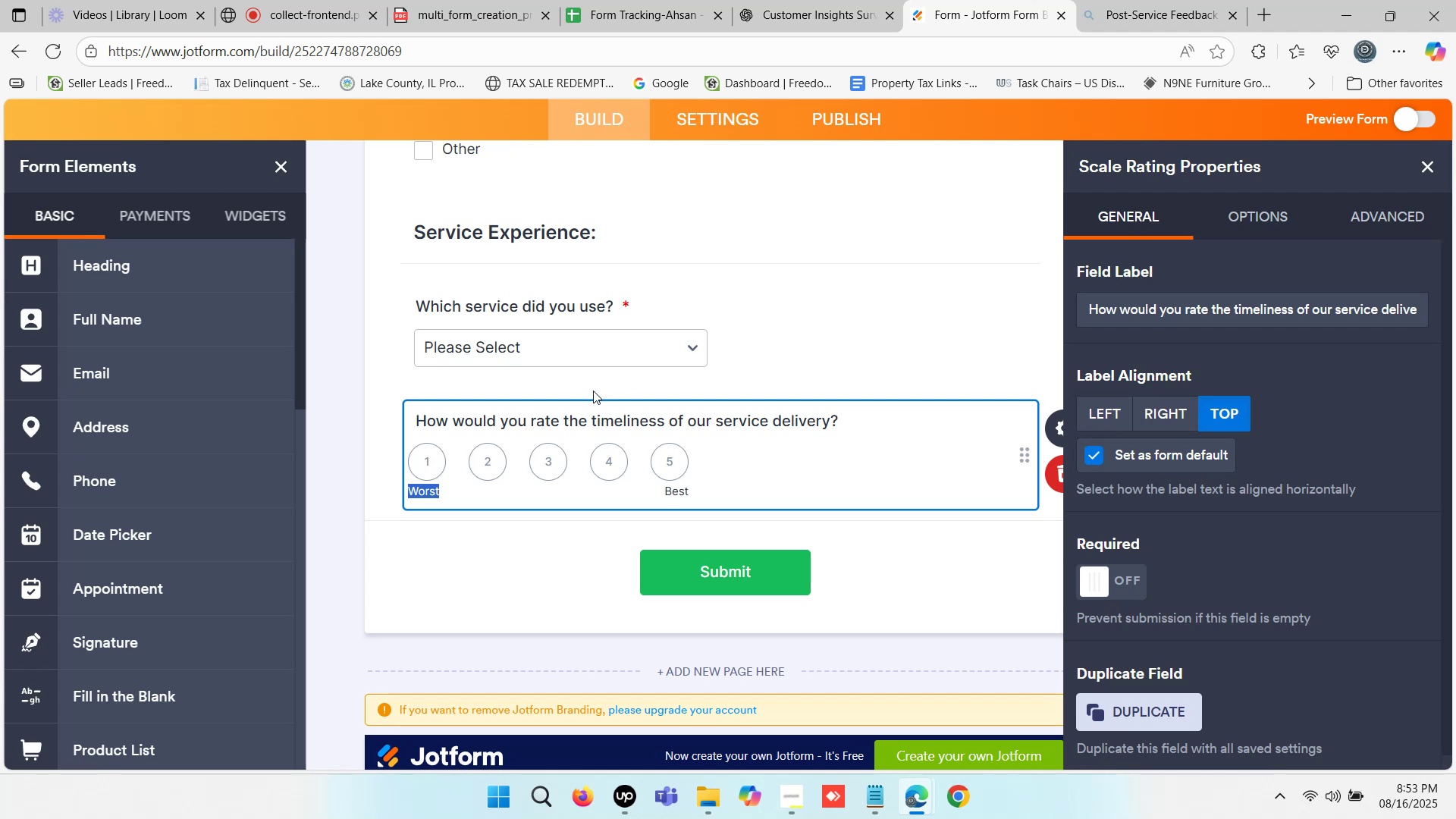 
key(Control+ControlLeft)
 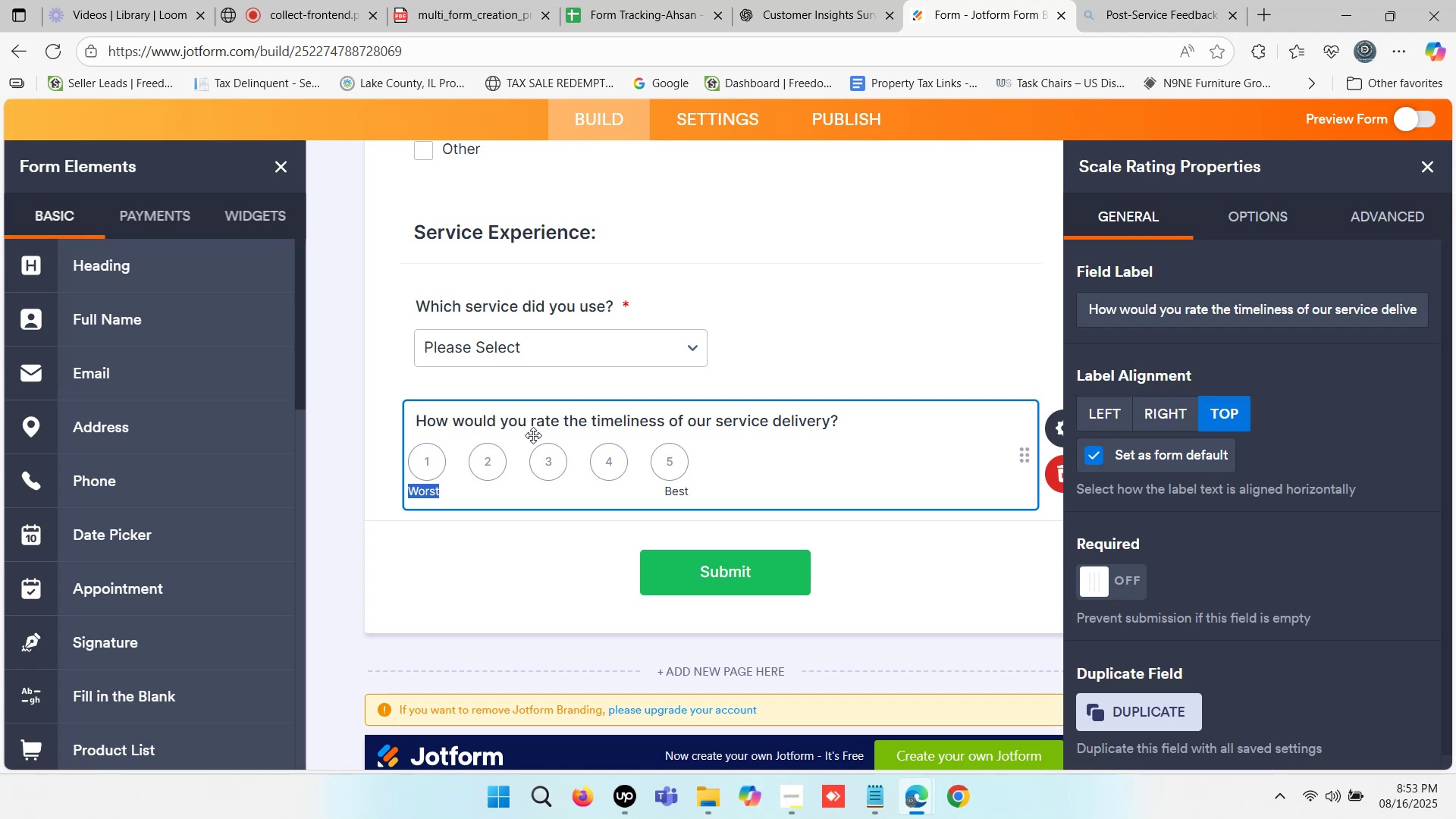 
key(Control+V)
 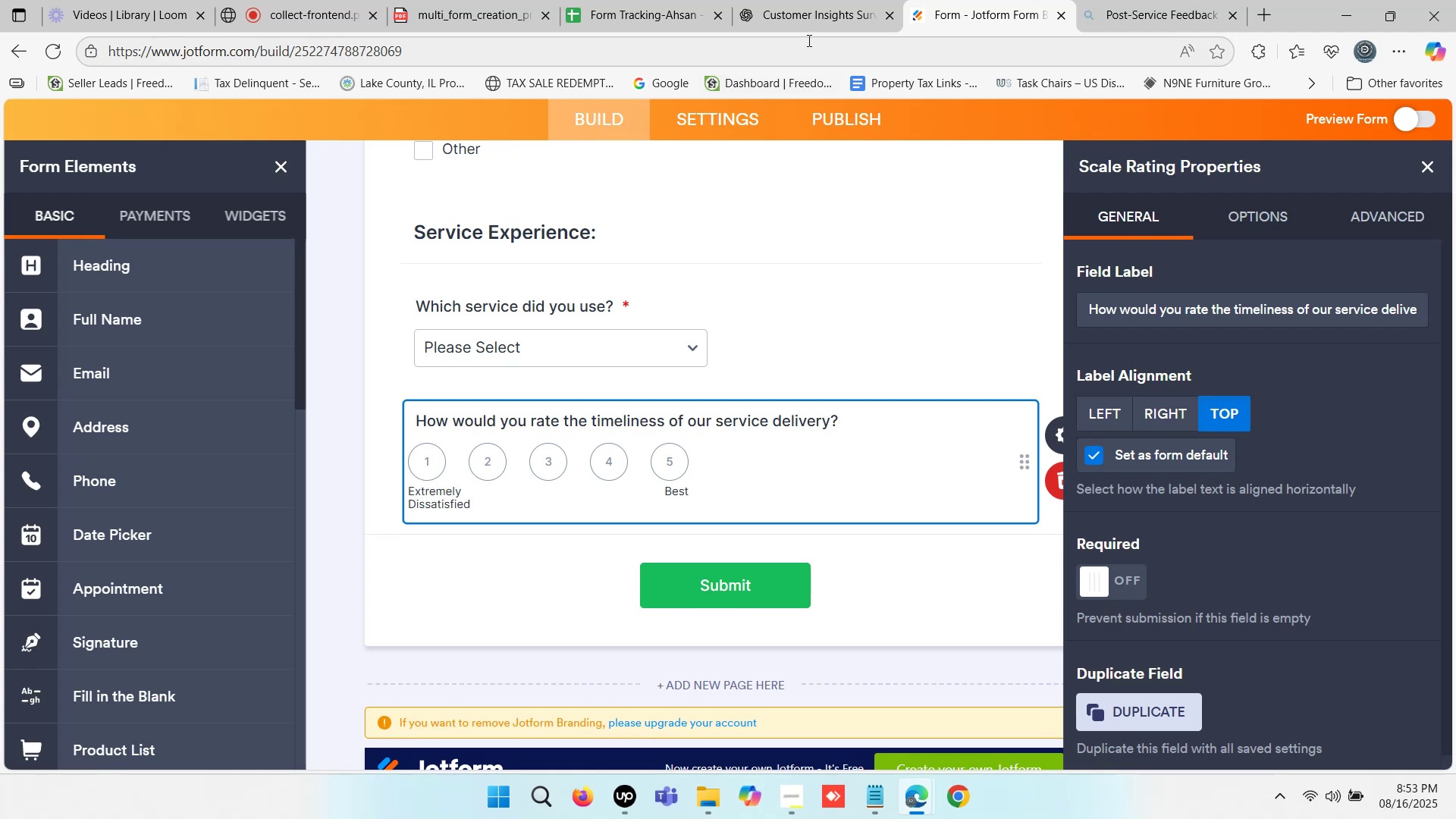 
left_click([817, 11])
 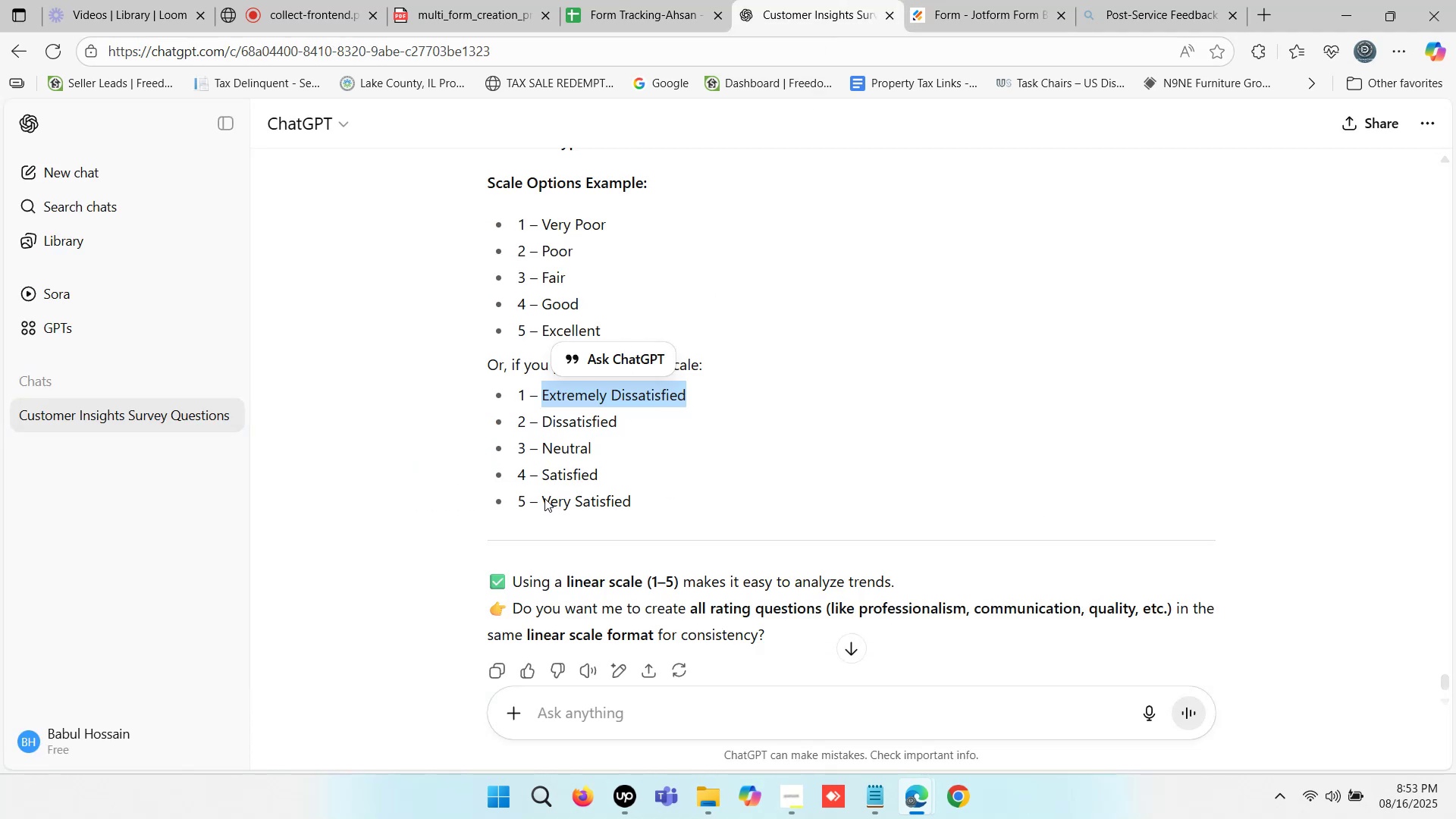 
left_click_drag(start_coordinate=[544, 498], to_coordinate=[636, 497])
 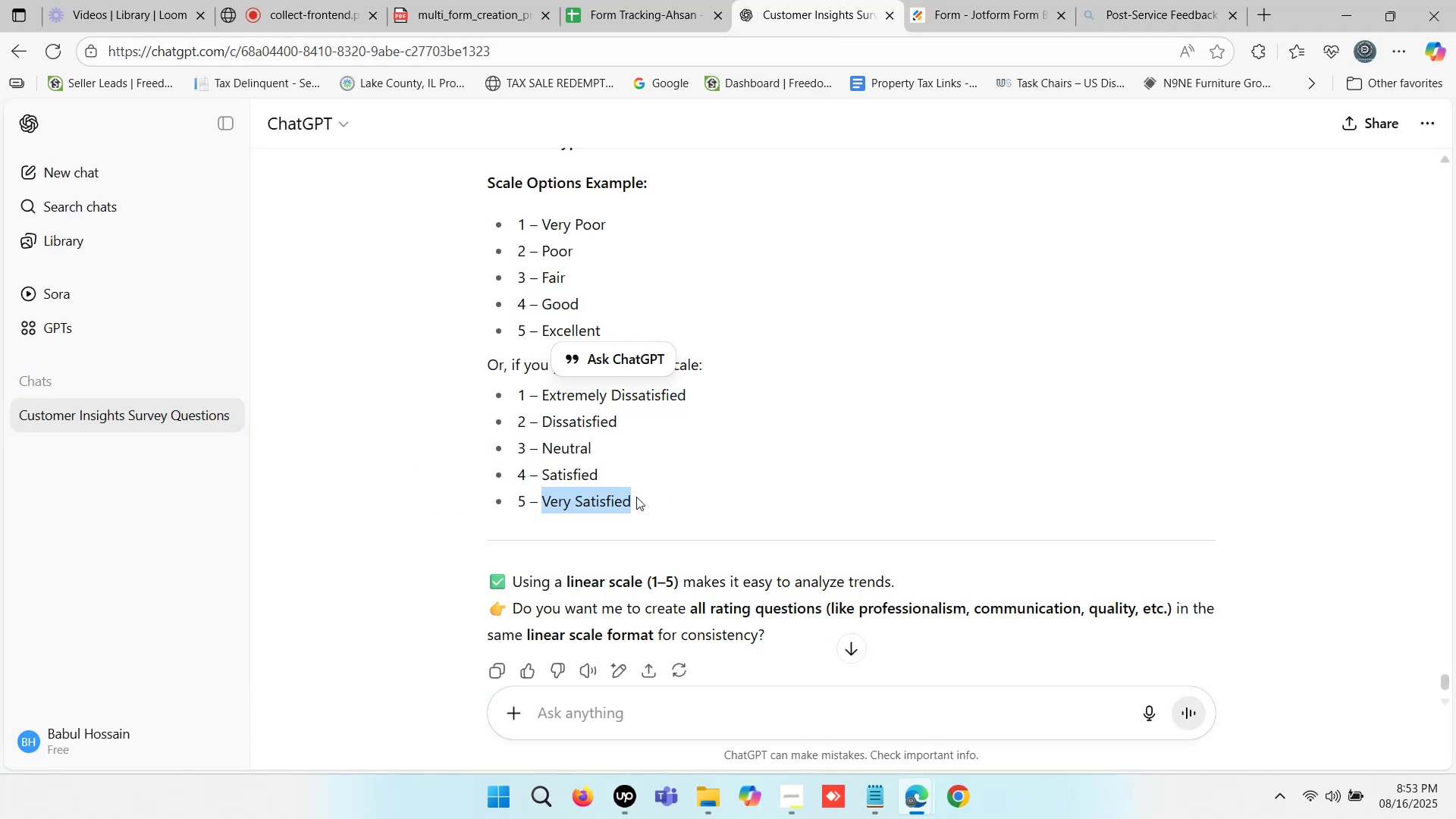 
key(Control+ControlLeft)
 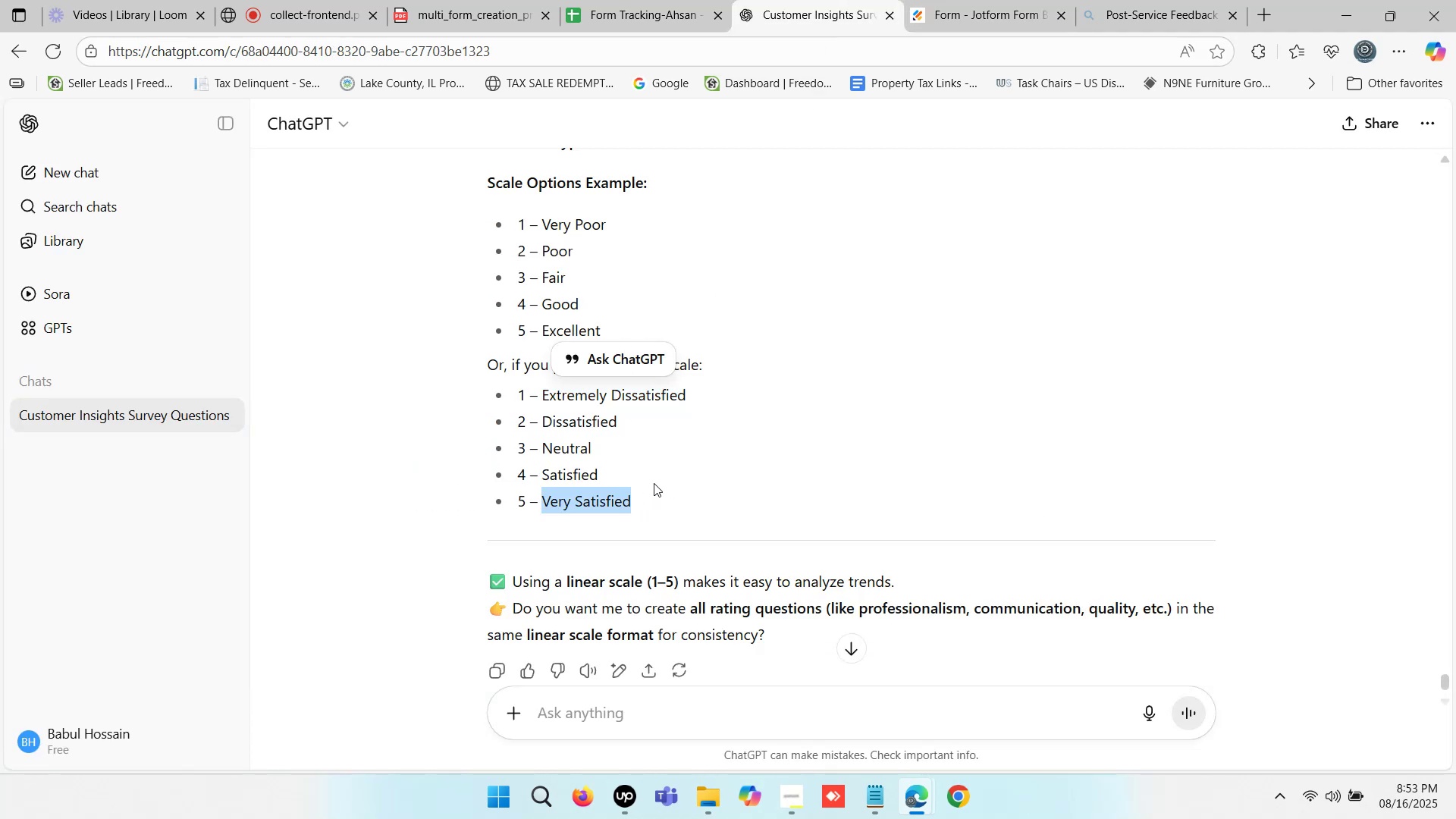 
key(Control+C)
 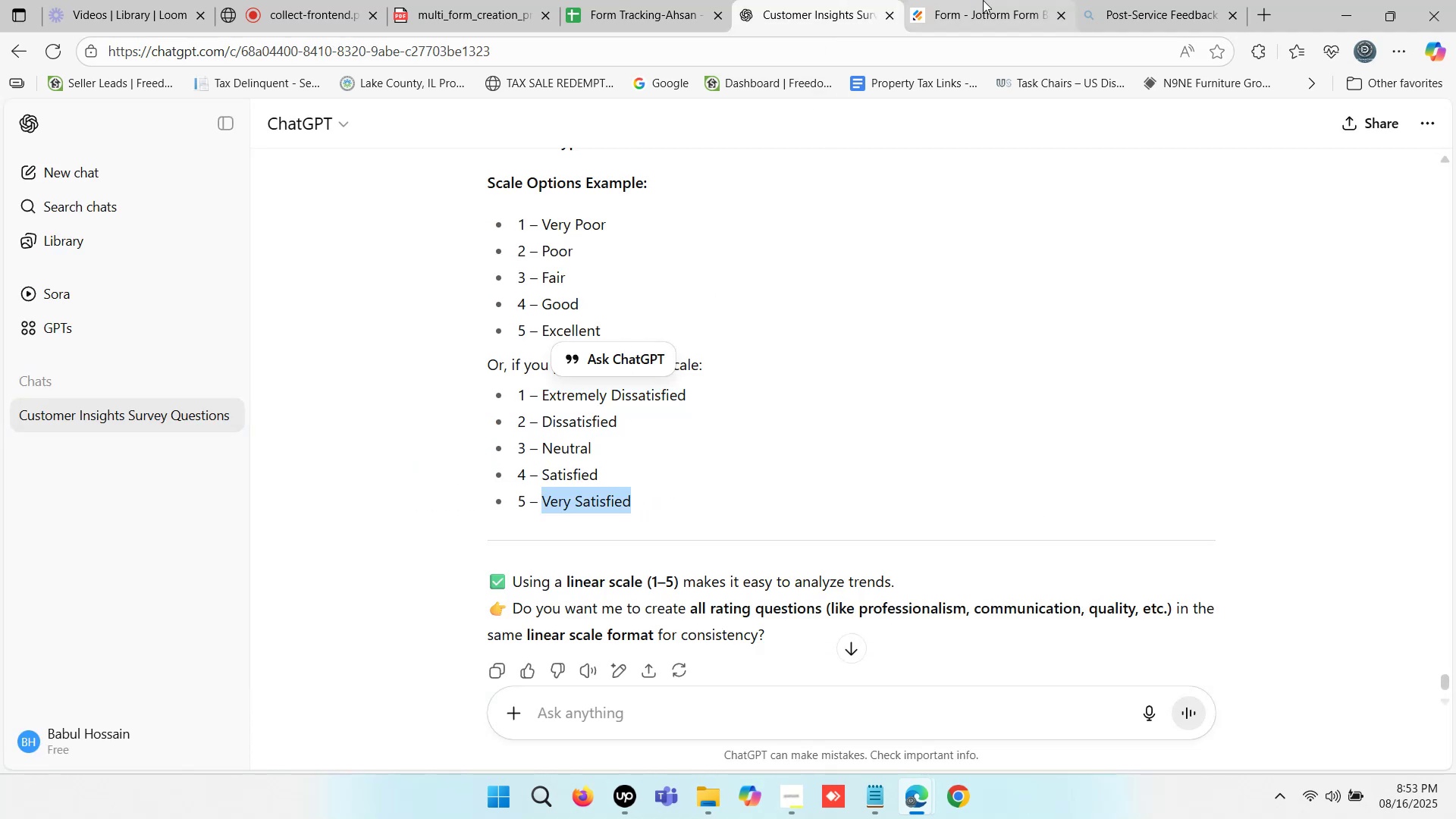 
left_click([985, 0])
 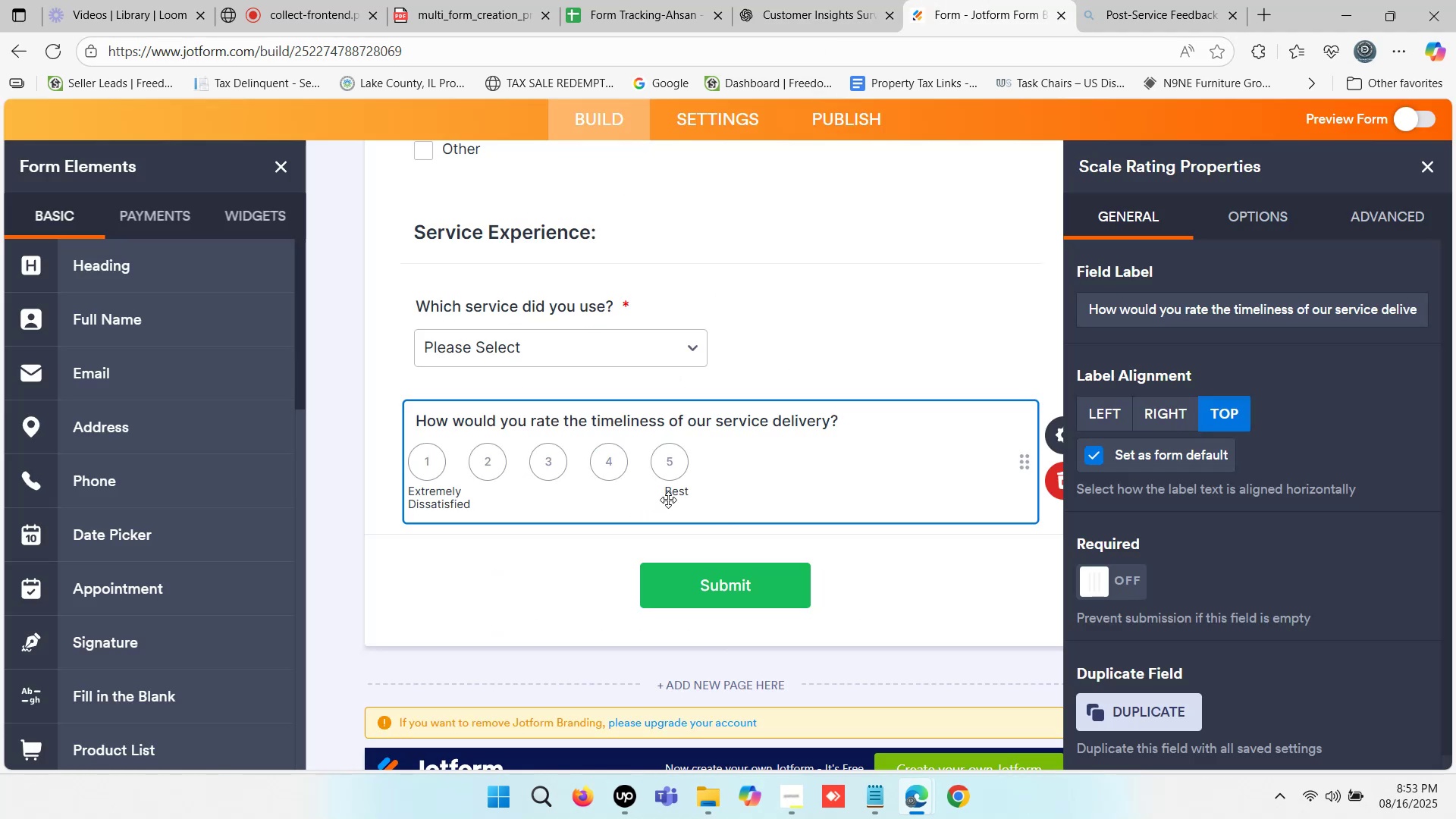 
left_click([676, 494])
 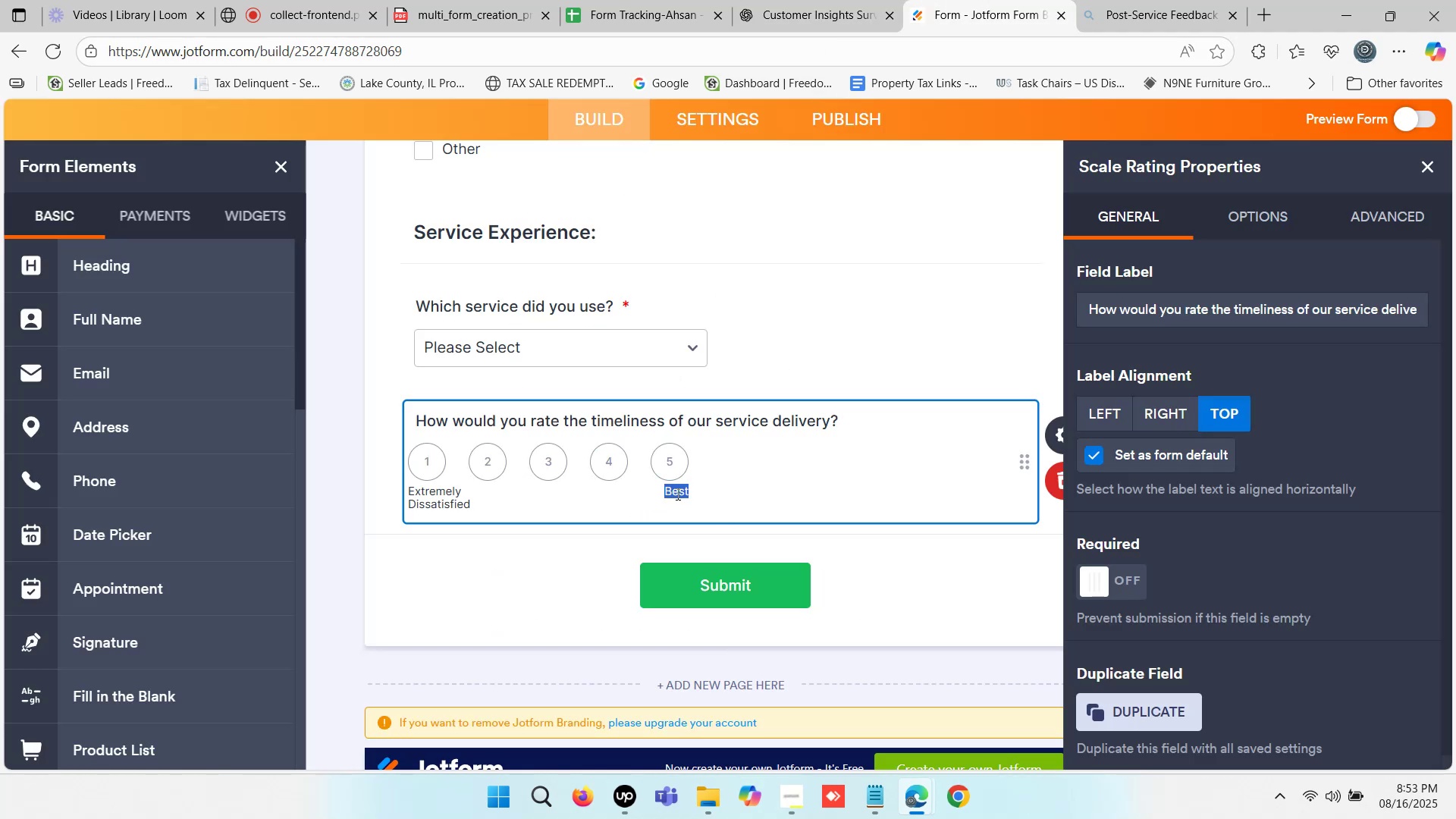 
key(Control+ControlLeft)
 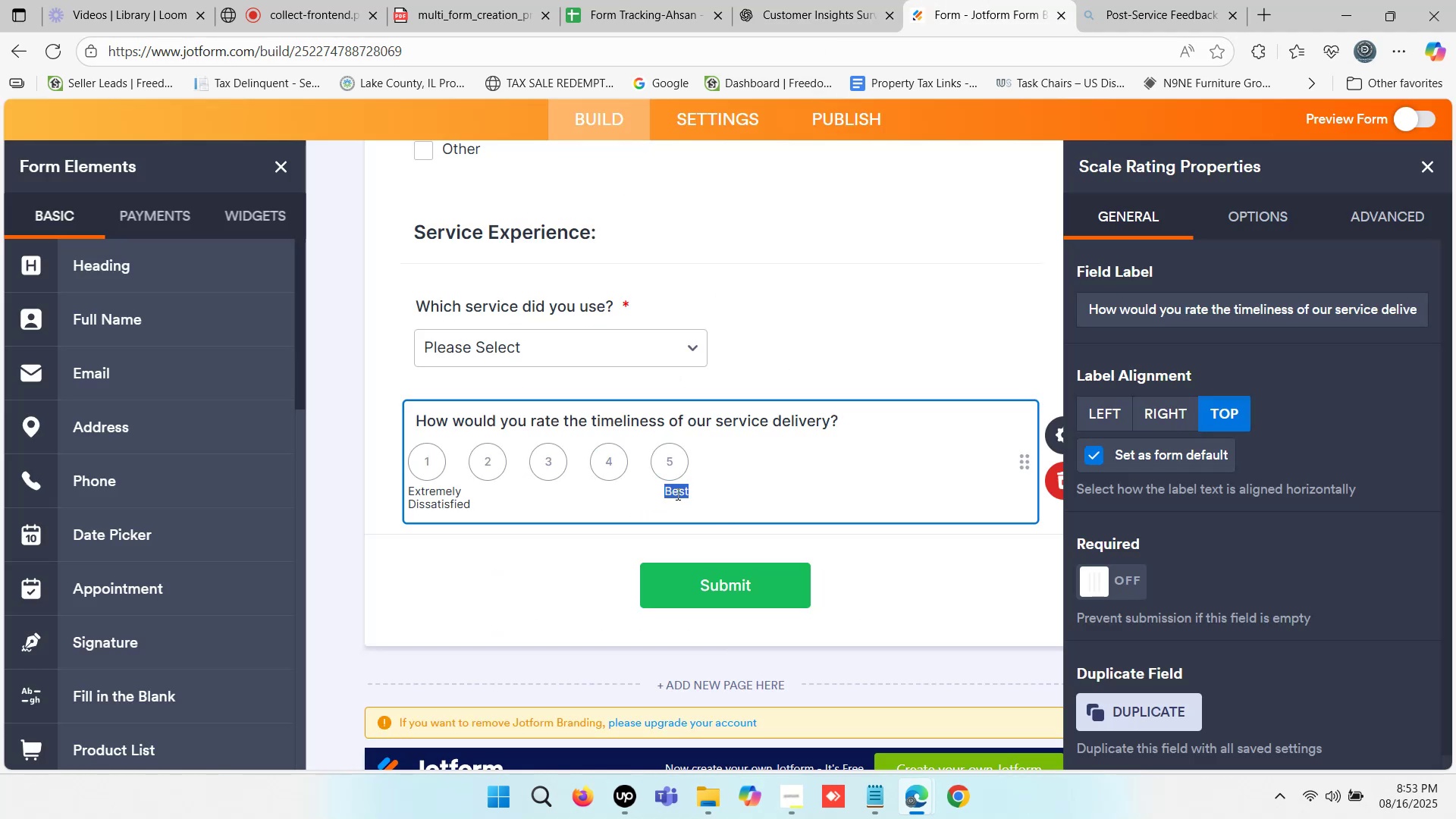 
key(Control+V)
 